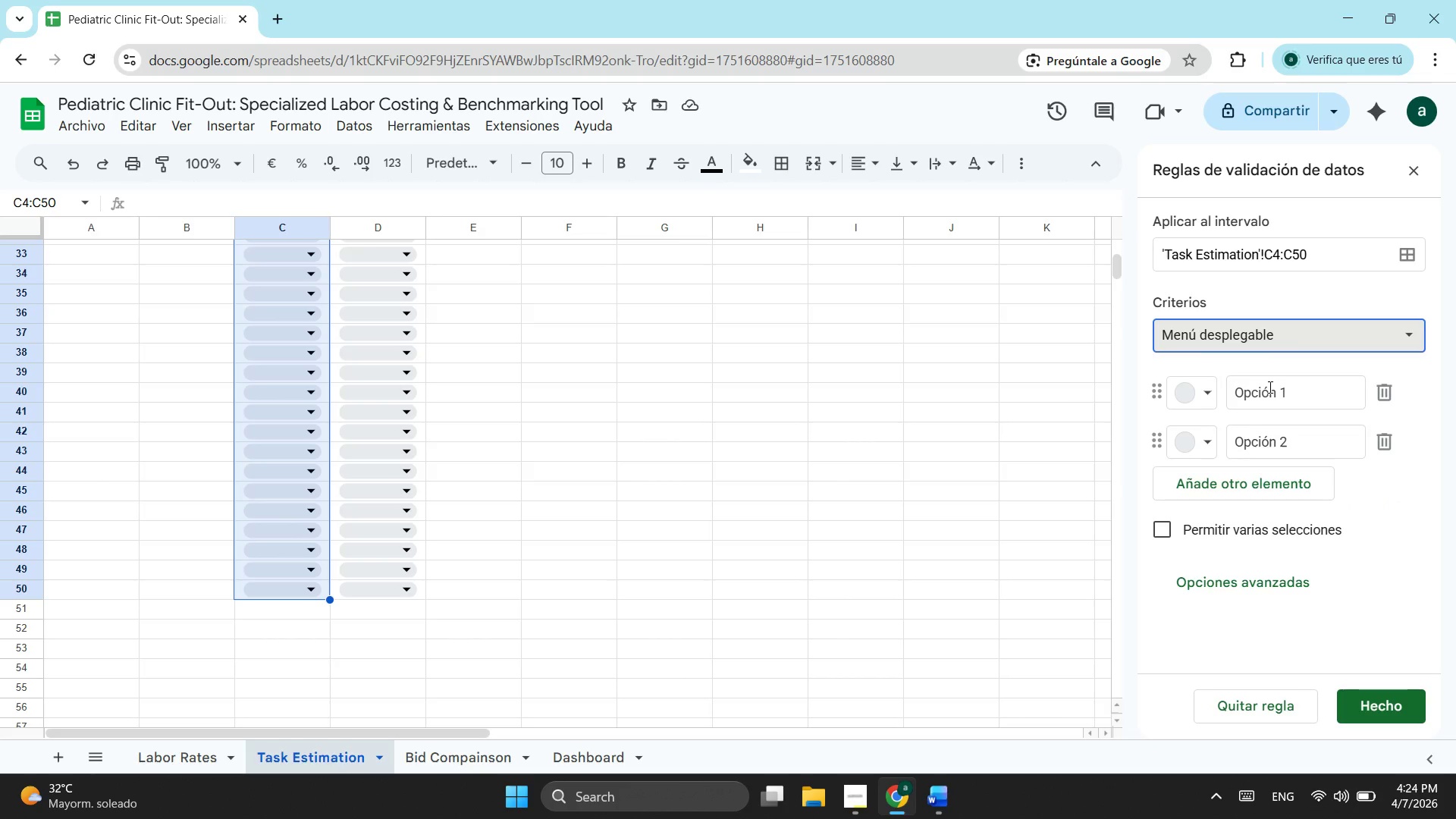 
left_click([1333, 330])
 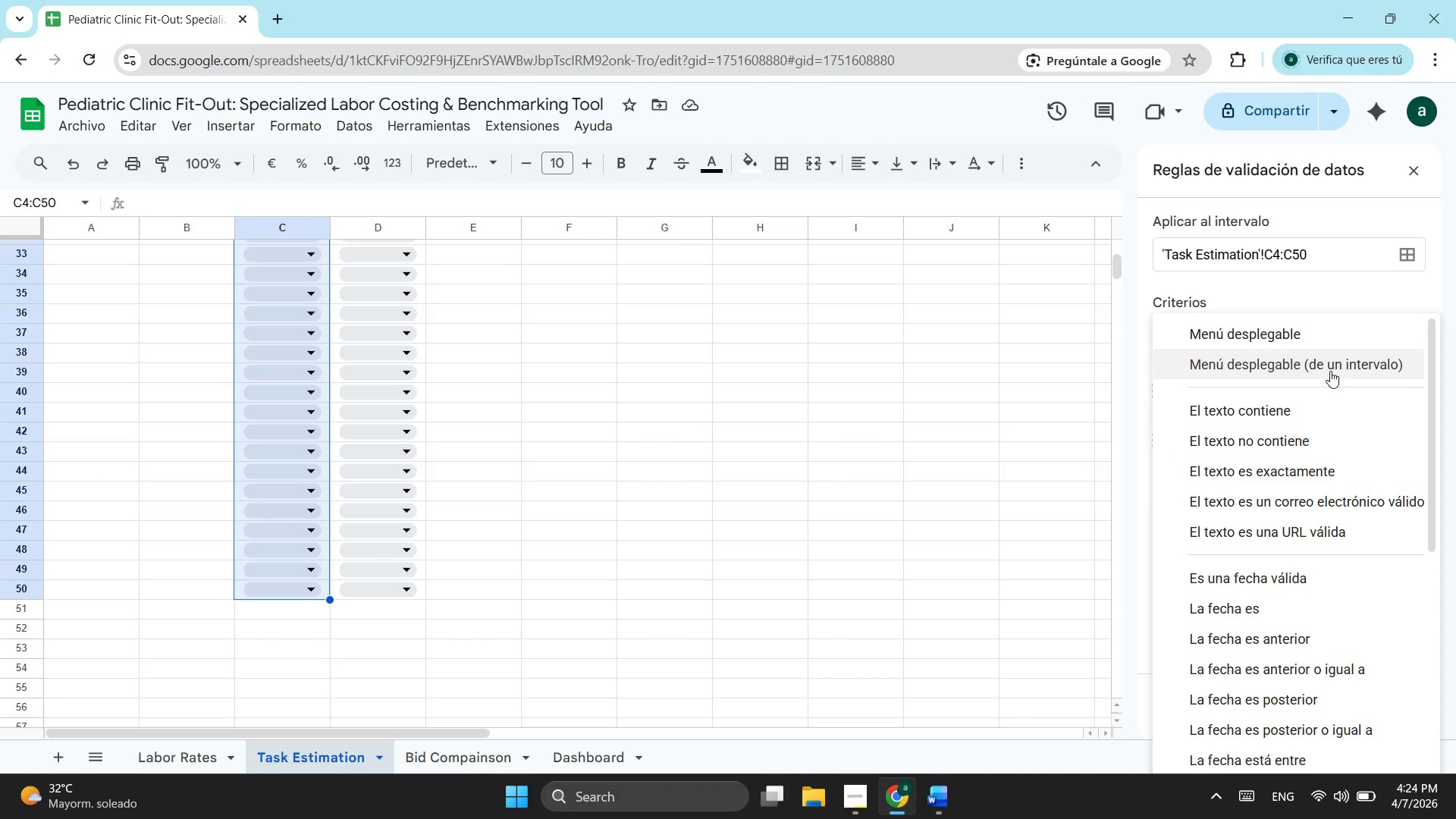 
wait(7.7)
 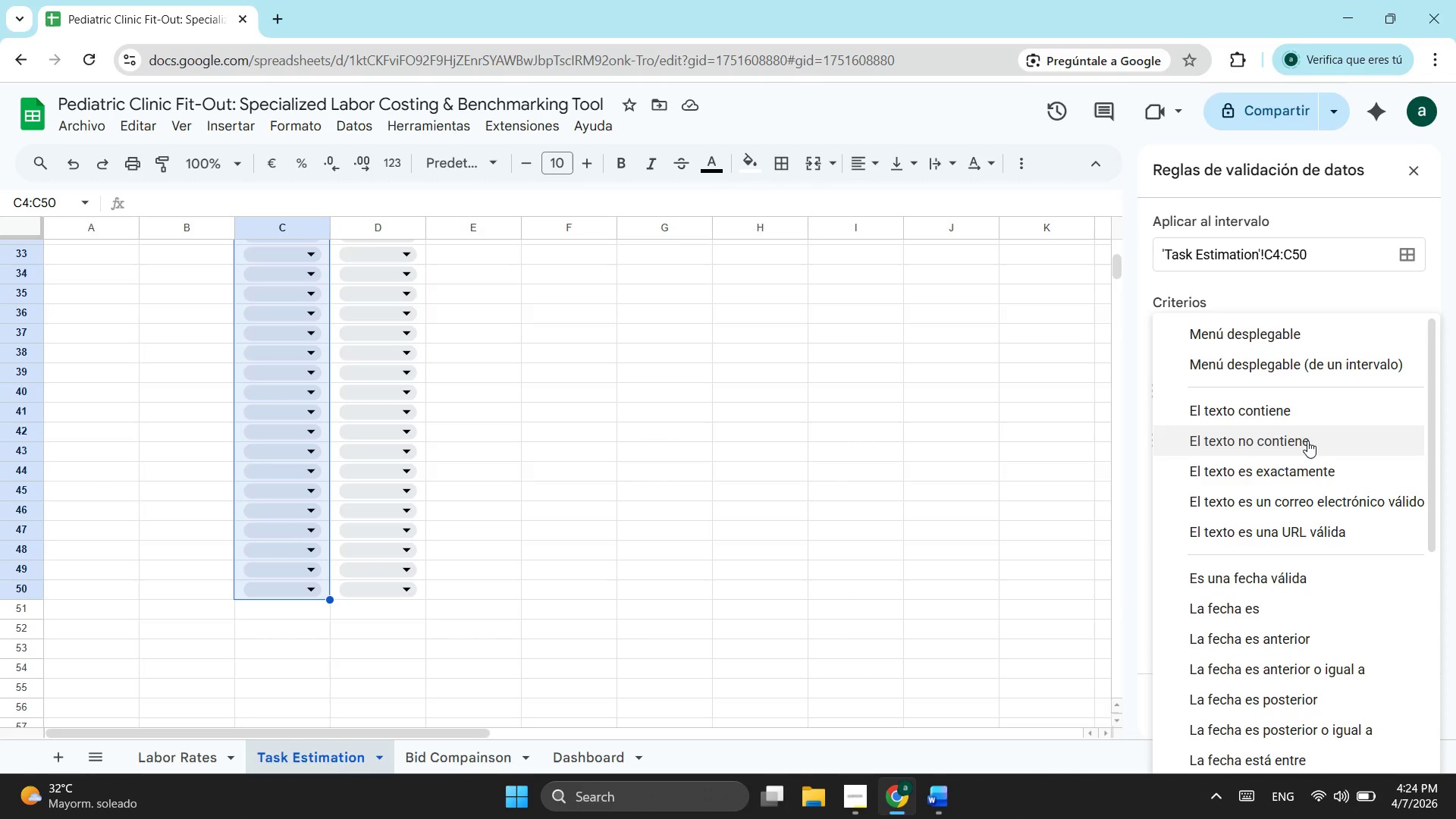 
scroll: coordinate [1312, 502], scroll_direction: down, amount: 4.0
 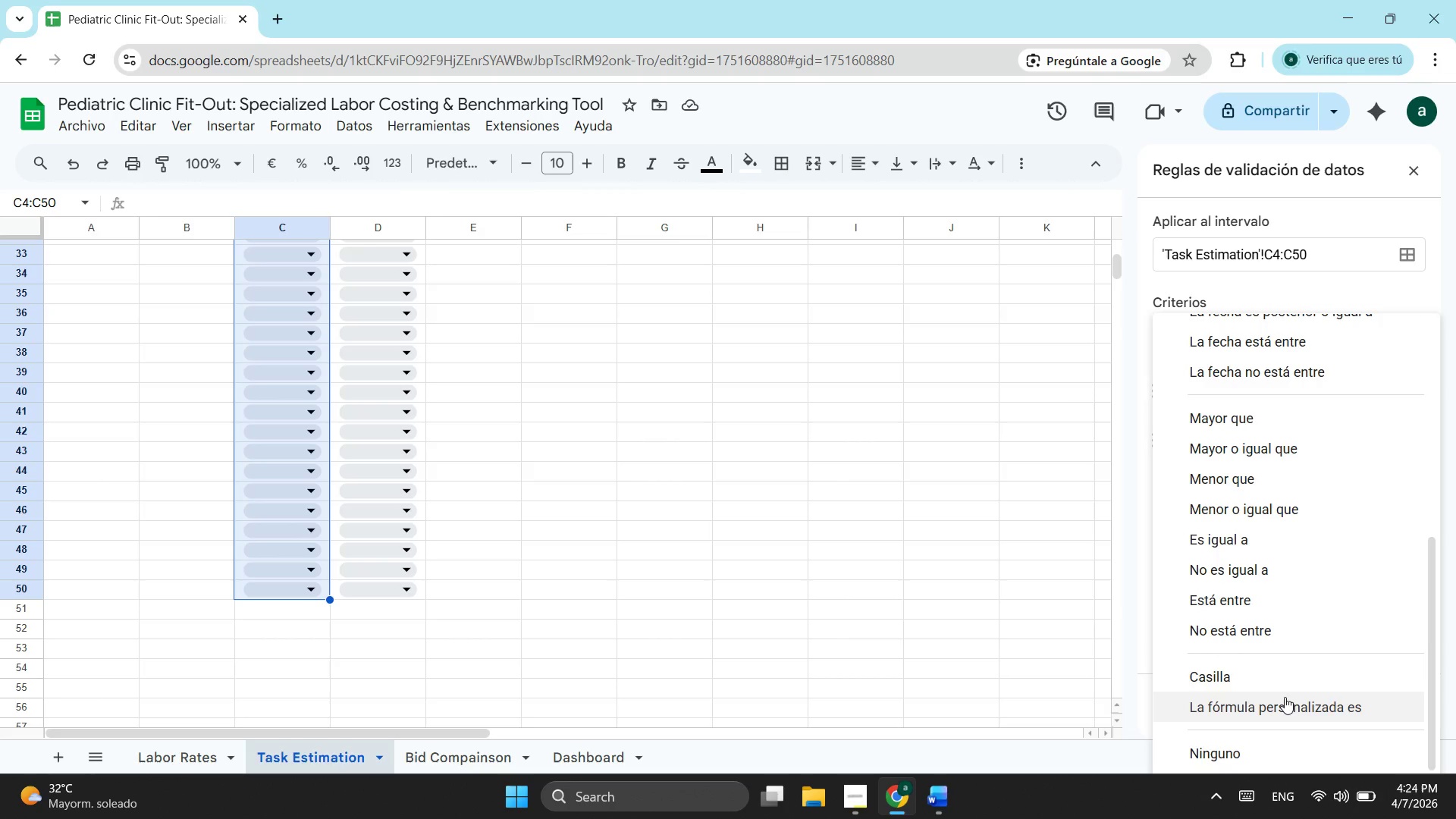 
scroll: coordinate [1315, 432], scroll_direction: up, amount: 6.0
 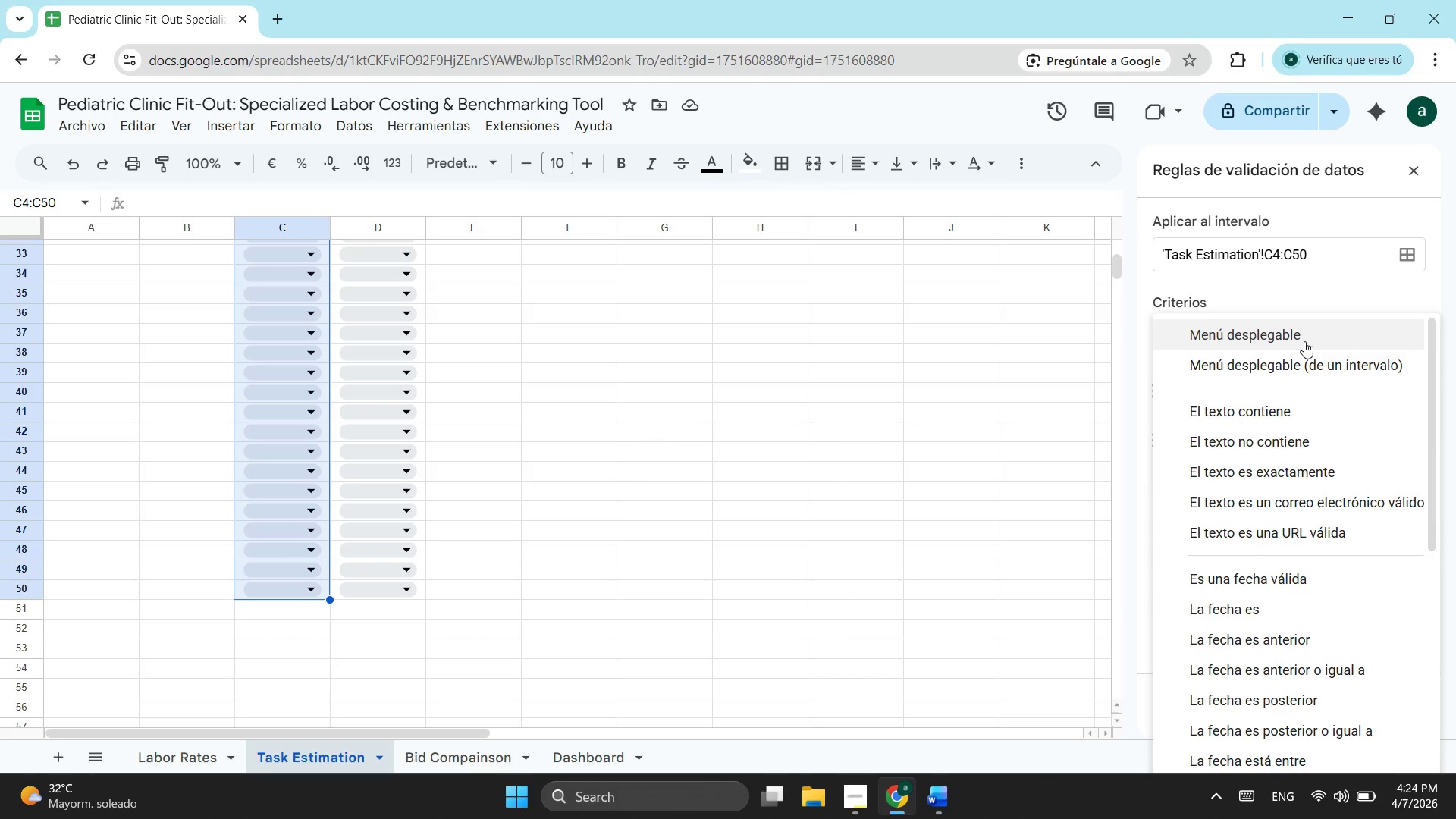 
left_click([1304, 341])
 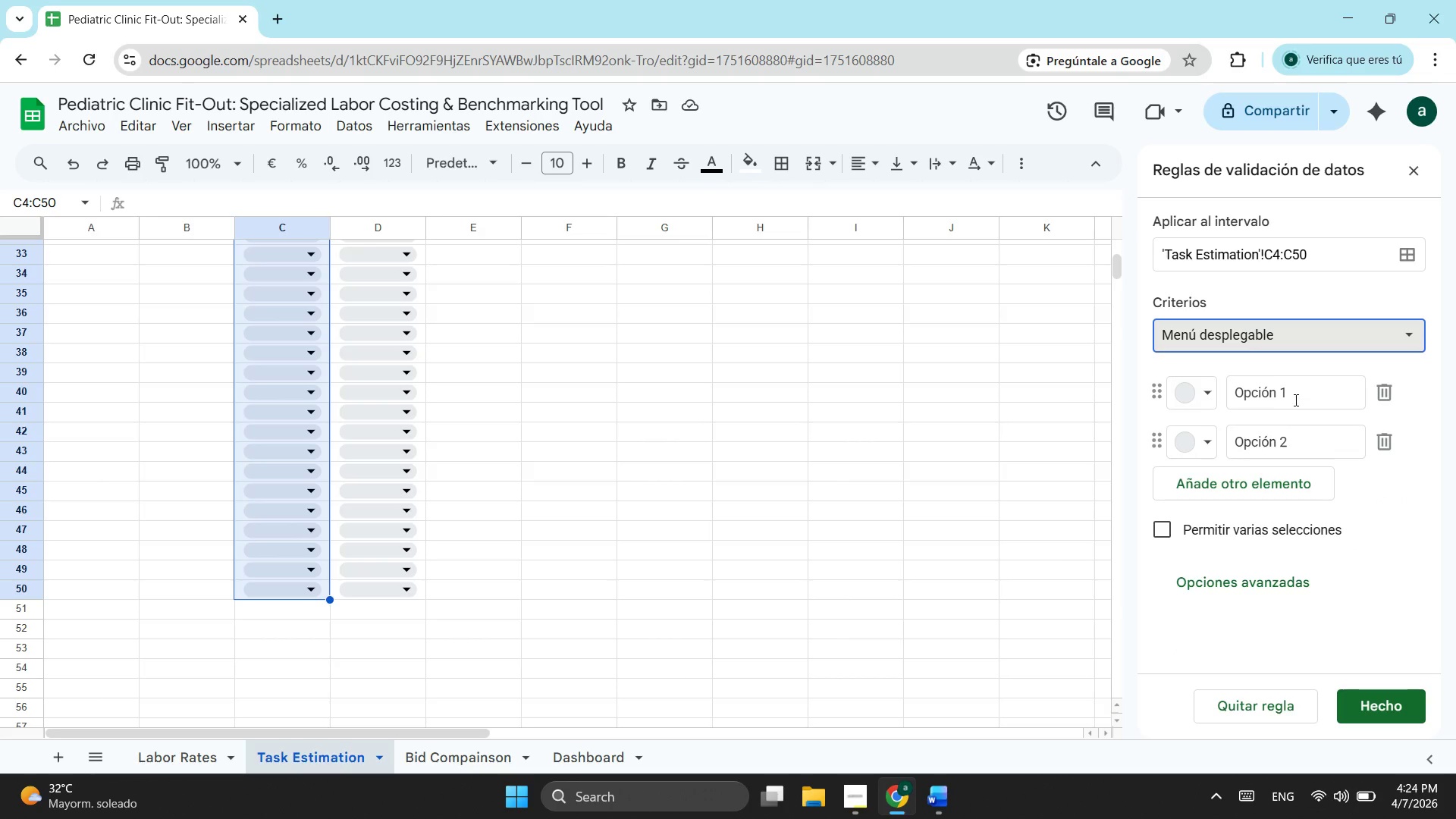 
left_click([1296, 400])
 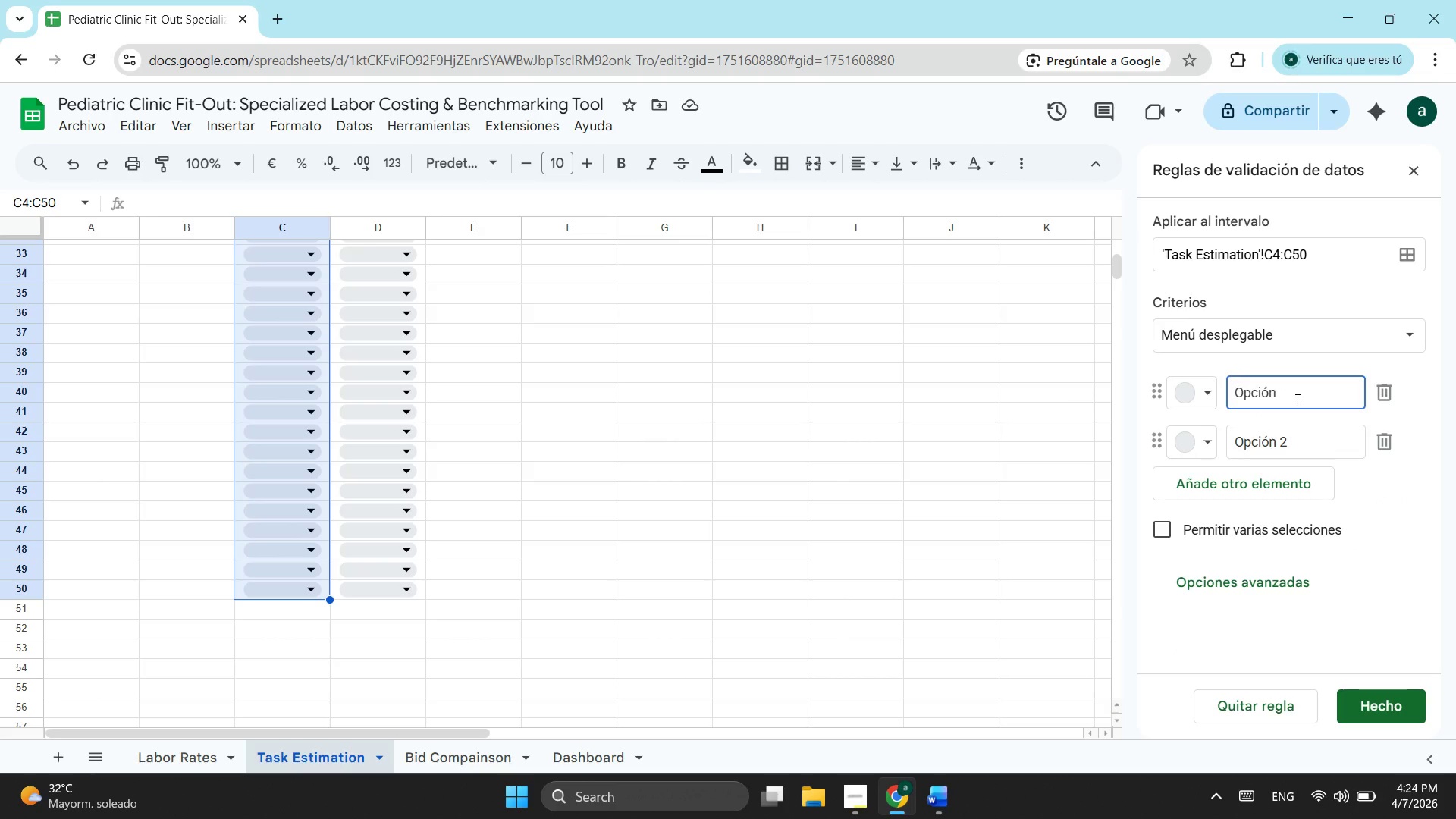 
hold_key(key=Backspace, duration=0.83)
 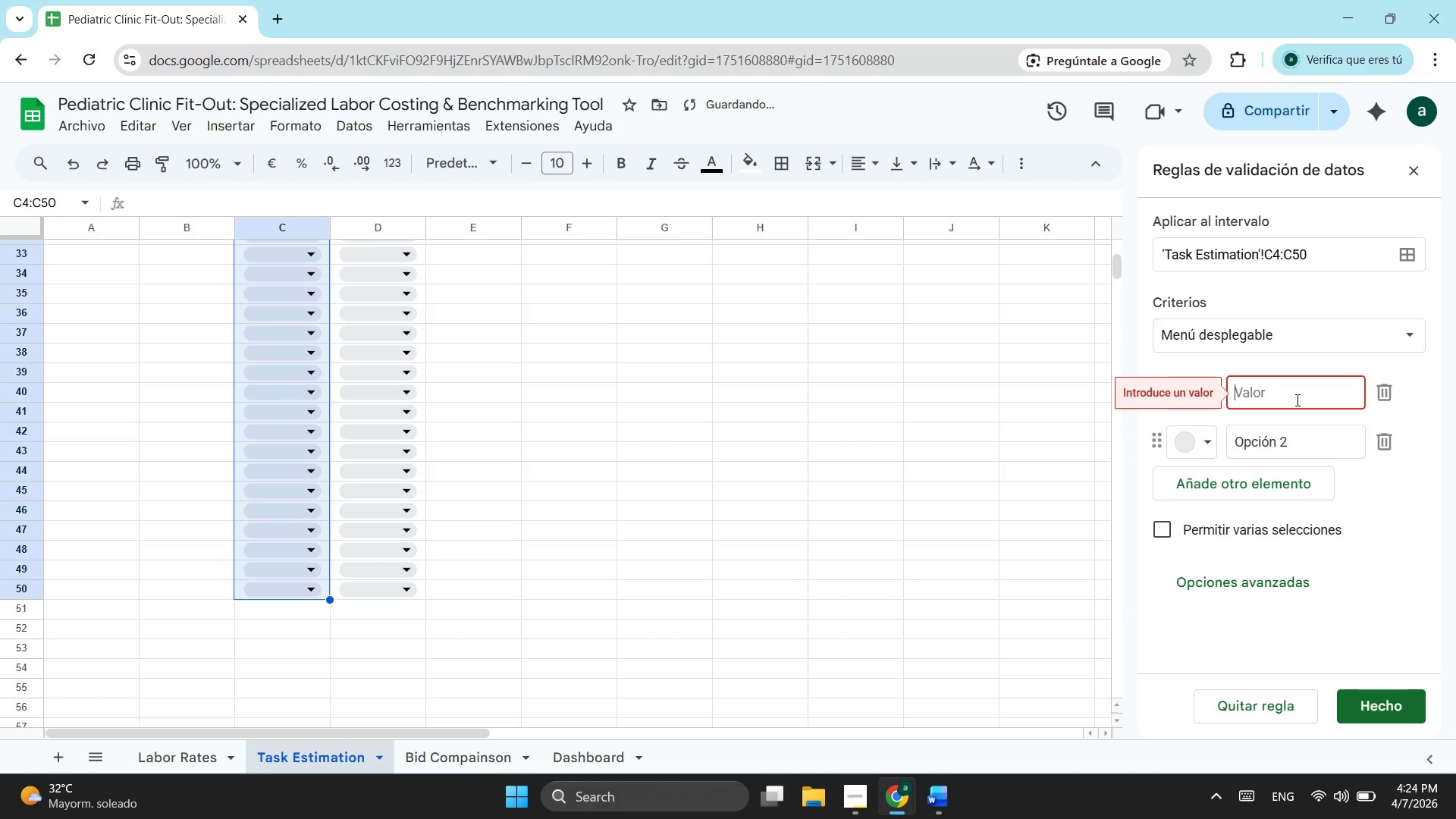 
type(Waiting Area)
 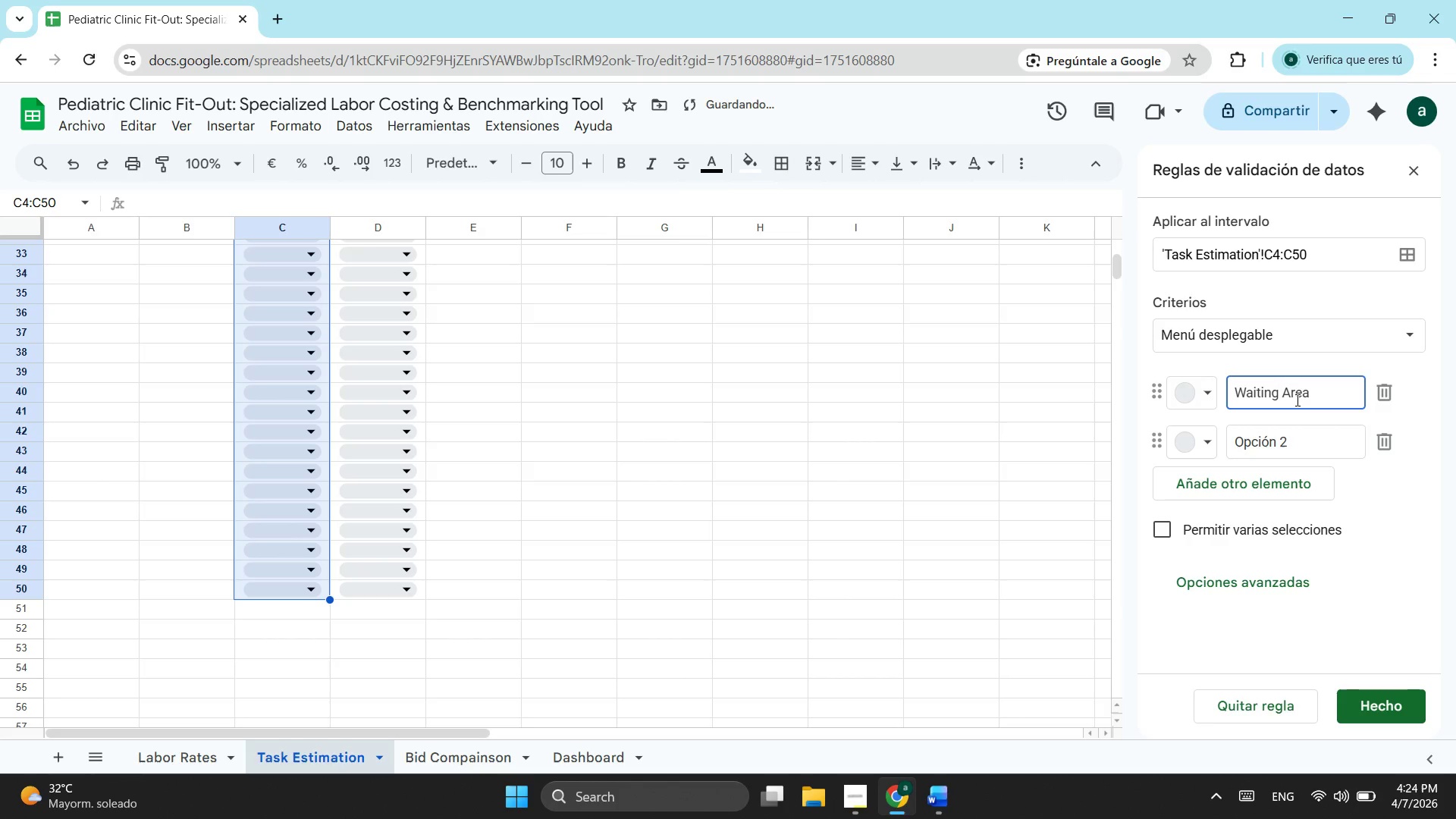 
left_click([1294, 493])
 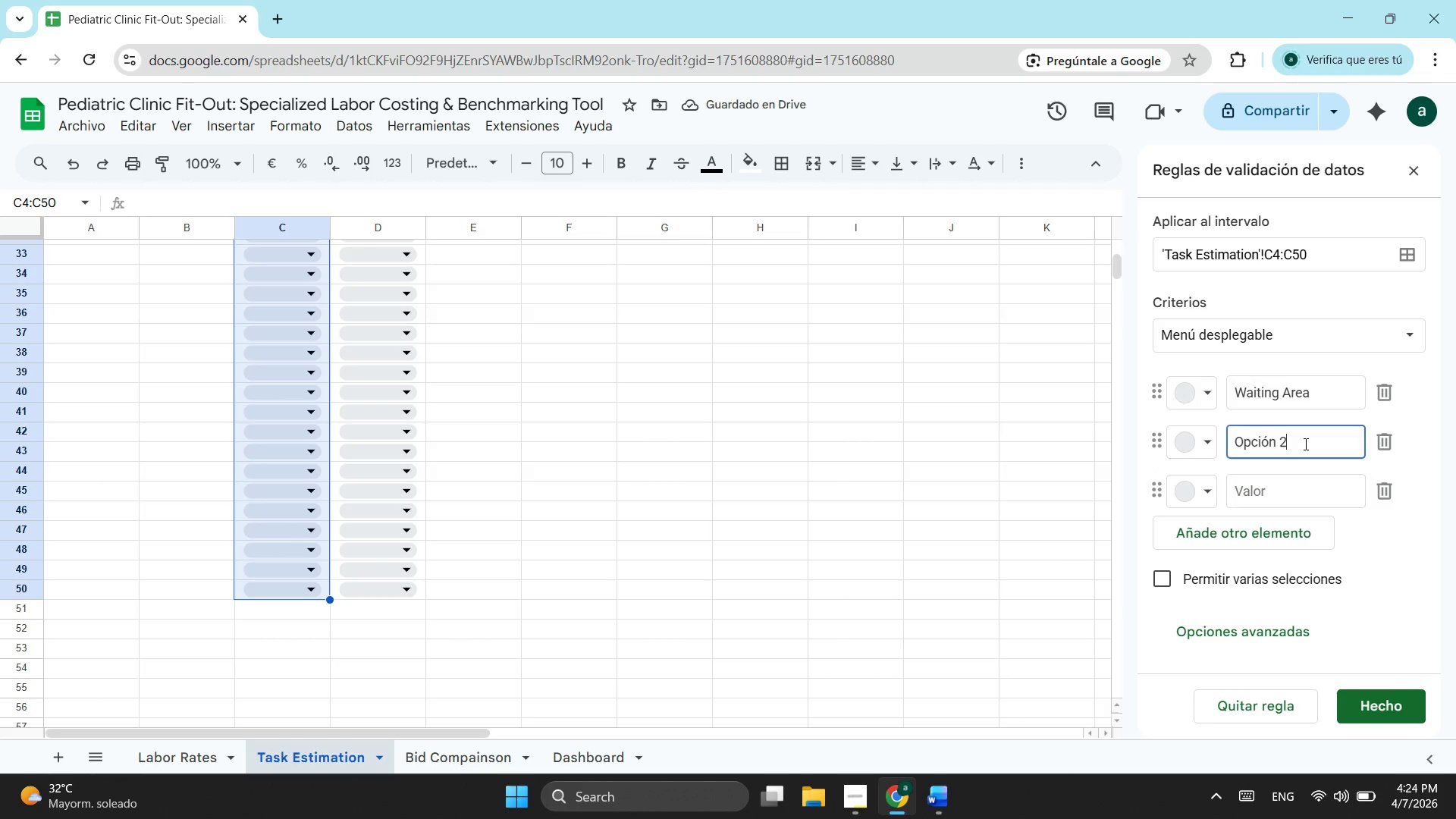 
left_click([1304, 444])
 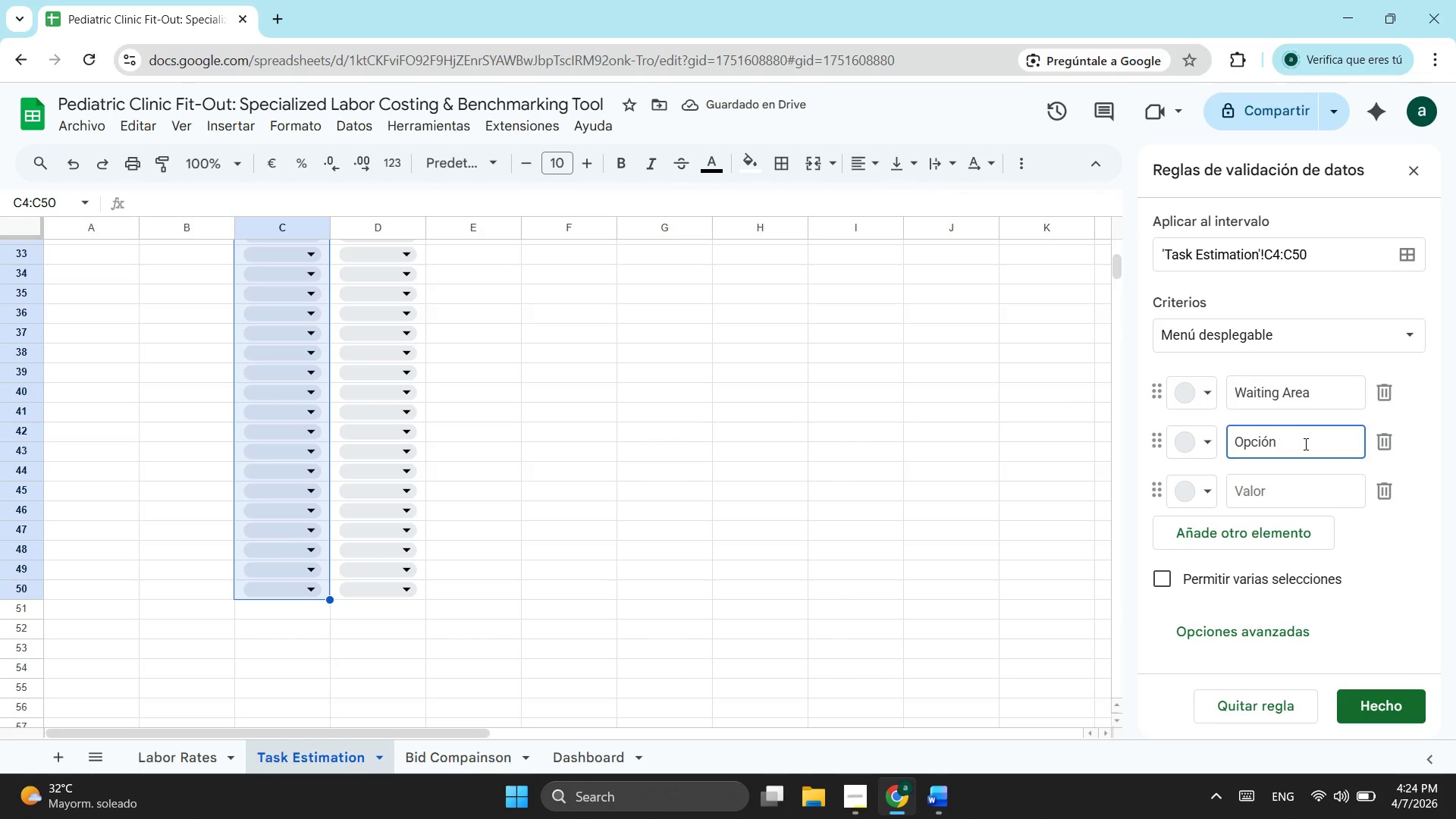 
hold_key(key=Backspace, duration=1.12)
 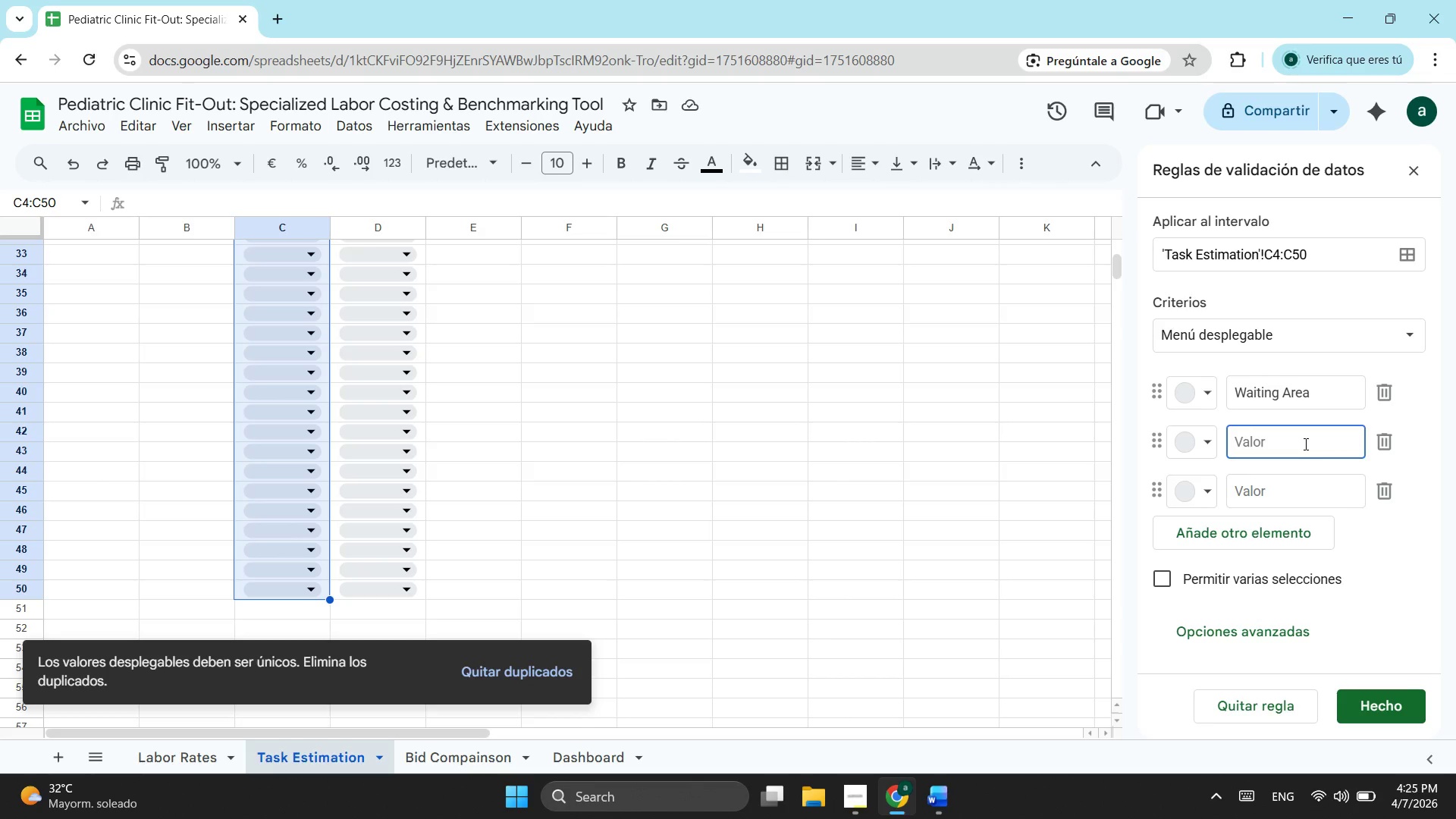 
type(Exa)
 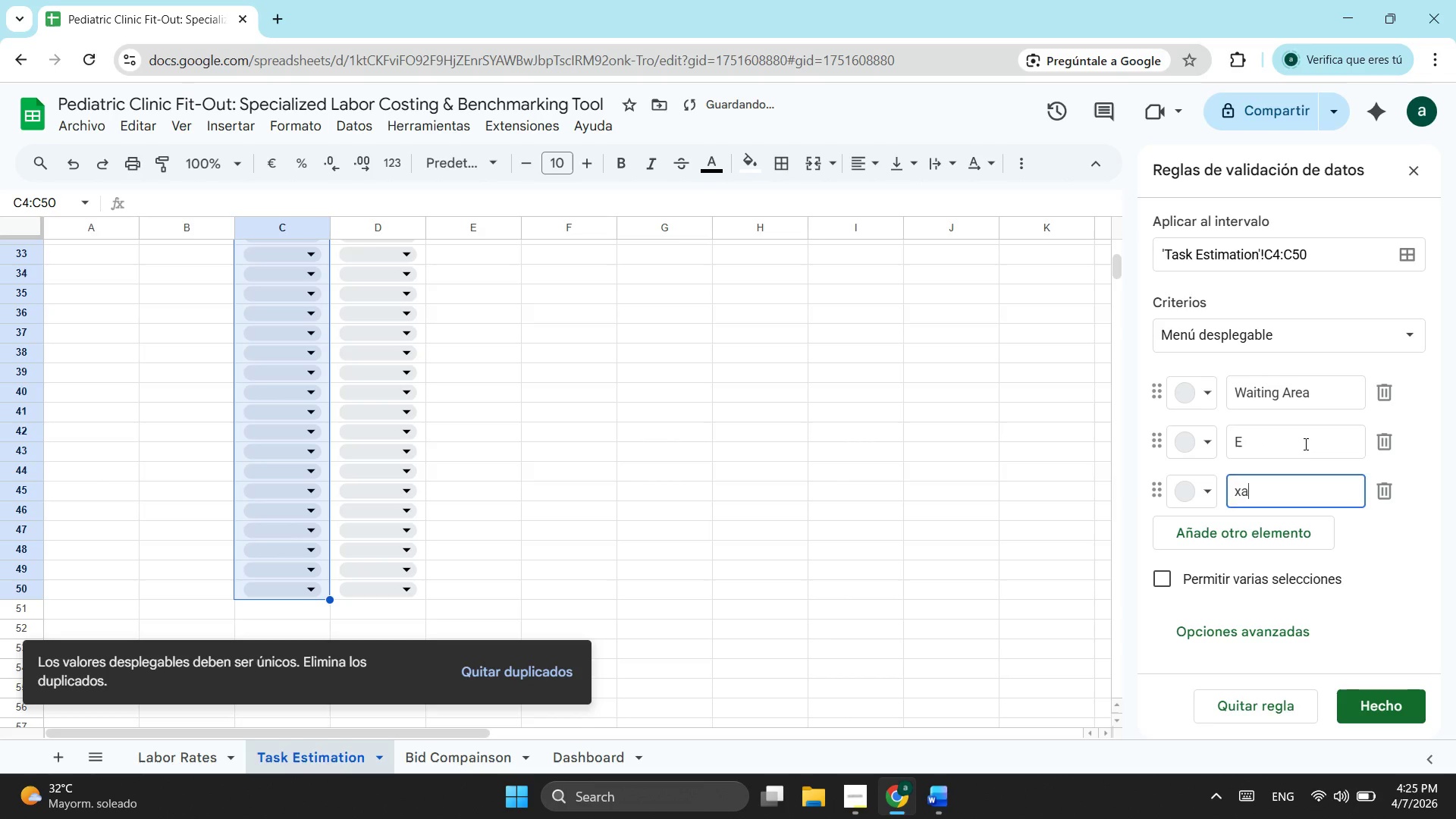 
left_click([1304, 444])
 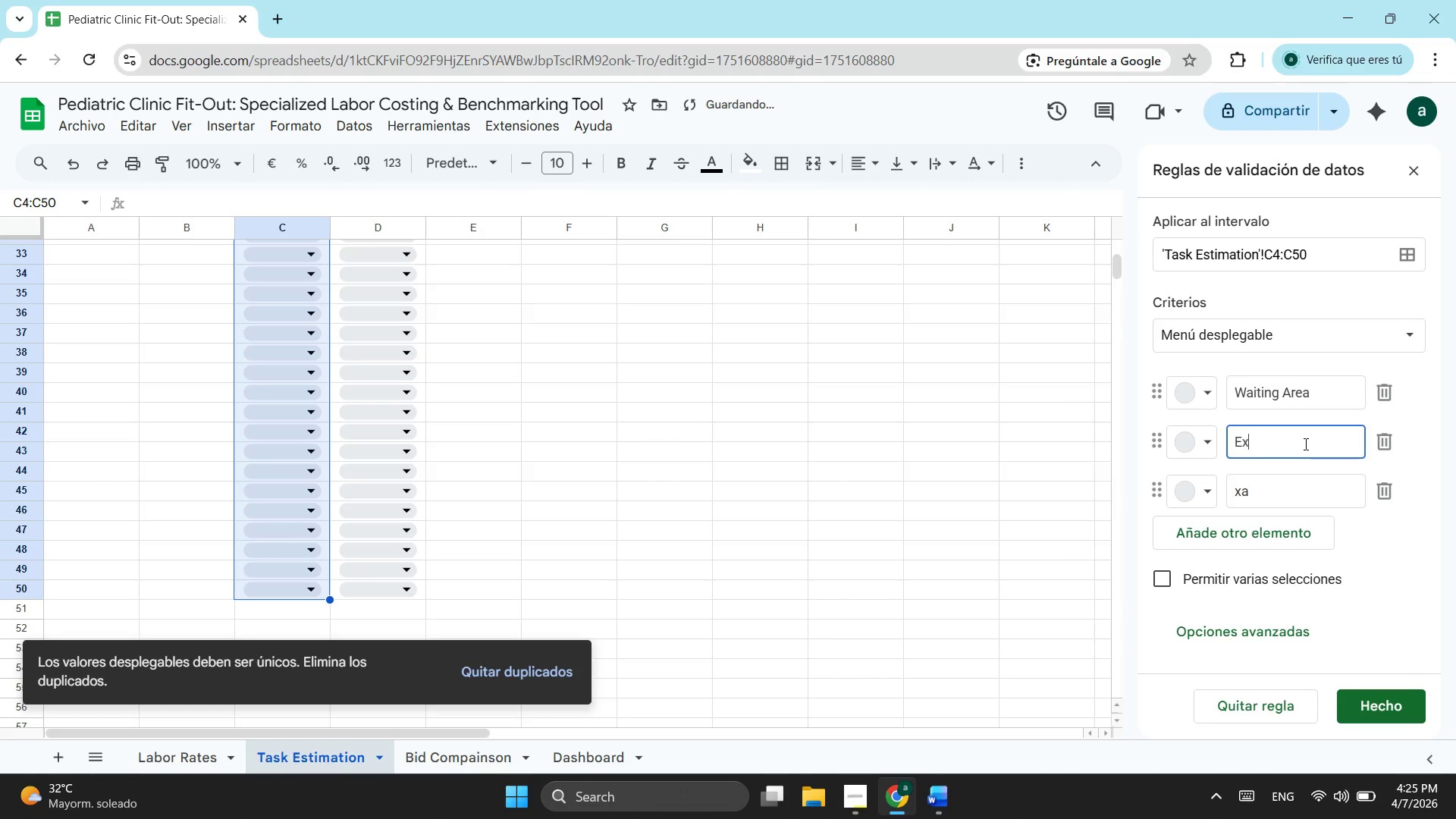 
type(xam Room 1)
 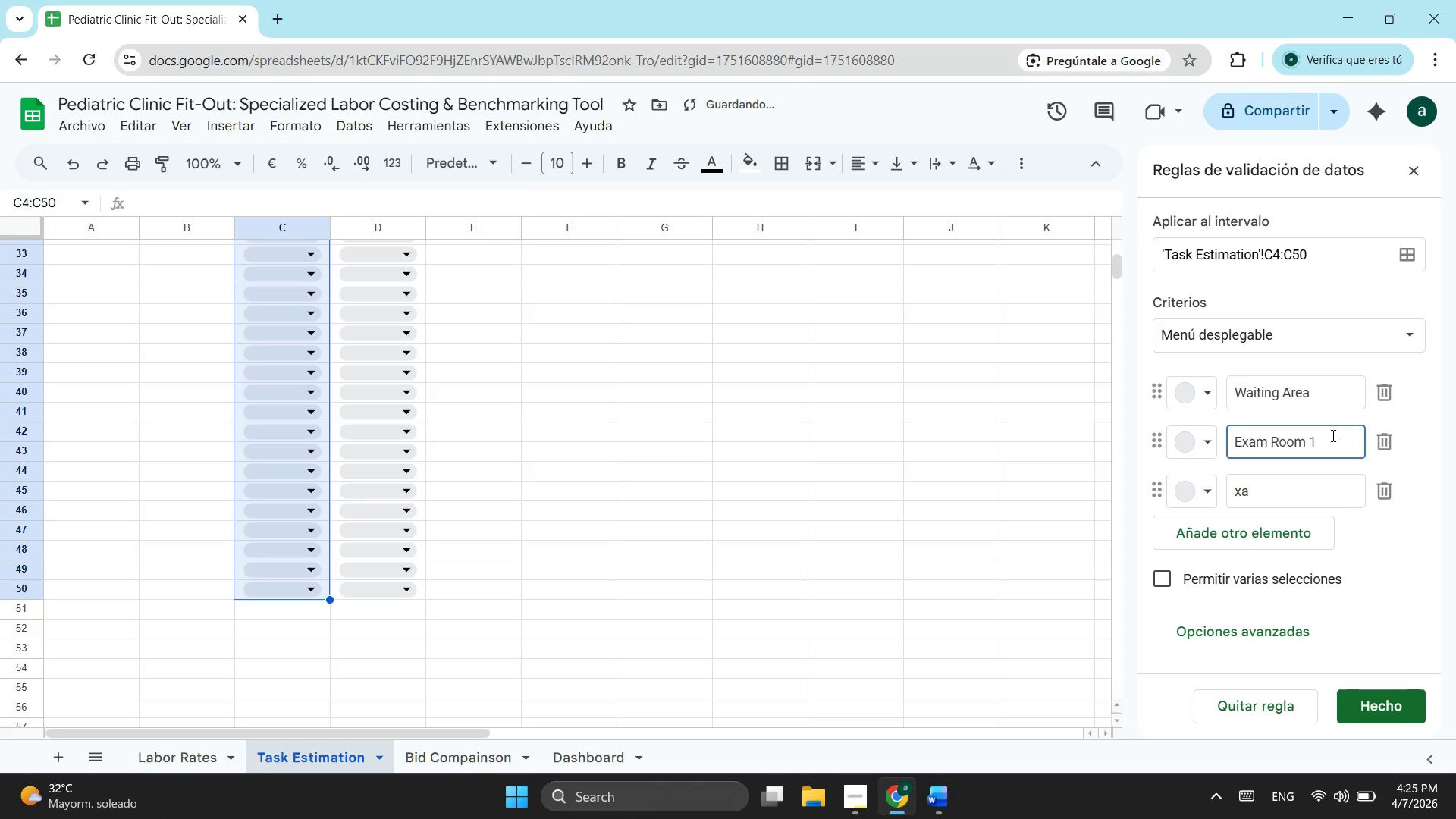 
left_click_drag(start_coordinate=[1332, 435], to_coordinate=[1227, 452])
 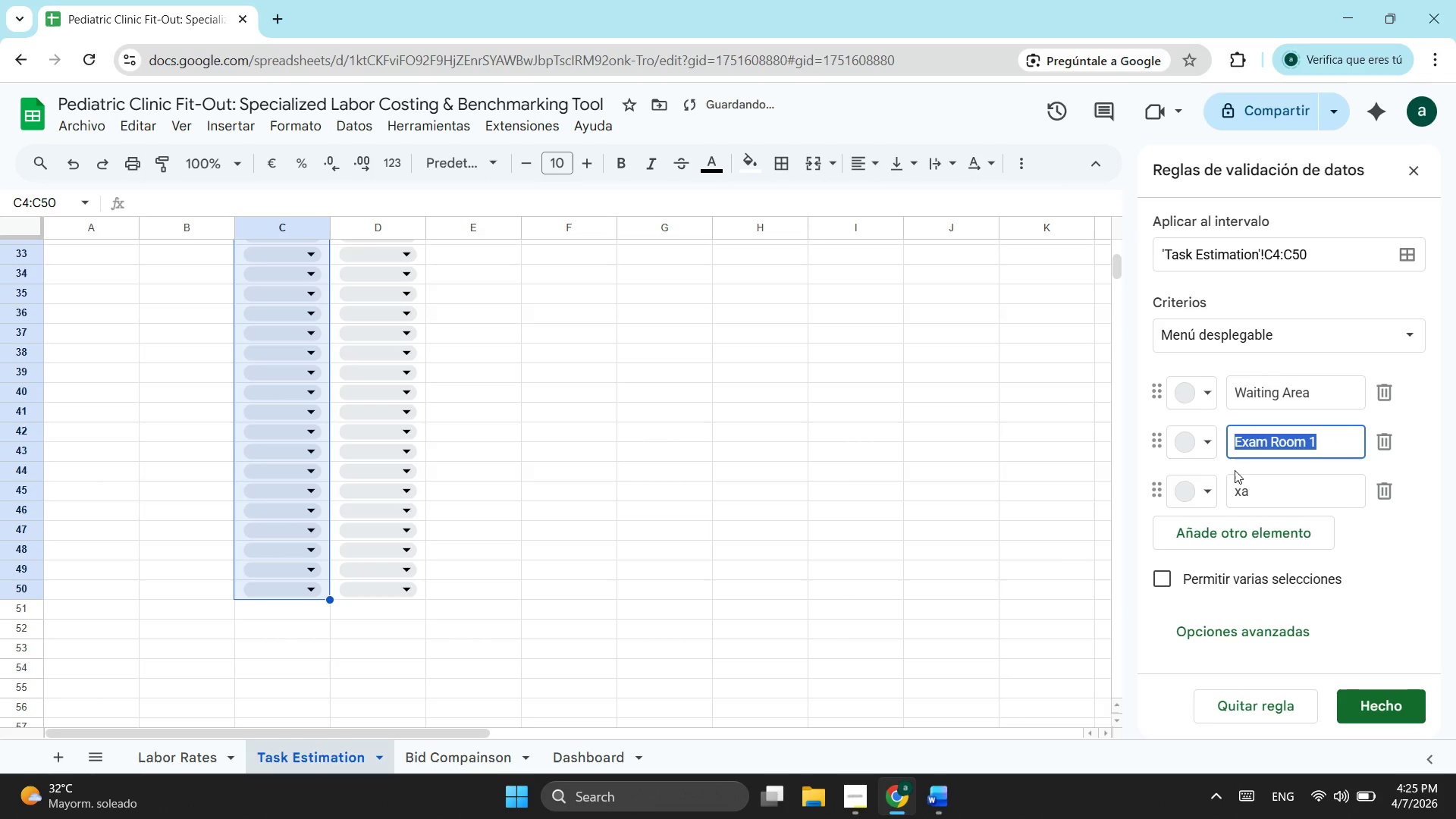 
key(Control+ControlLeft)
 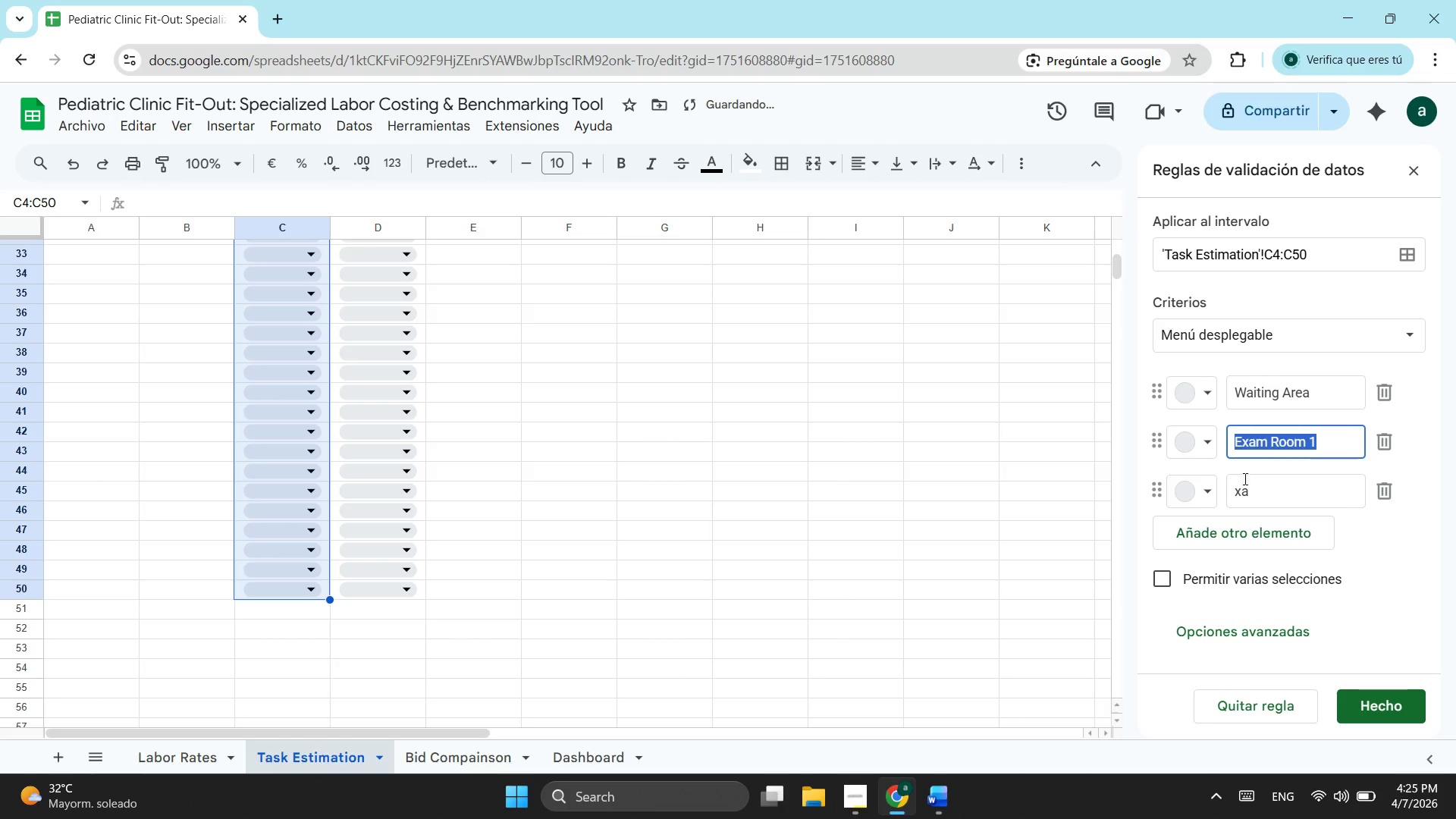 
key(Control+C)
 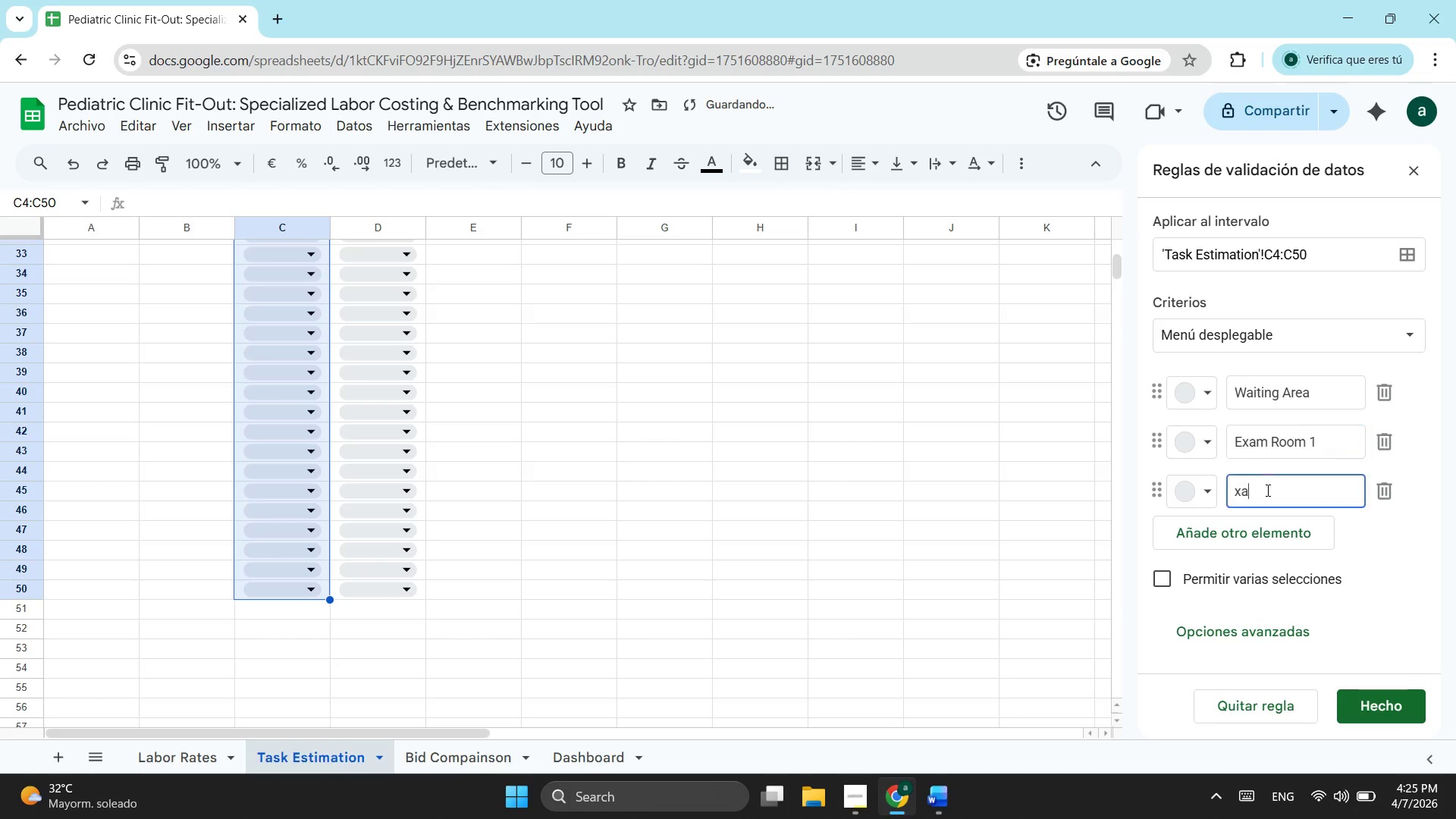 
left_click_drag(start_coordinate=[1269, 486], to_coordinate=[1227, 497])
 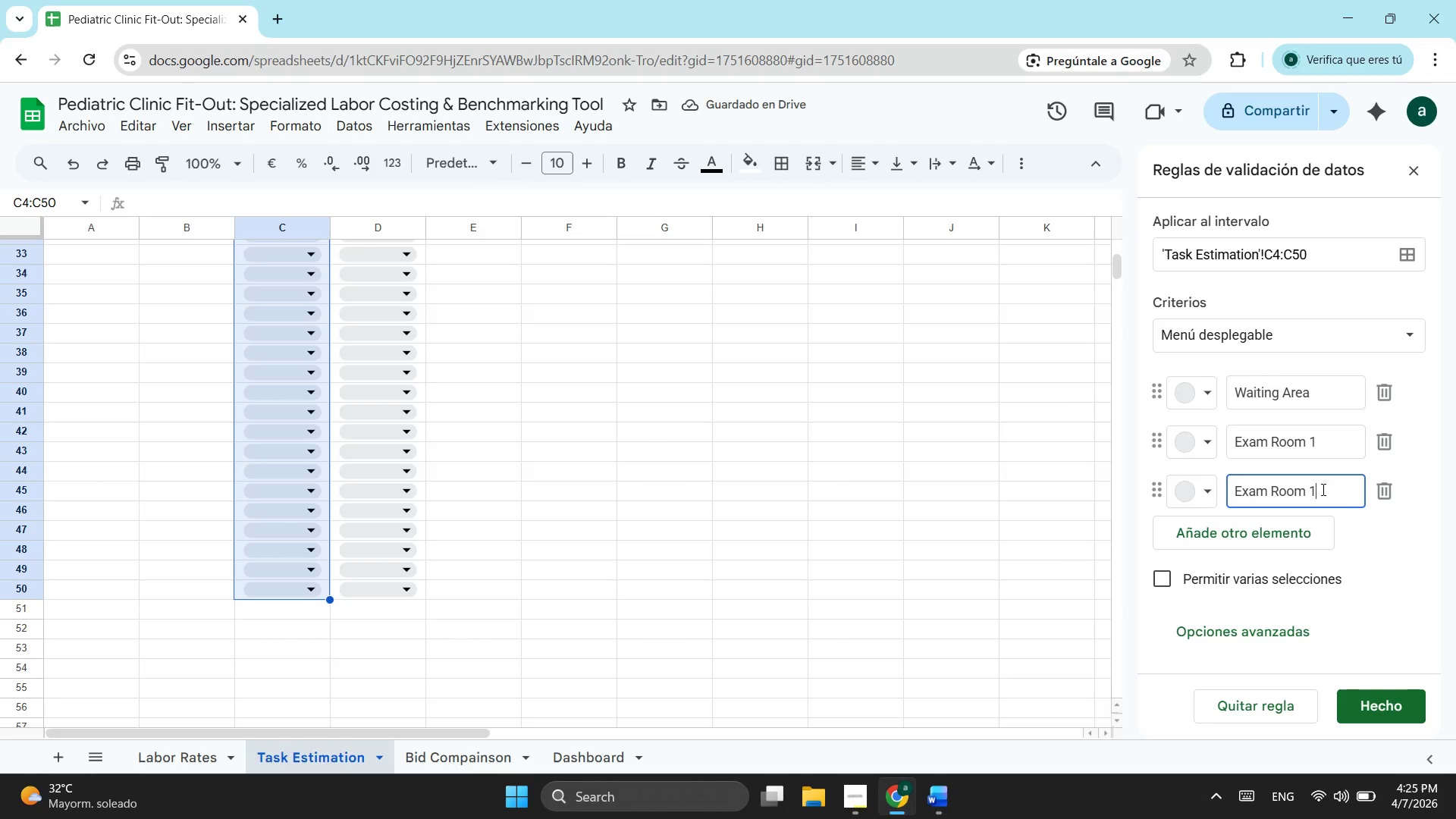 
key(Control+ControlLeft)
 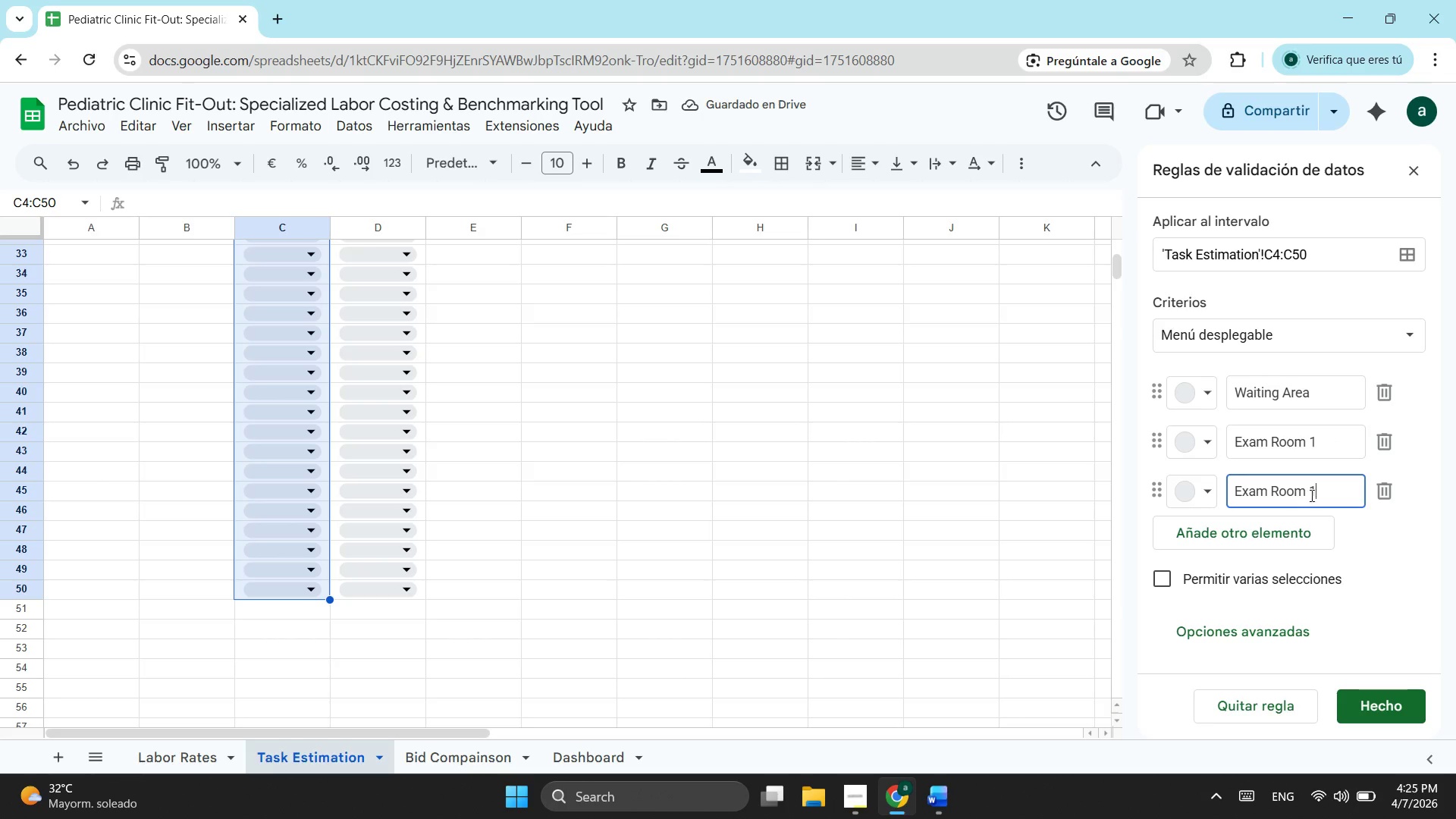 
key(Control+V)
 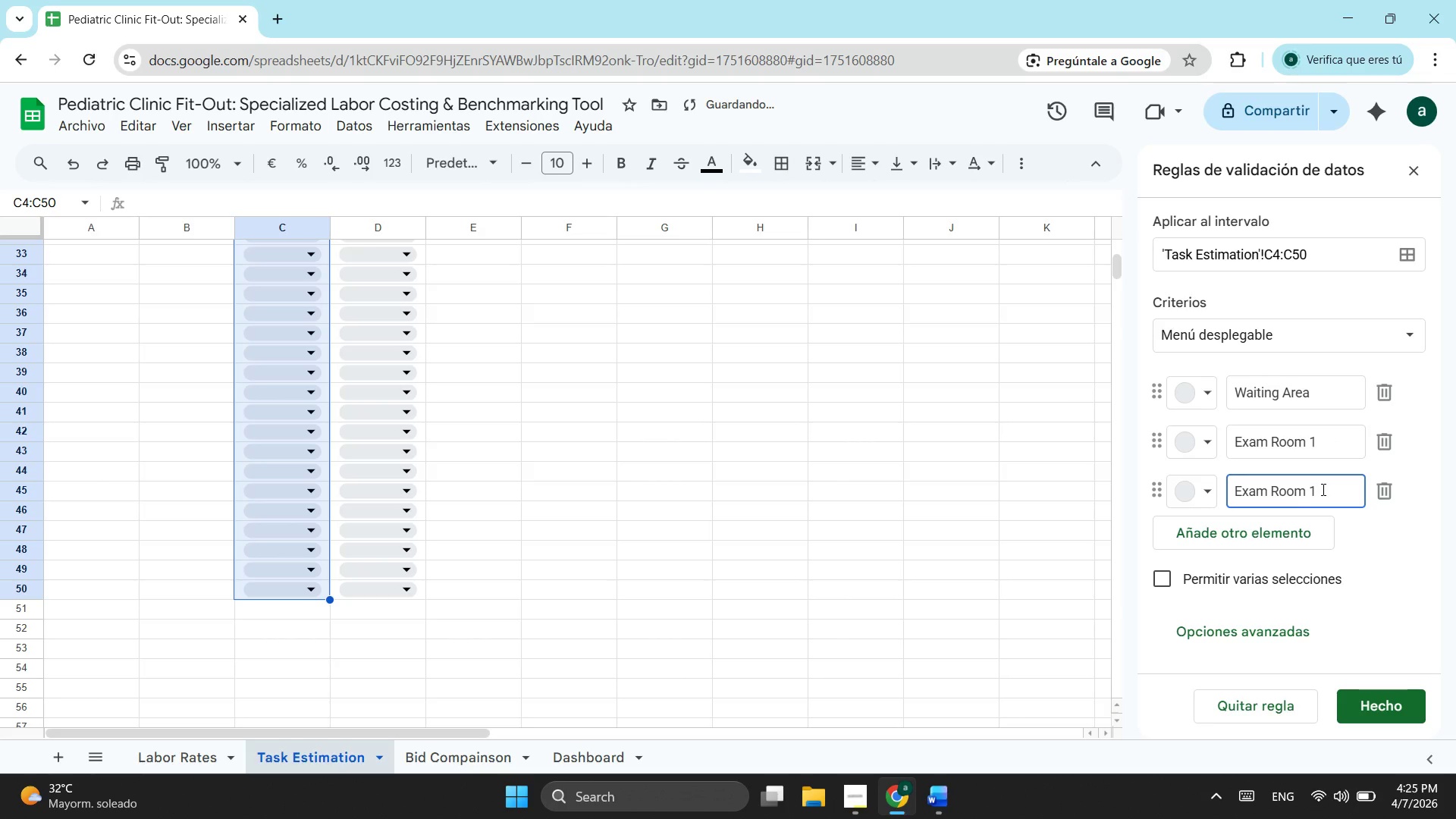 
key(Backspace)
 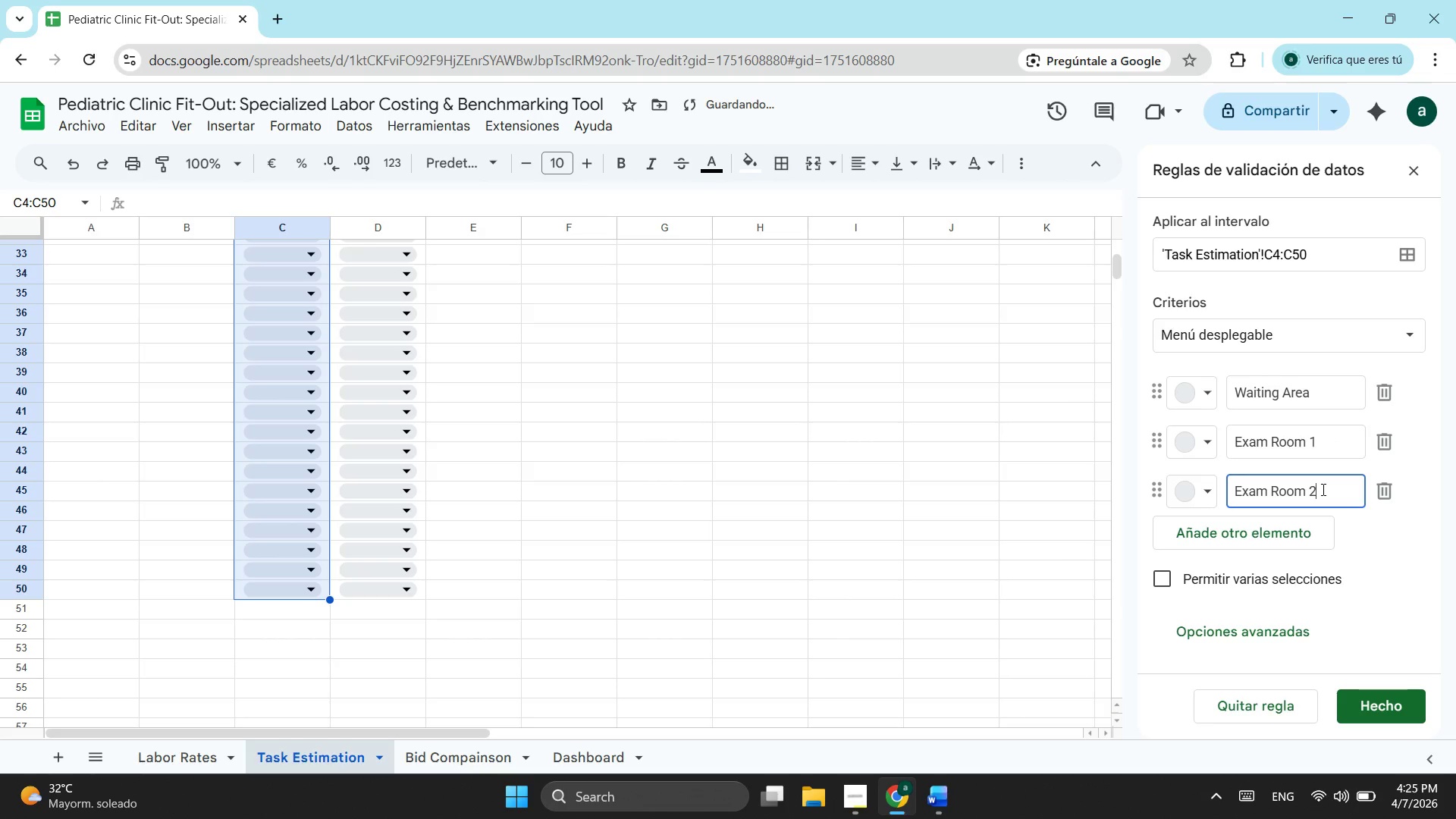 
key(2)
 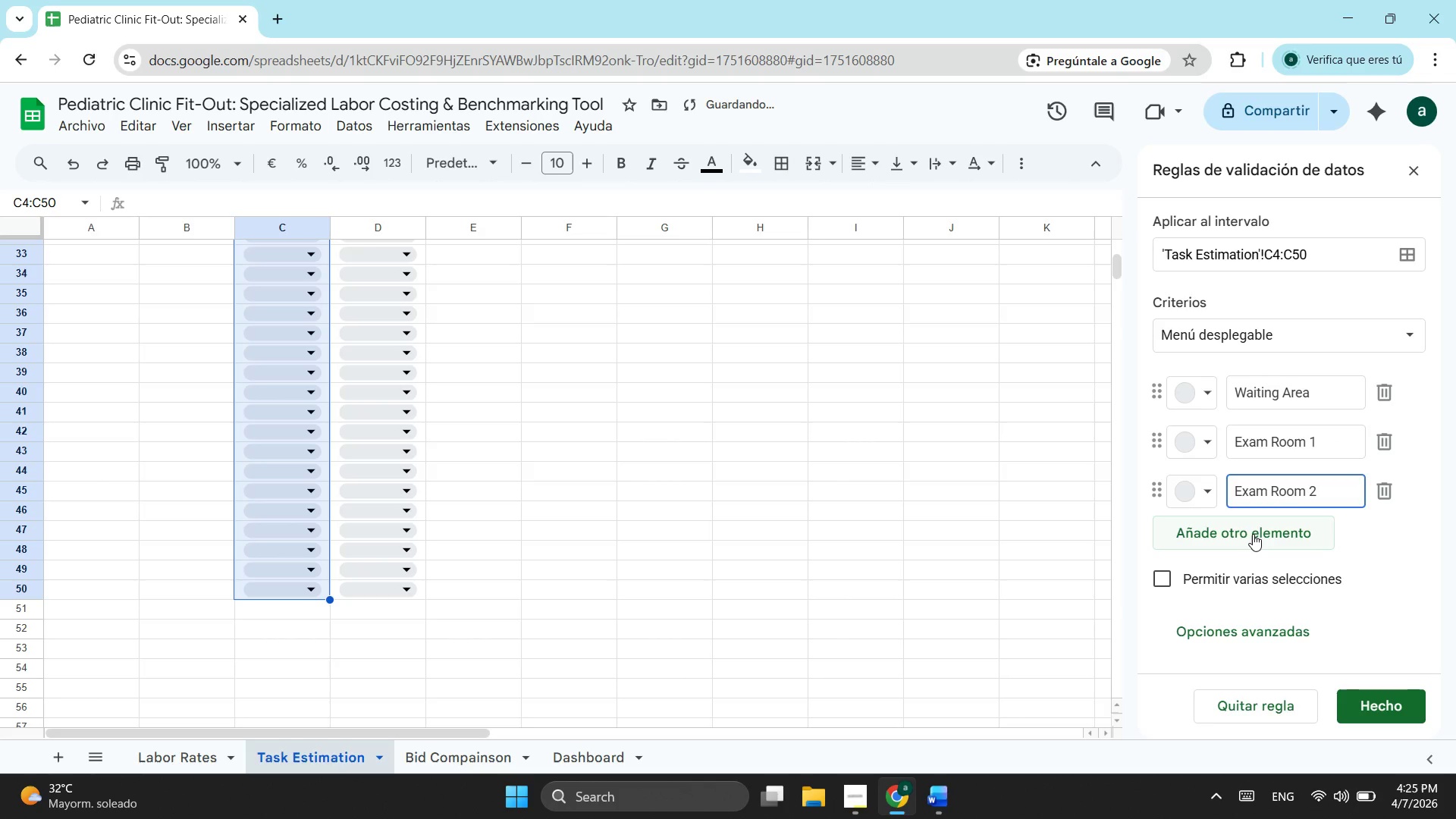 
left_click([1253, 534])
 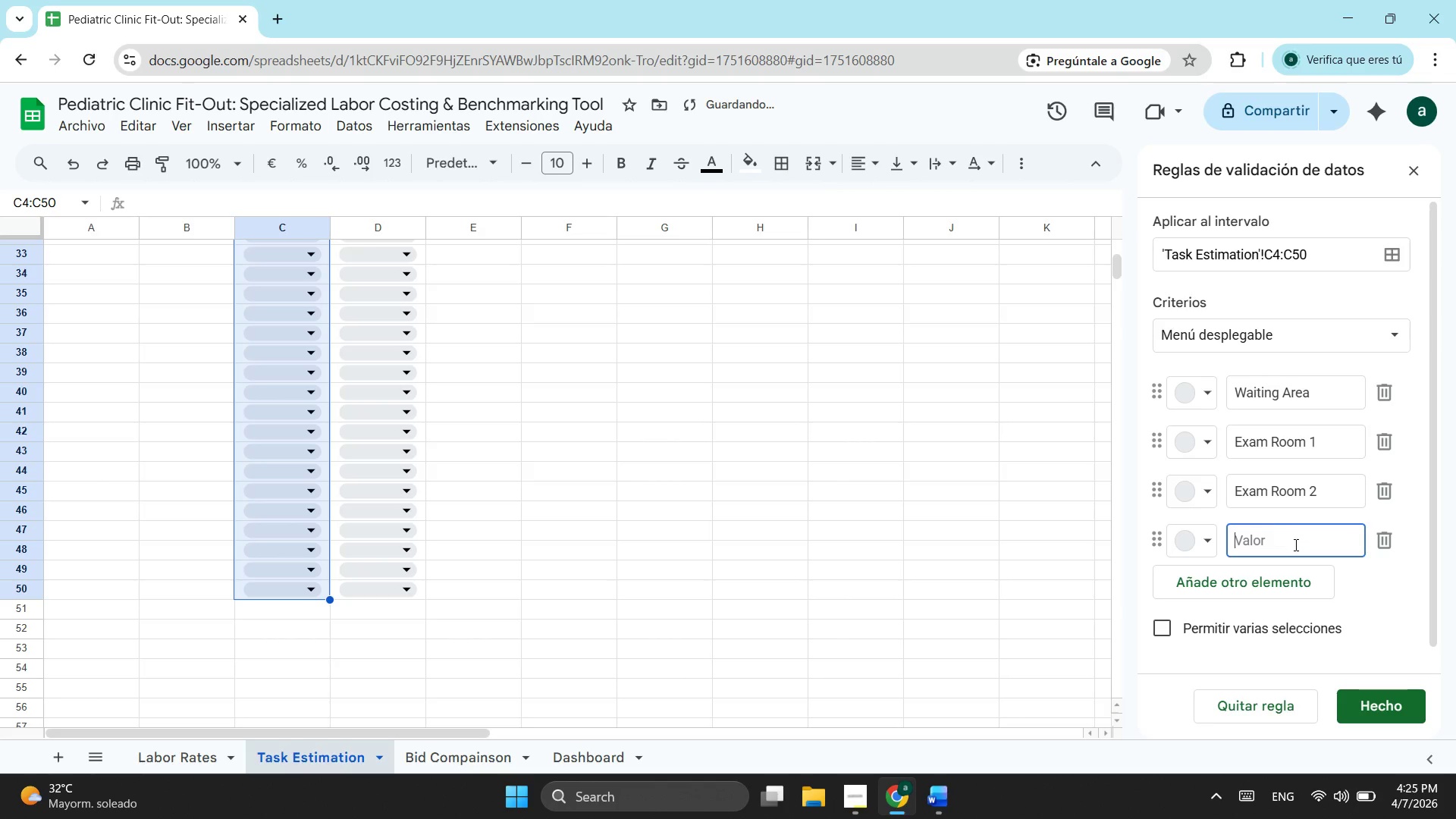 
key(Control+ControlLeft)
 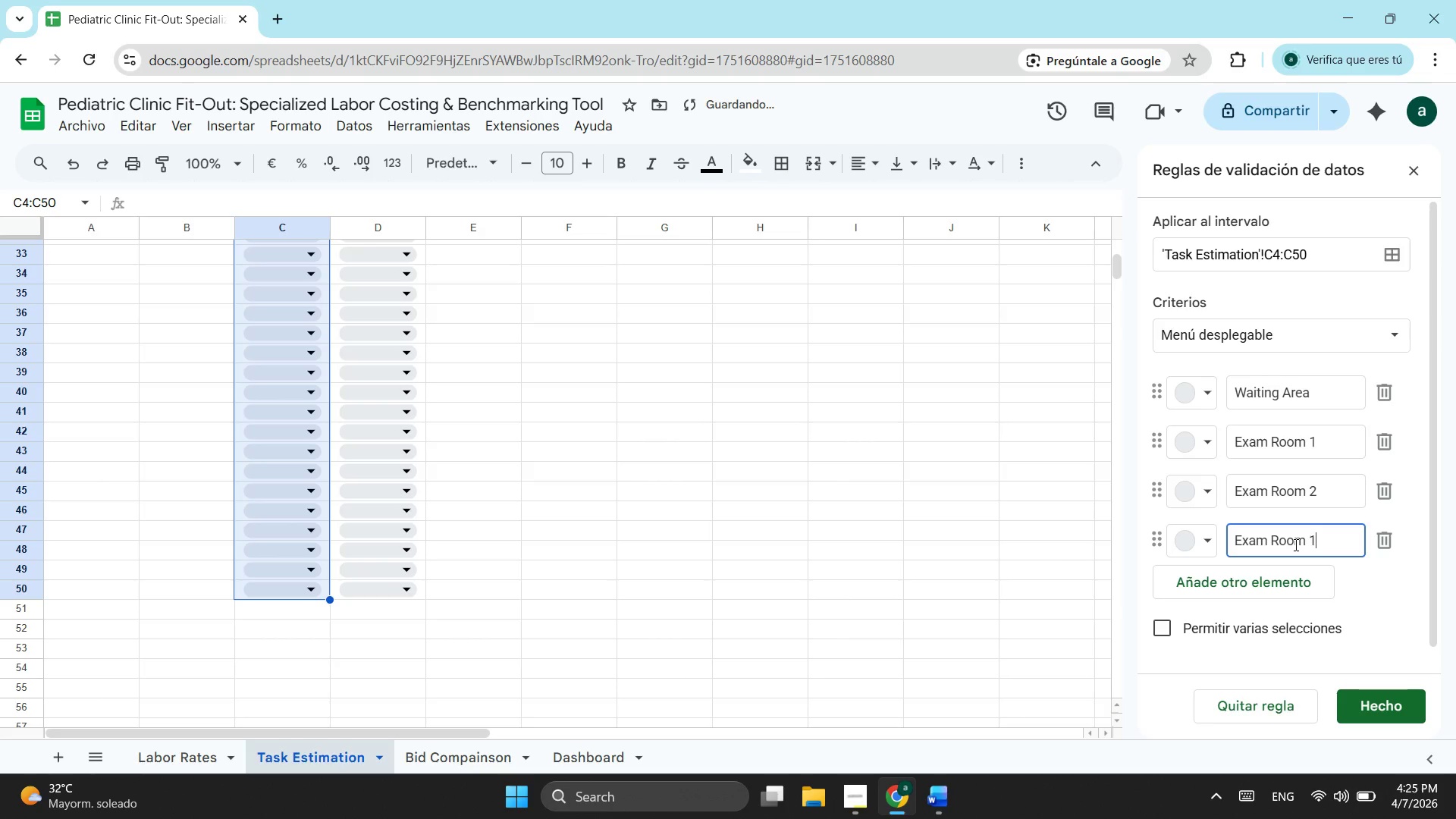 
key(Control+V)
 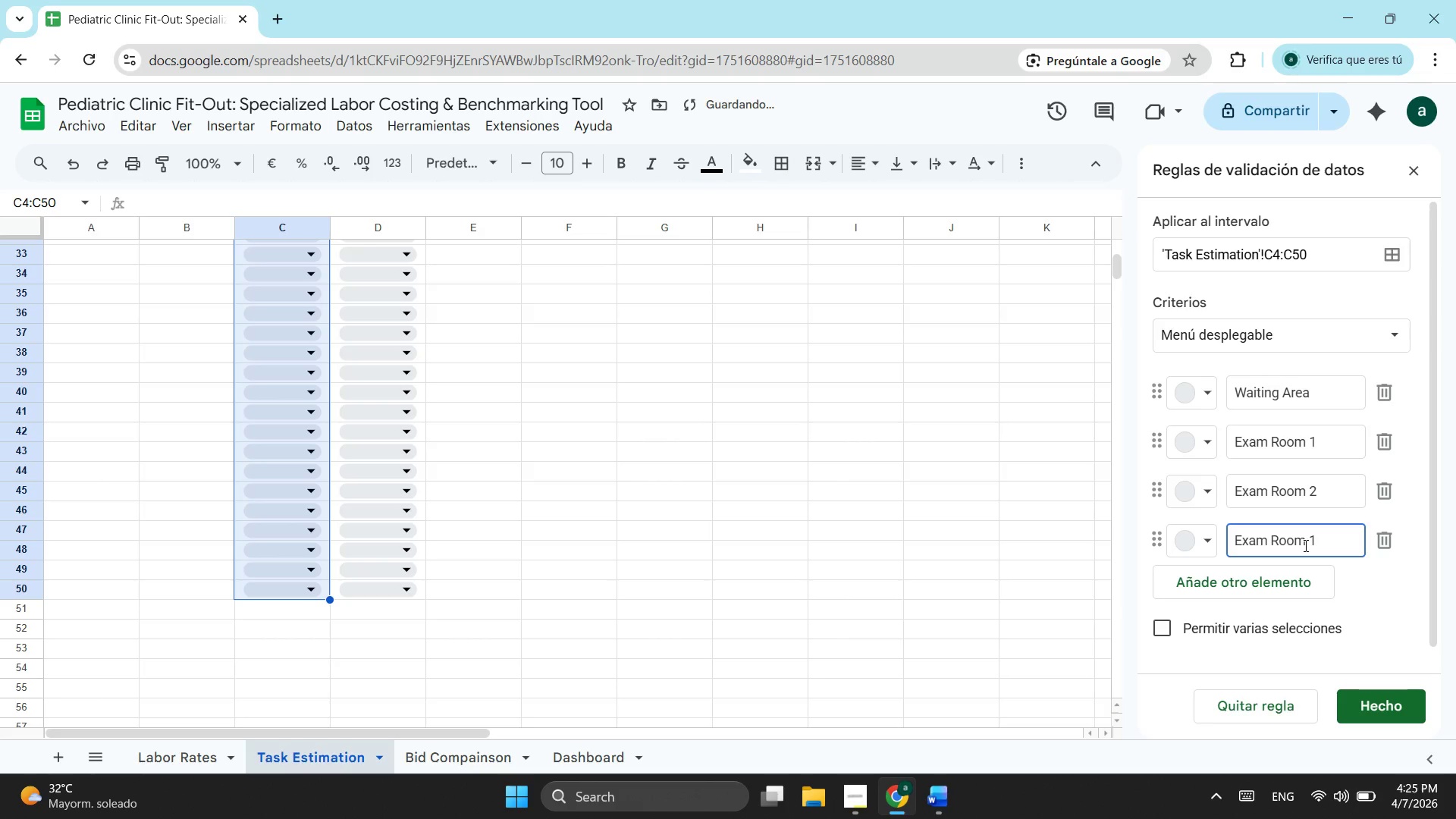 
key(Backspace)
 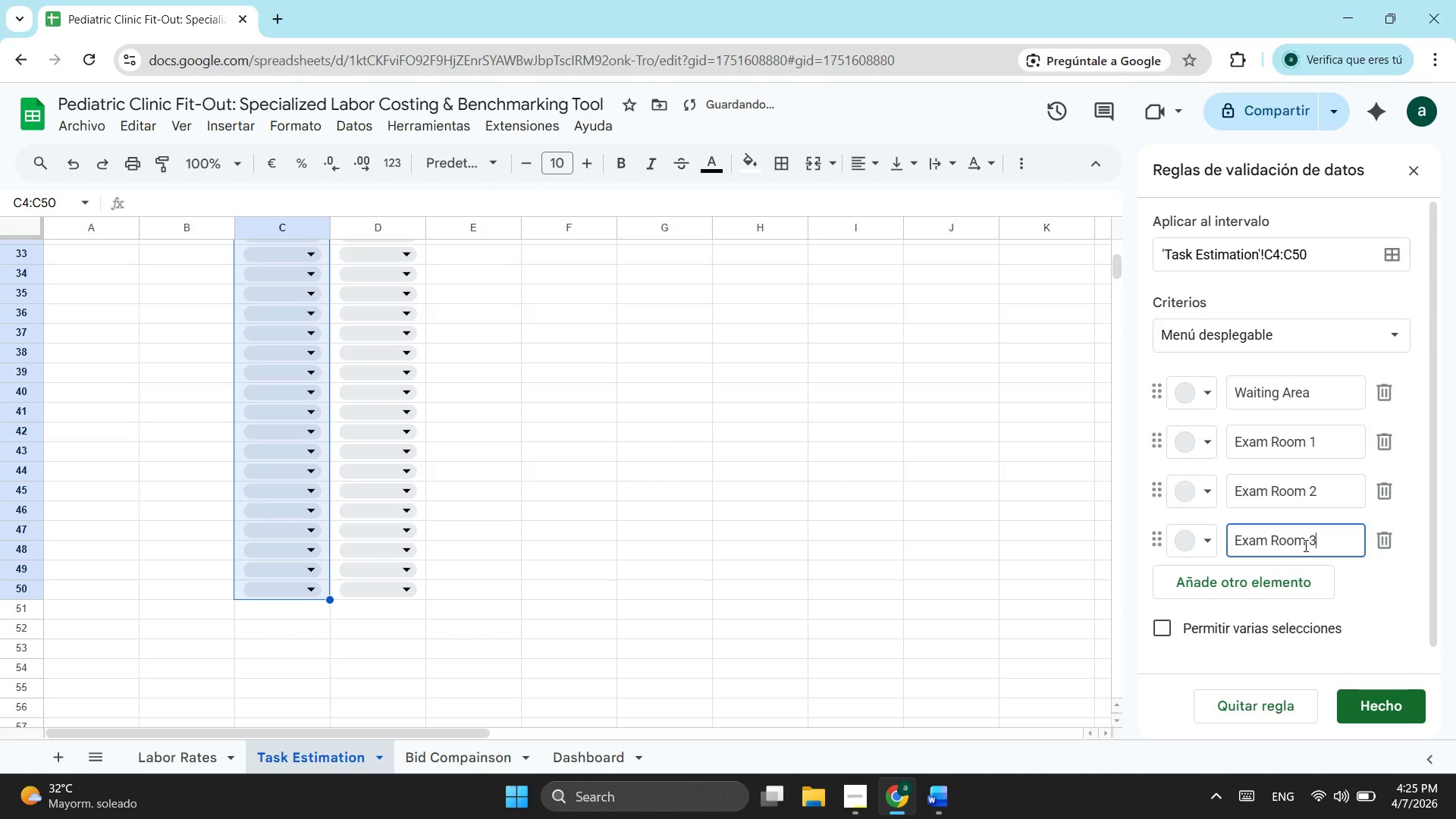 
key(3)
 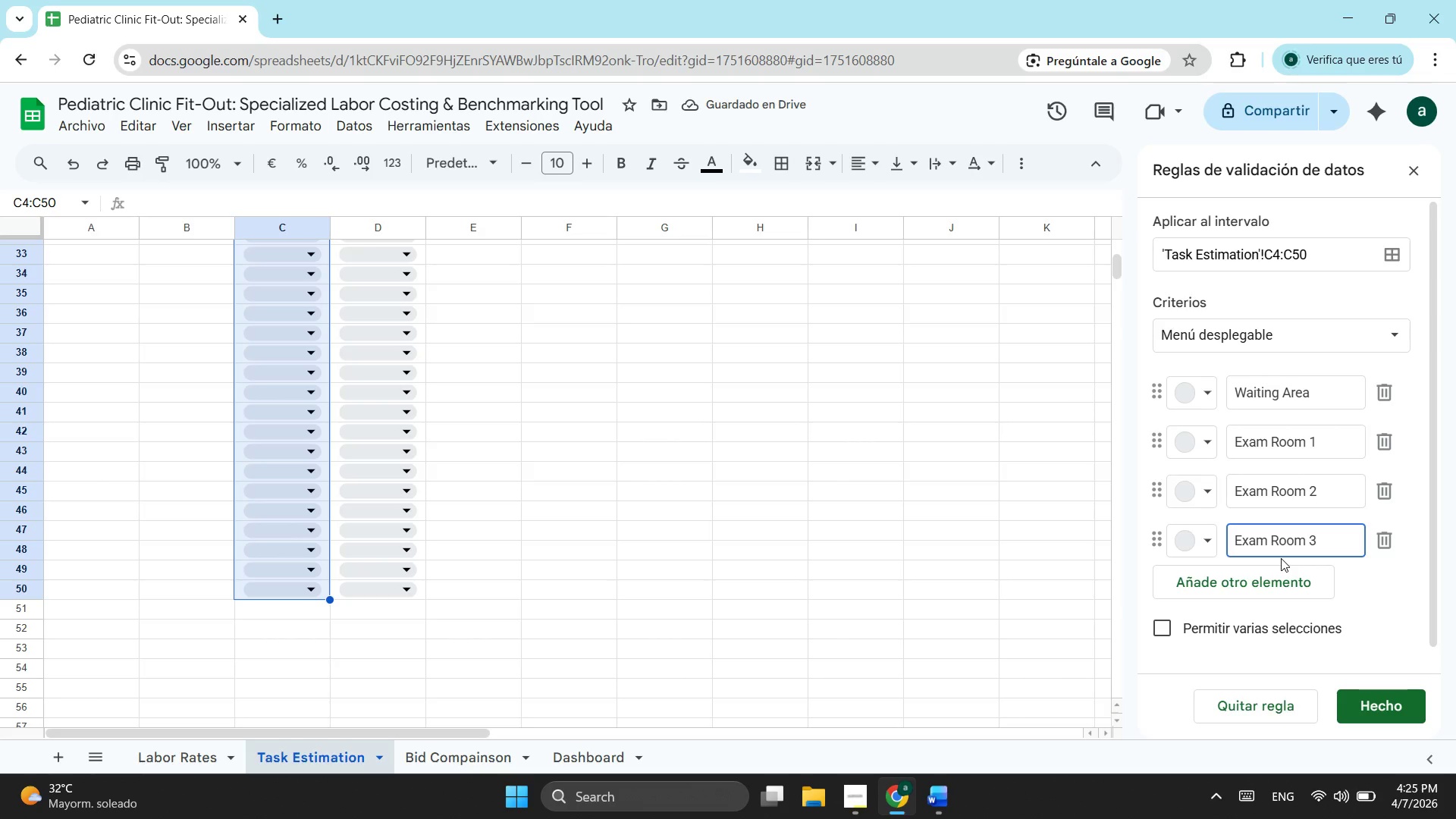 
wait(6.58)
 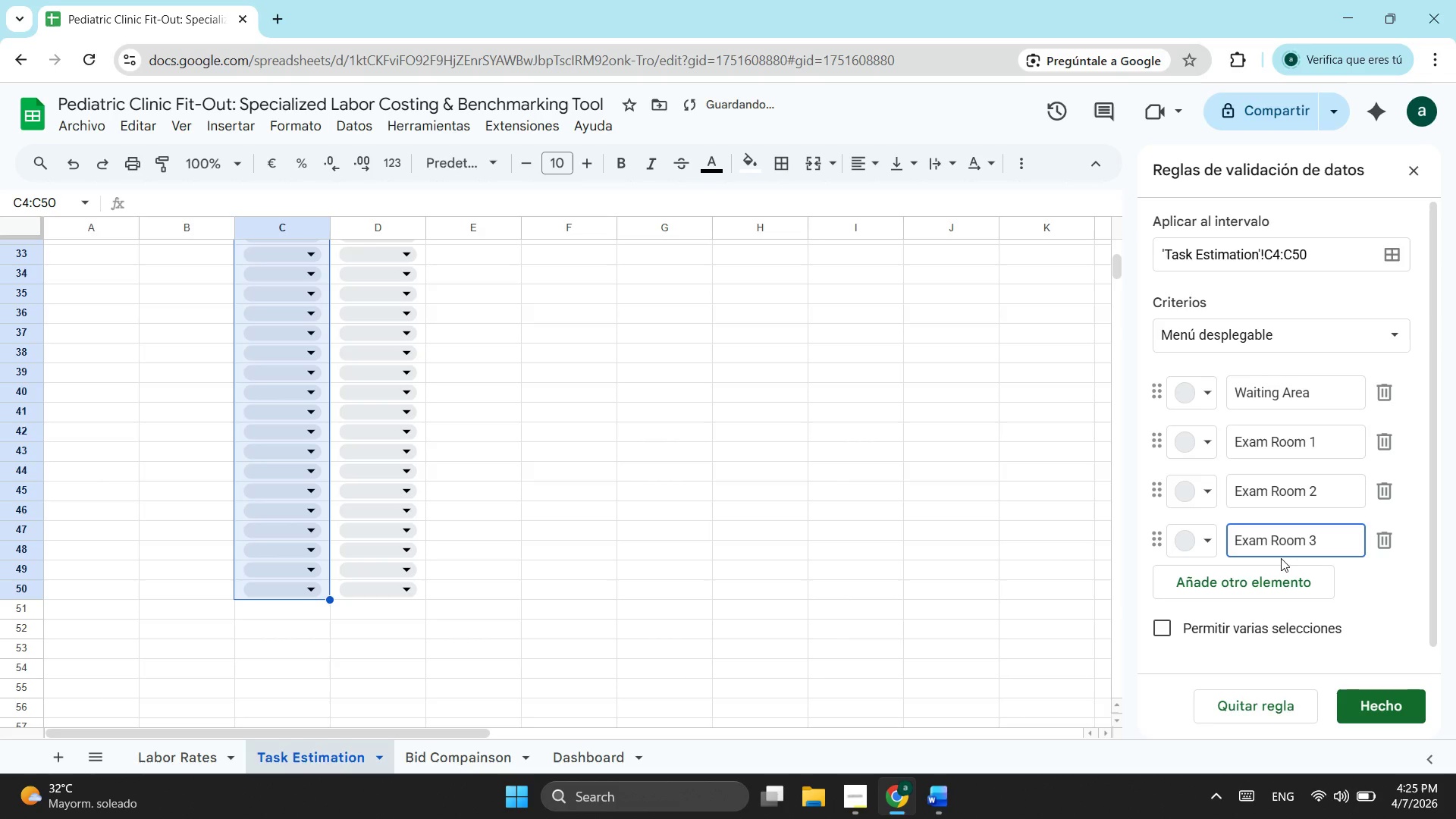 
scroll: coordinate [1296, 570], scroll_direction: down, amount: 1.0
 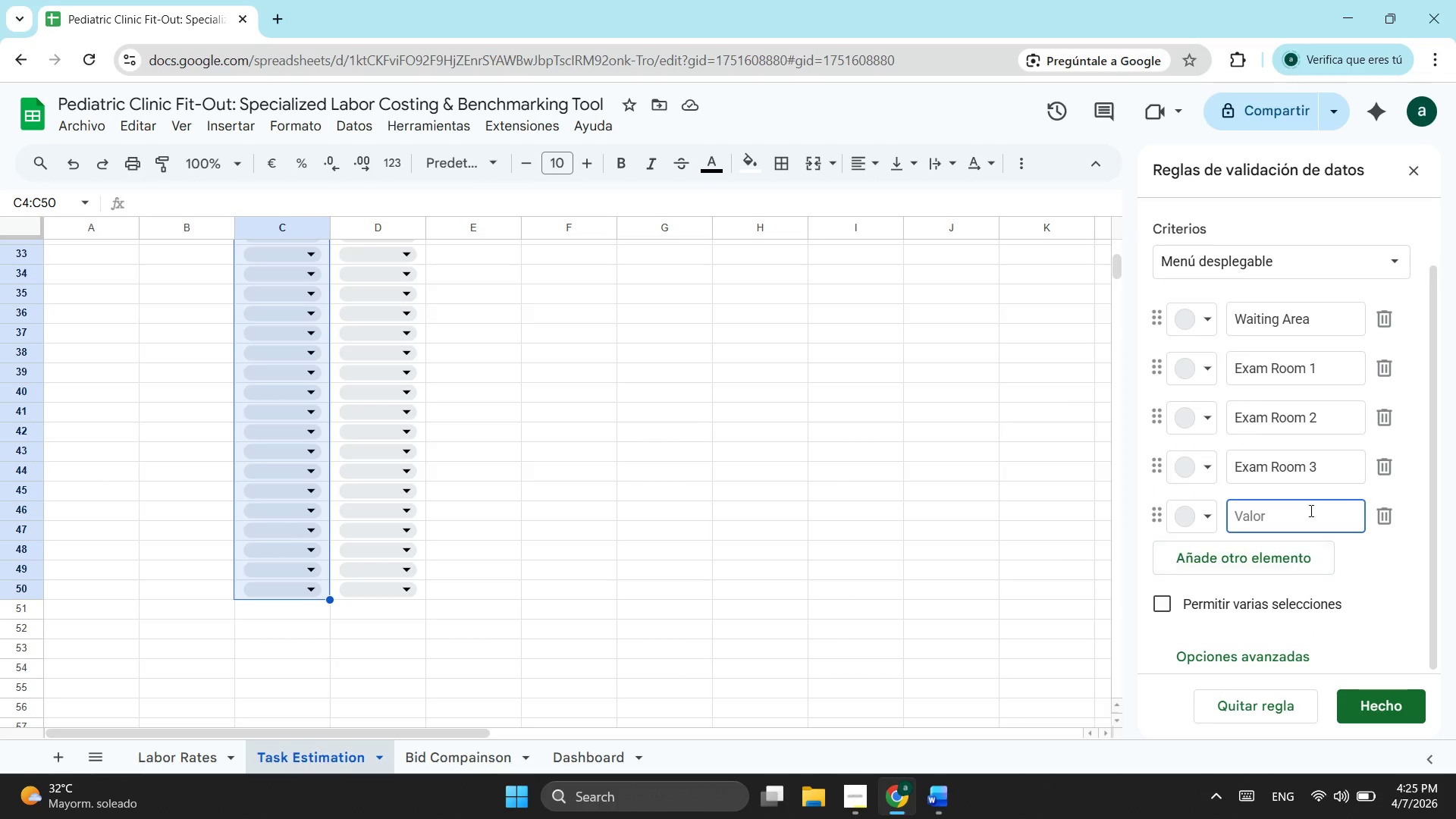 
key(Control+V)
 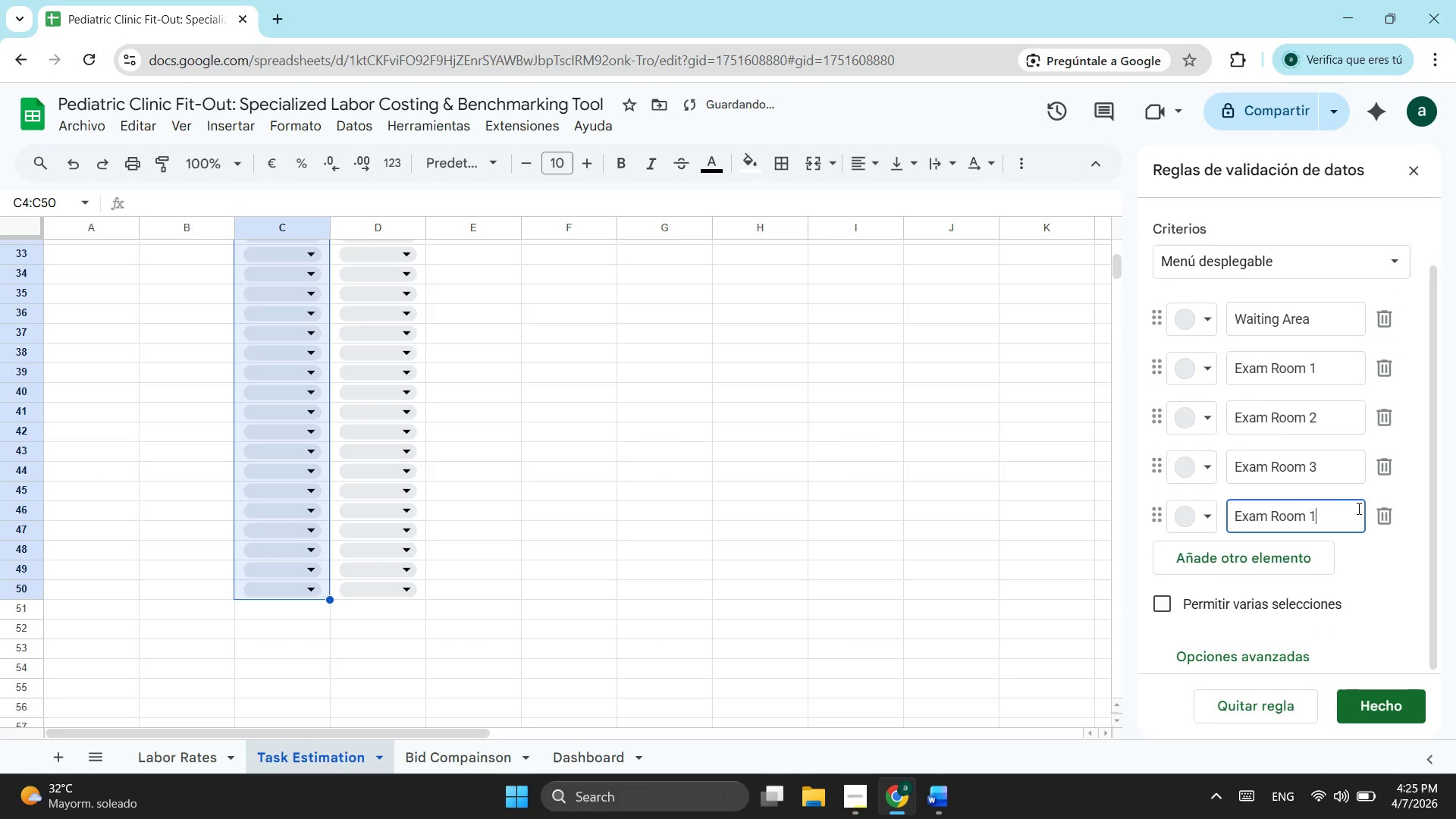 
key(Backspace)
 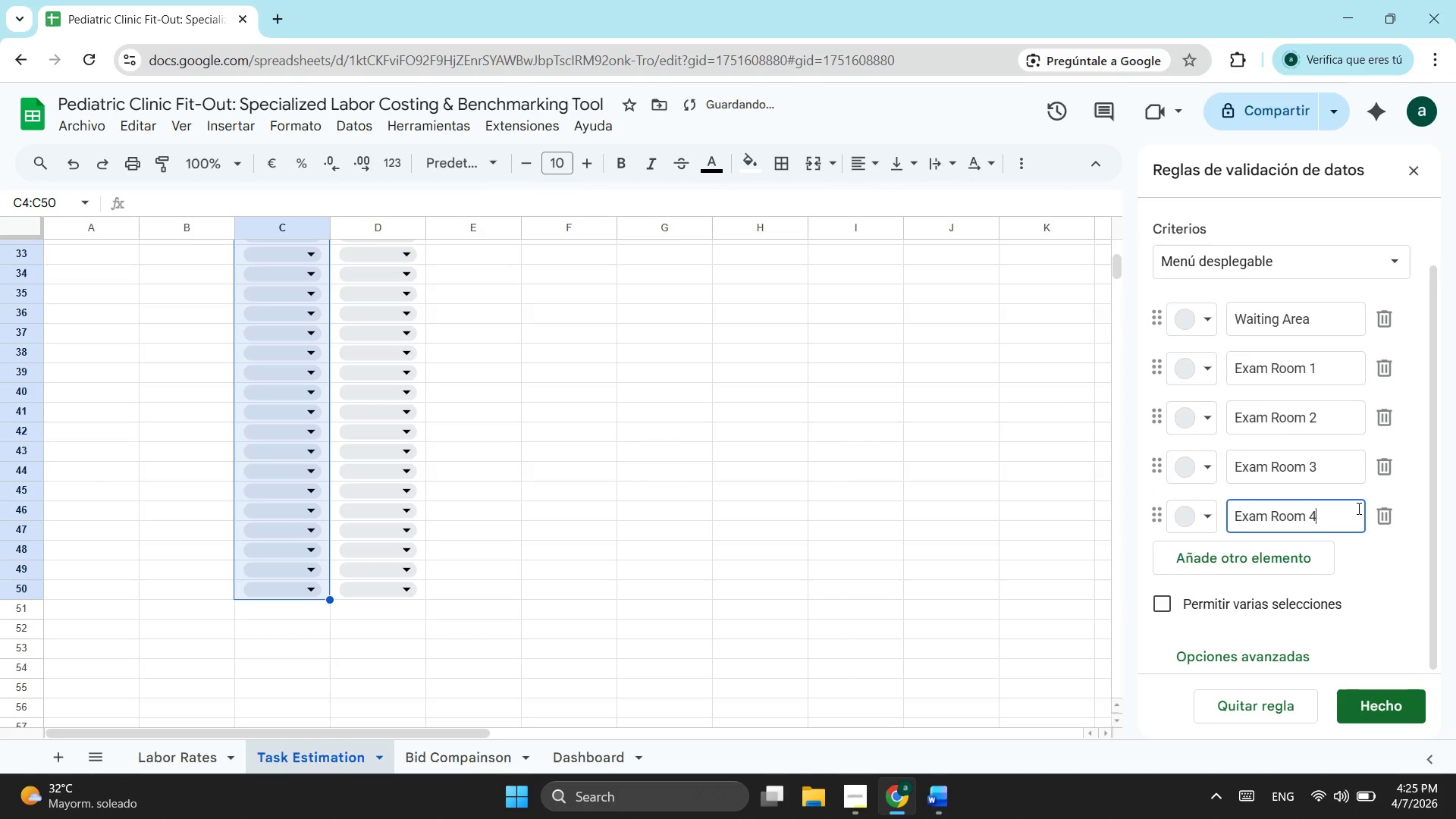 
key(4)
 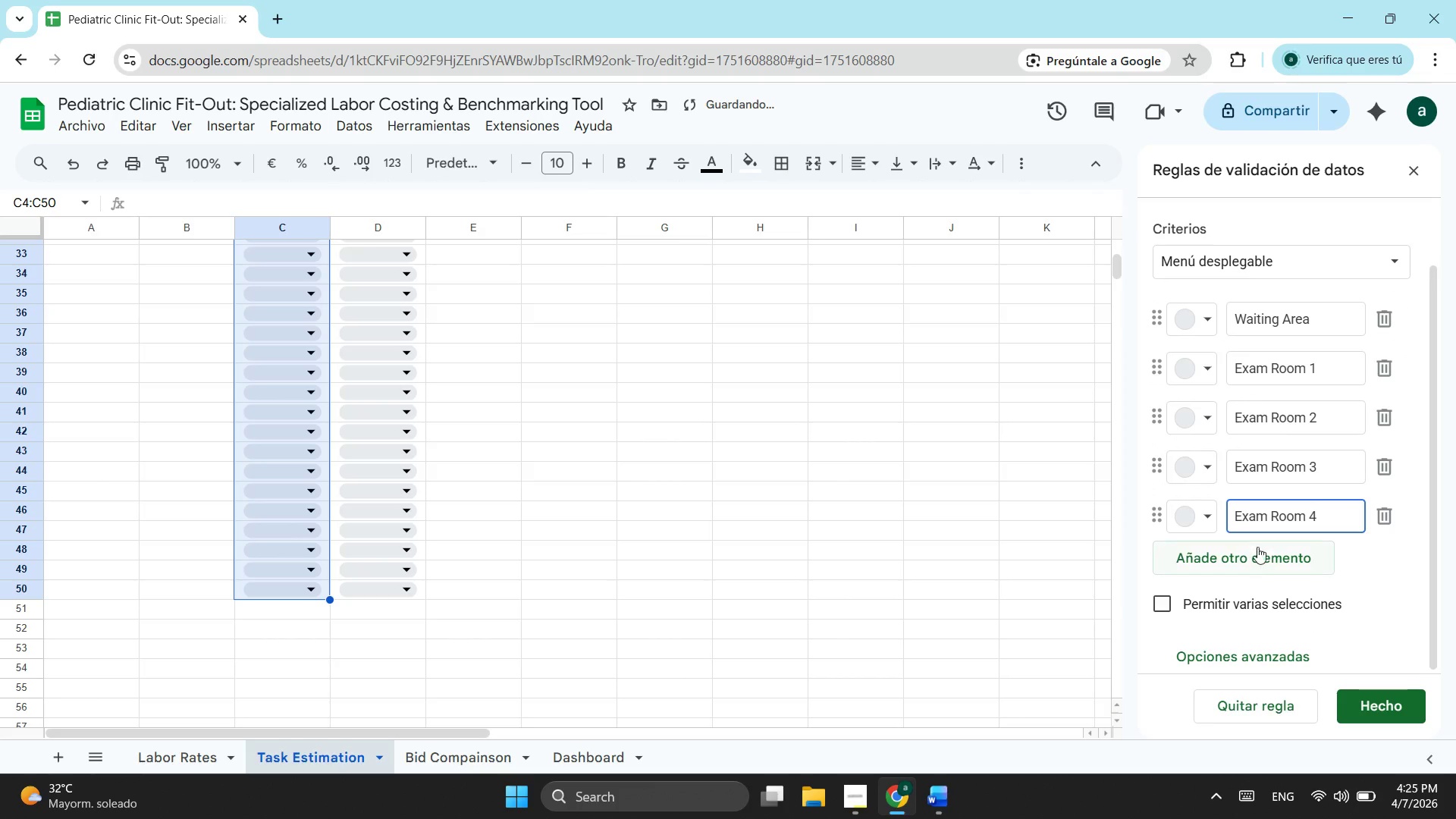 
left_click([1265, 554])
 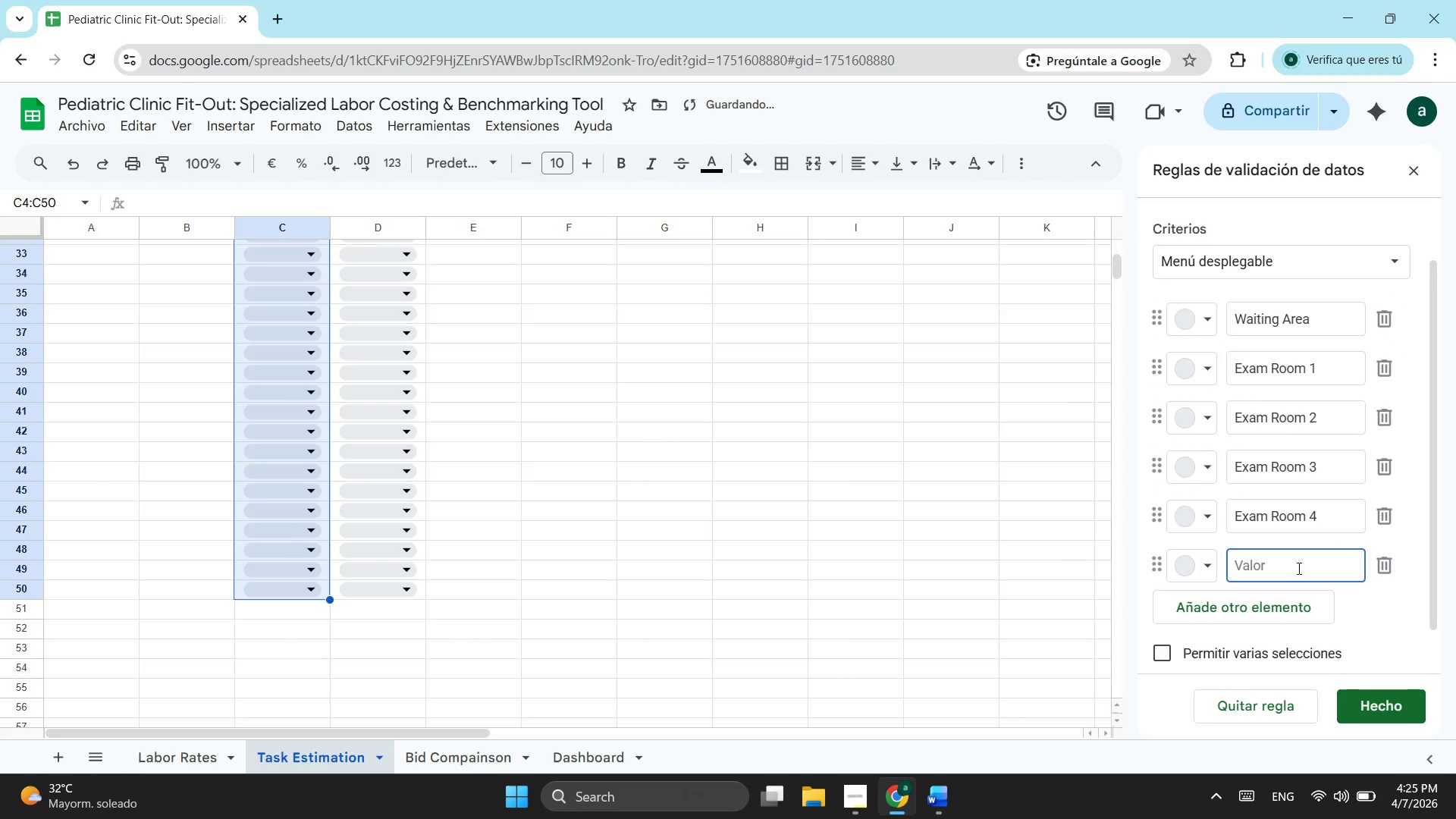 
key(Control+ControlLeft)
 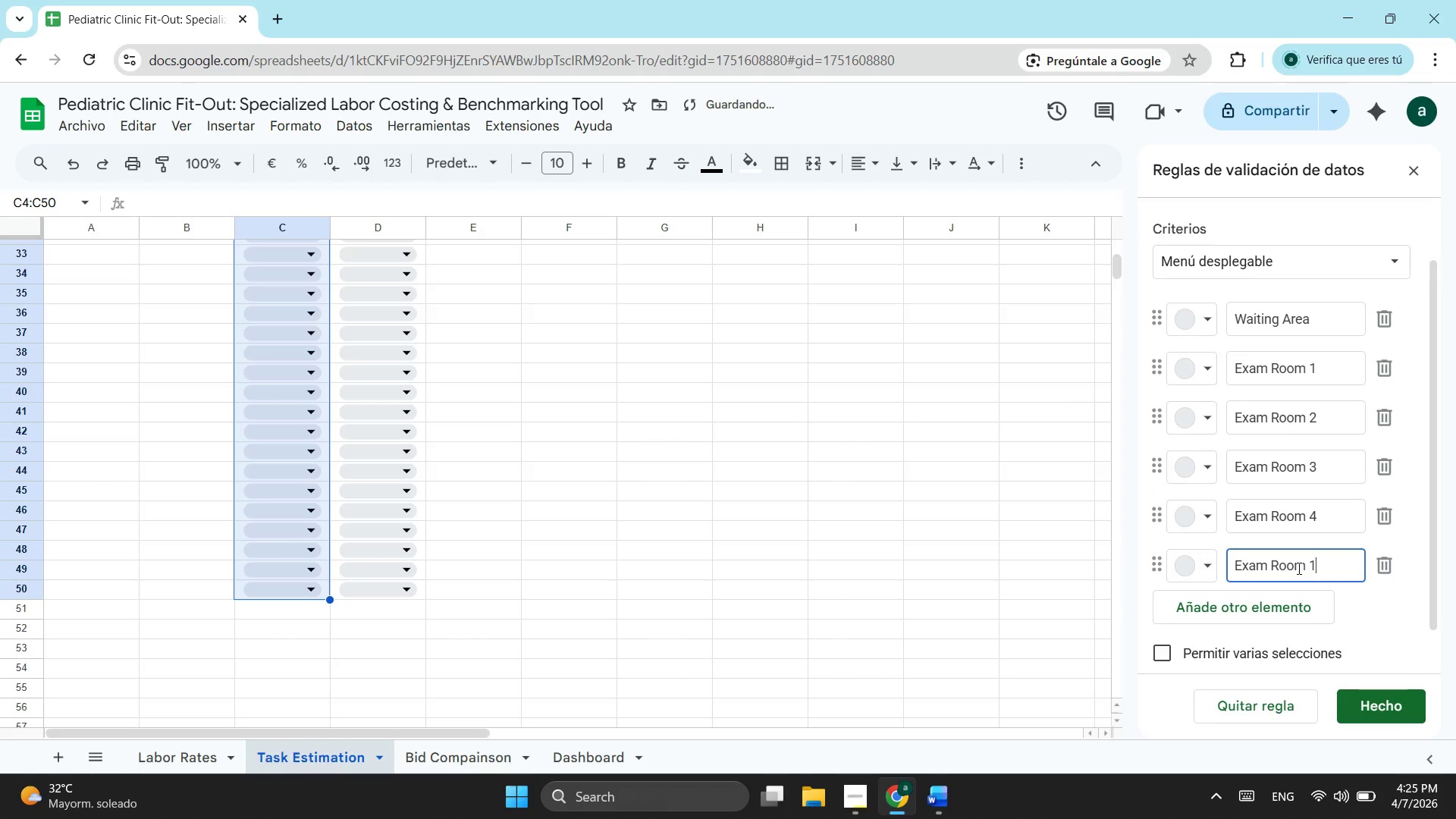 
key(Control+V)
 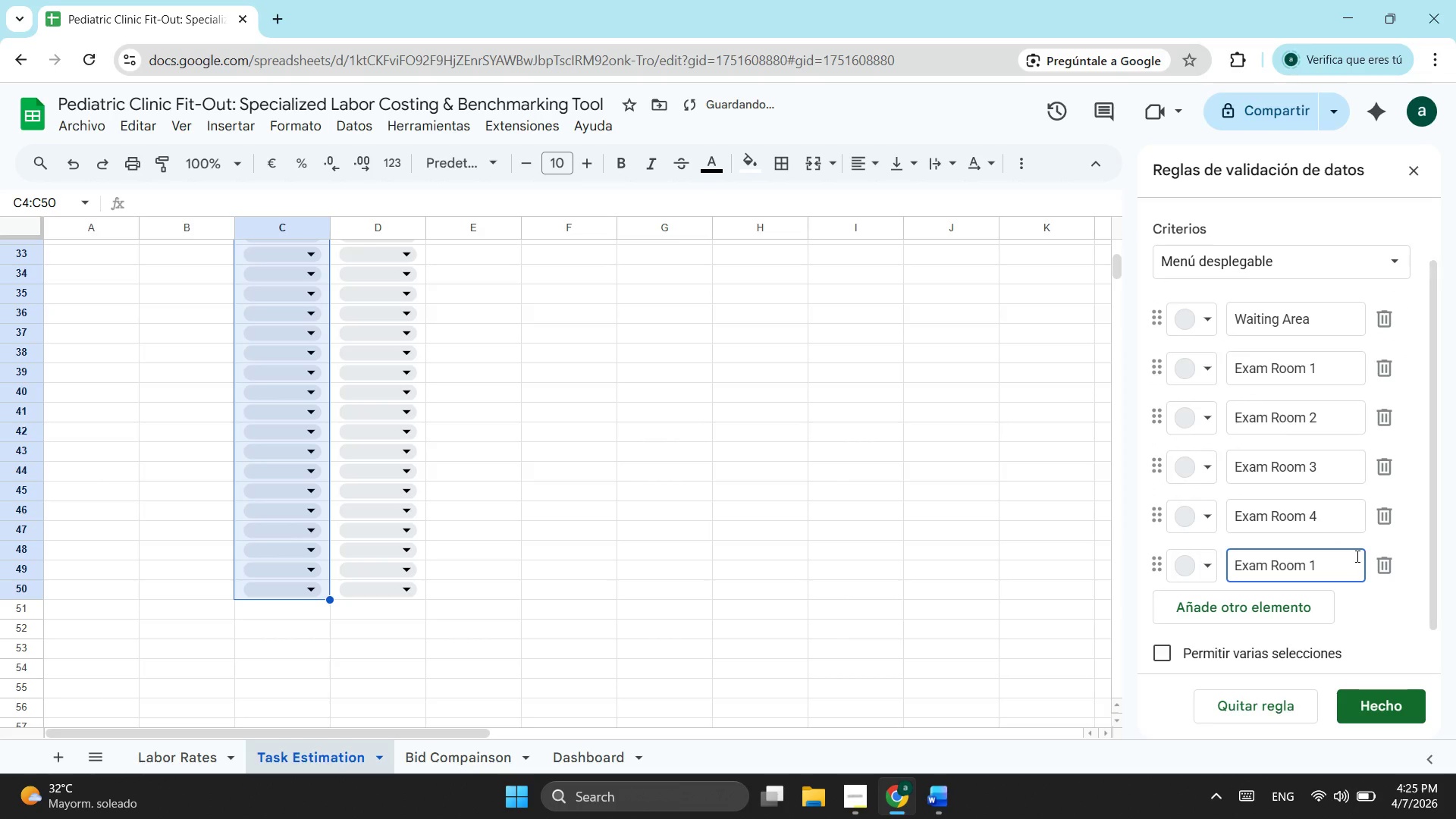 
key(Backspace)
 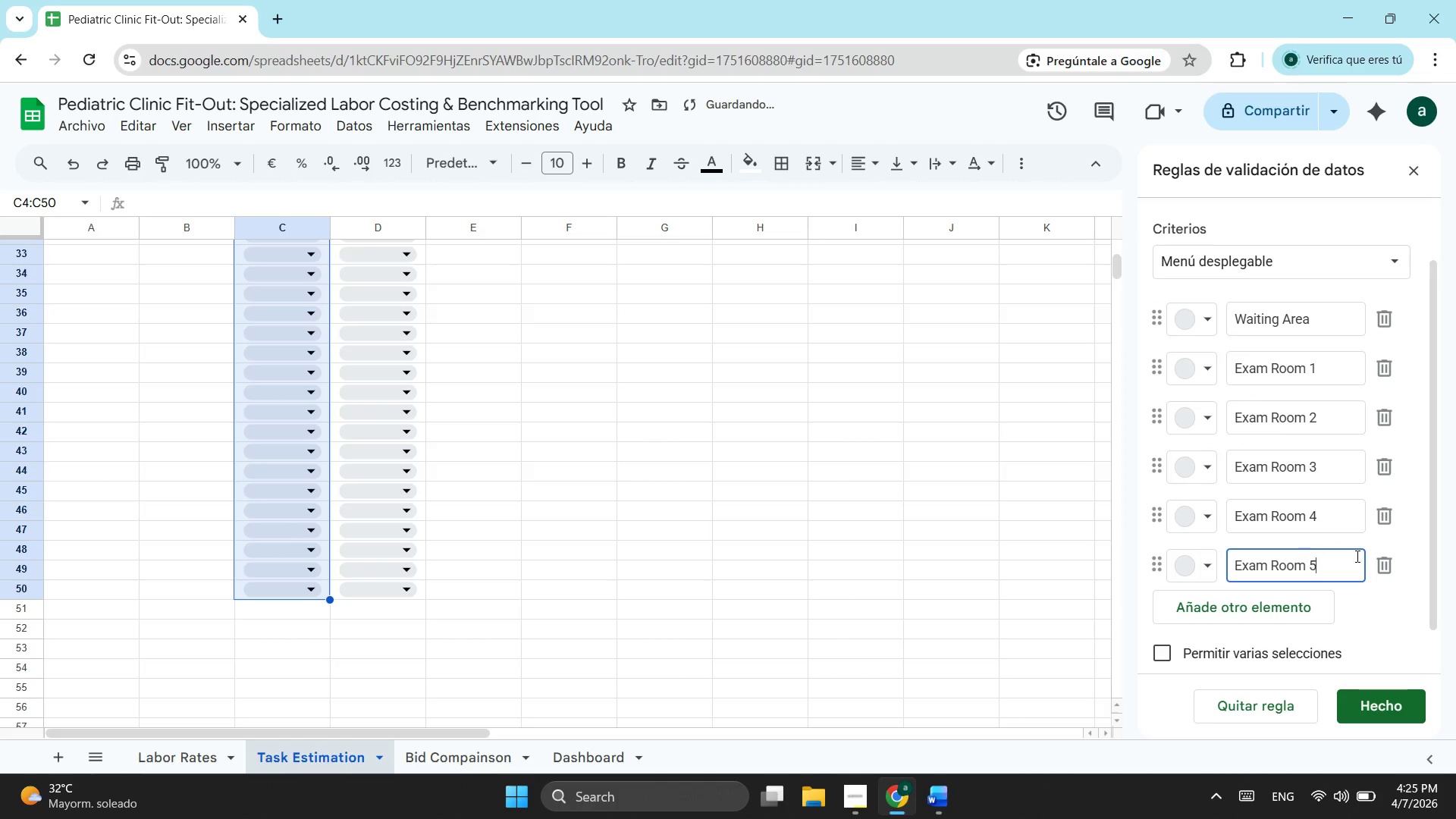 
key(5)
 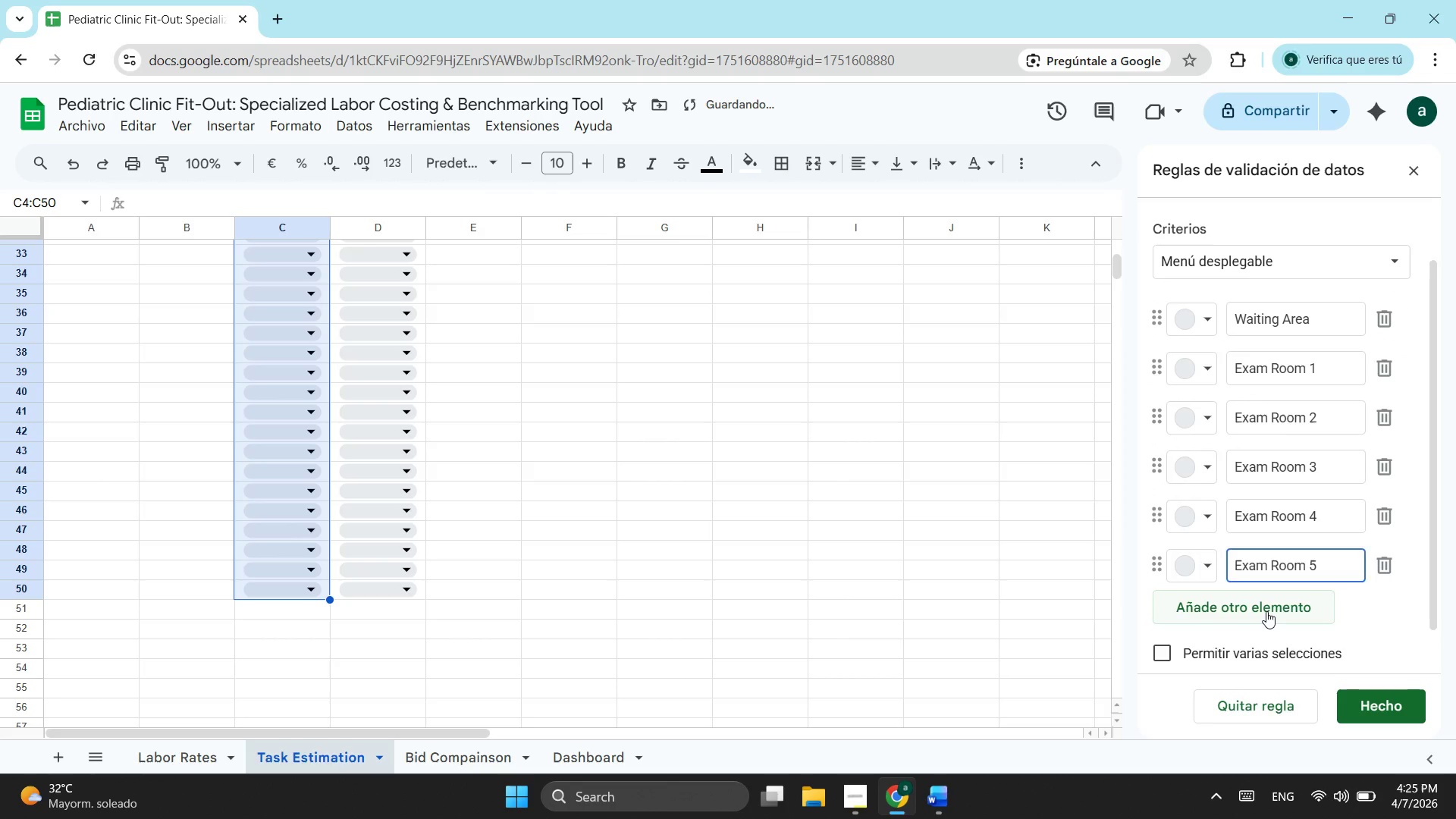 
left_click([1266, 611])
 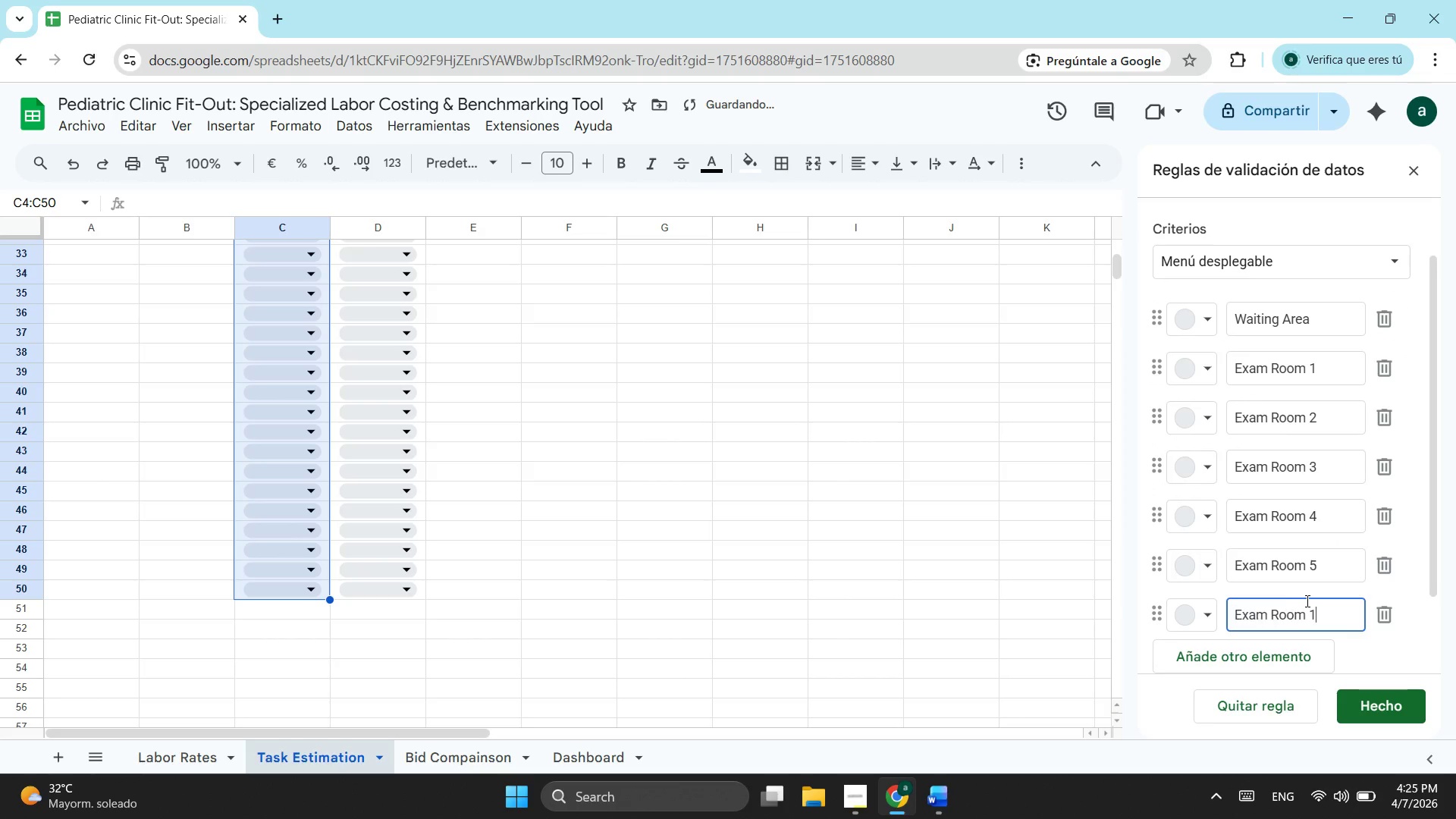 
key(Control+ControlLeft)
 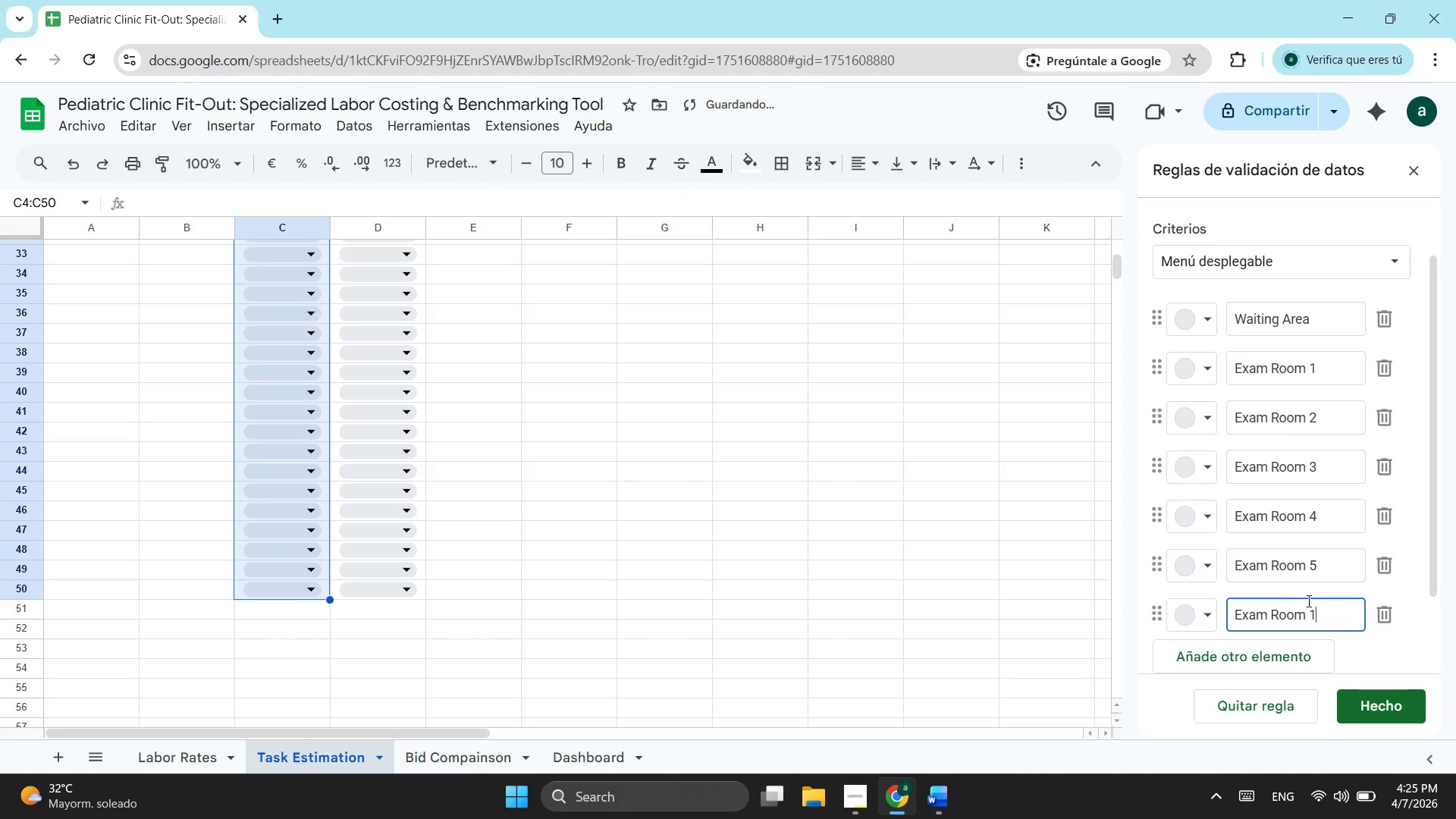 
key(Control+V)
 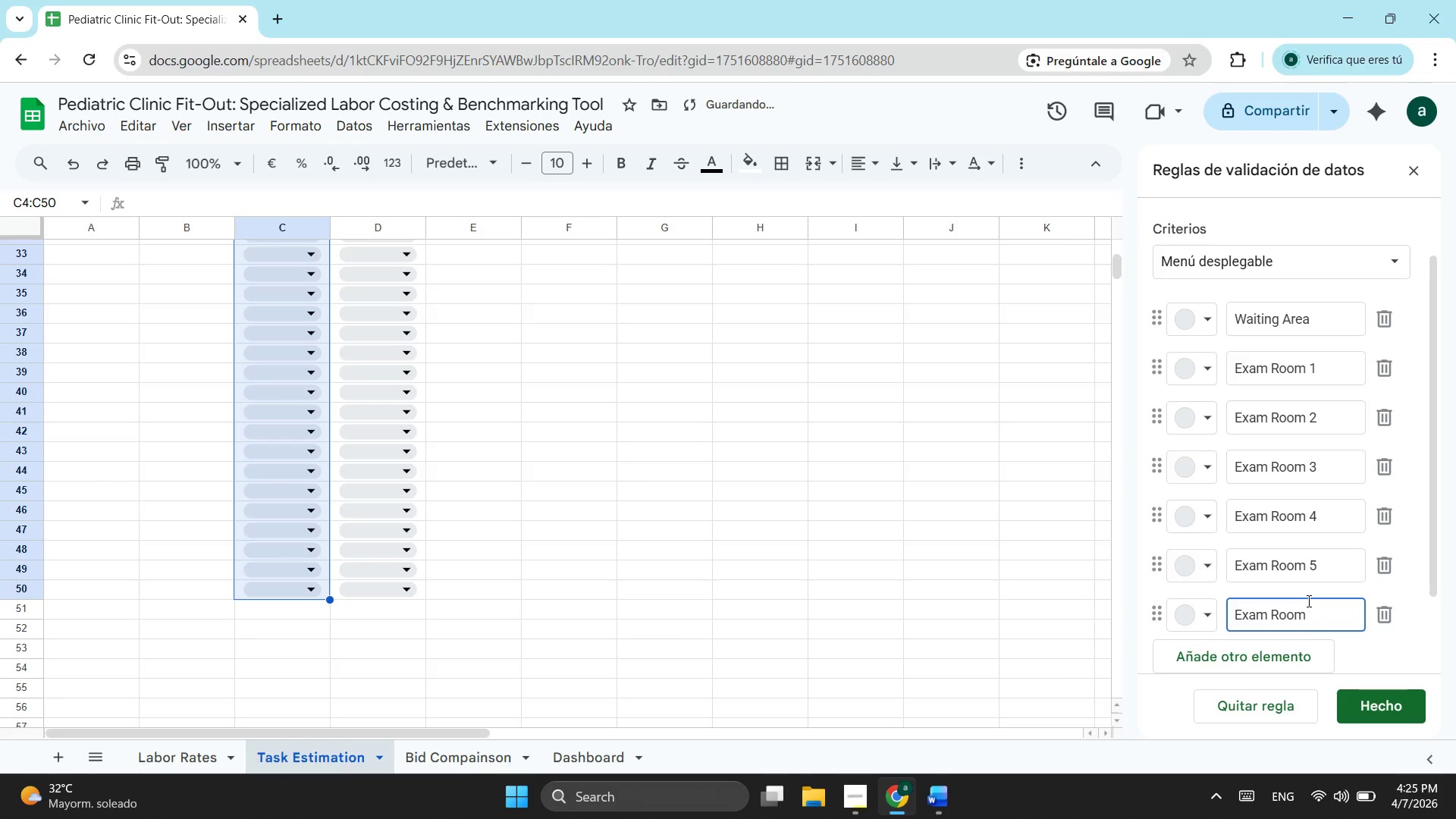 
key(Backspace)
 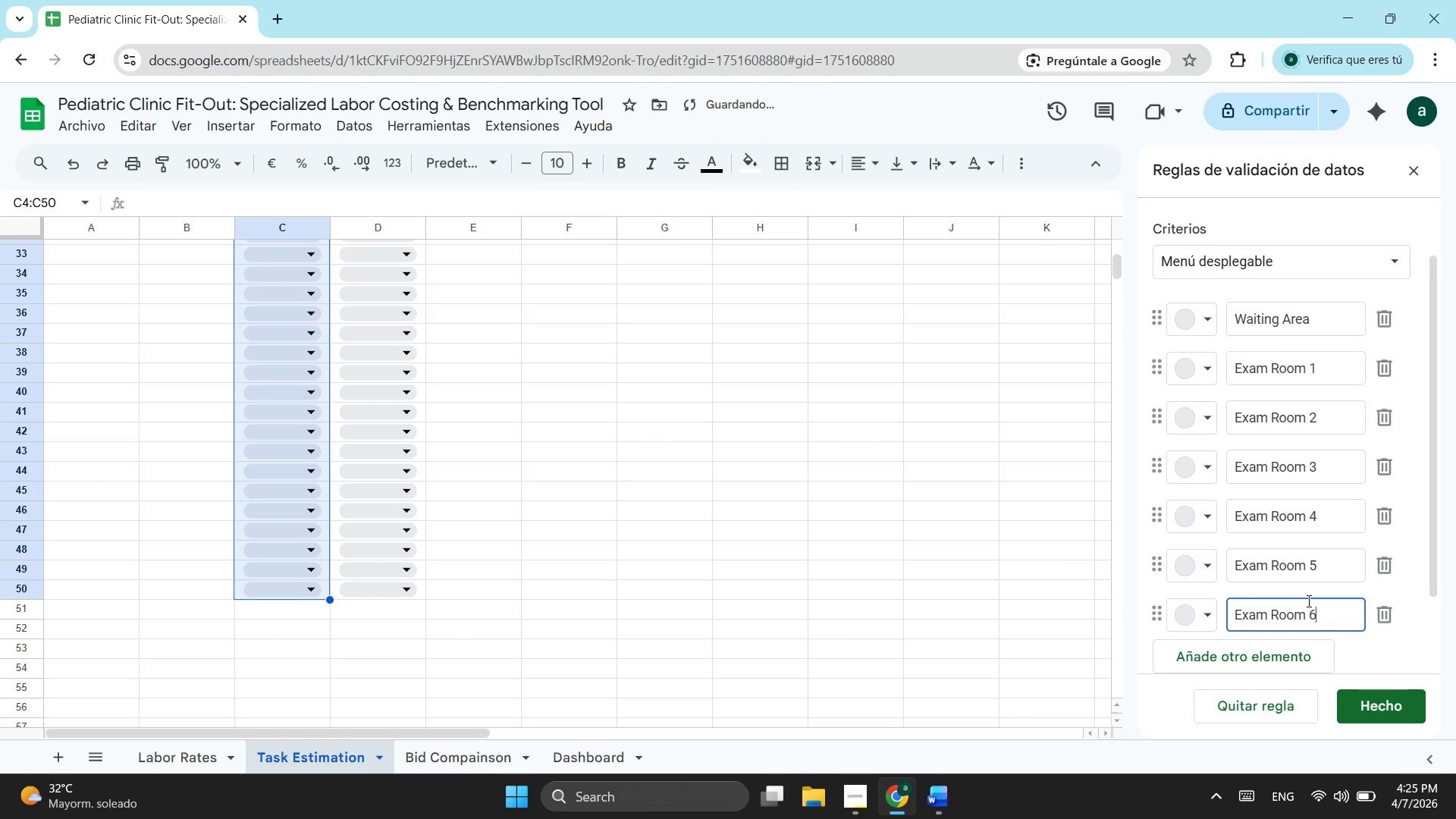 
key(6)
 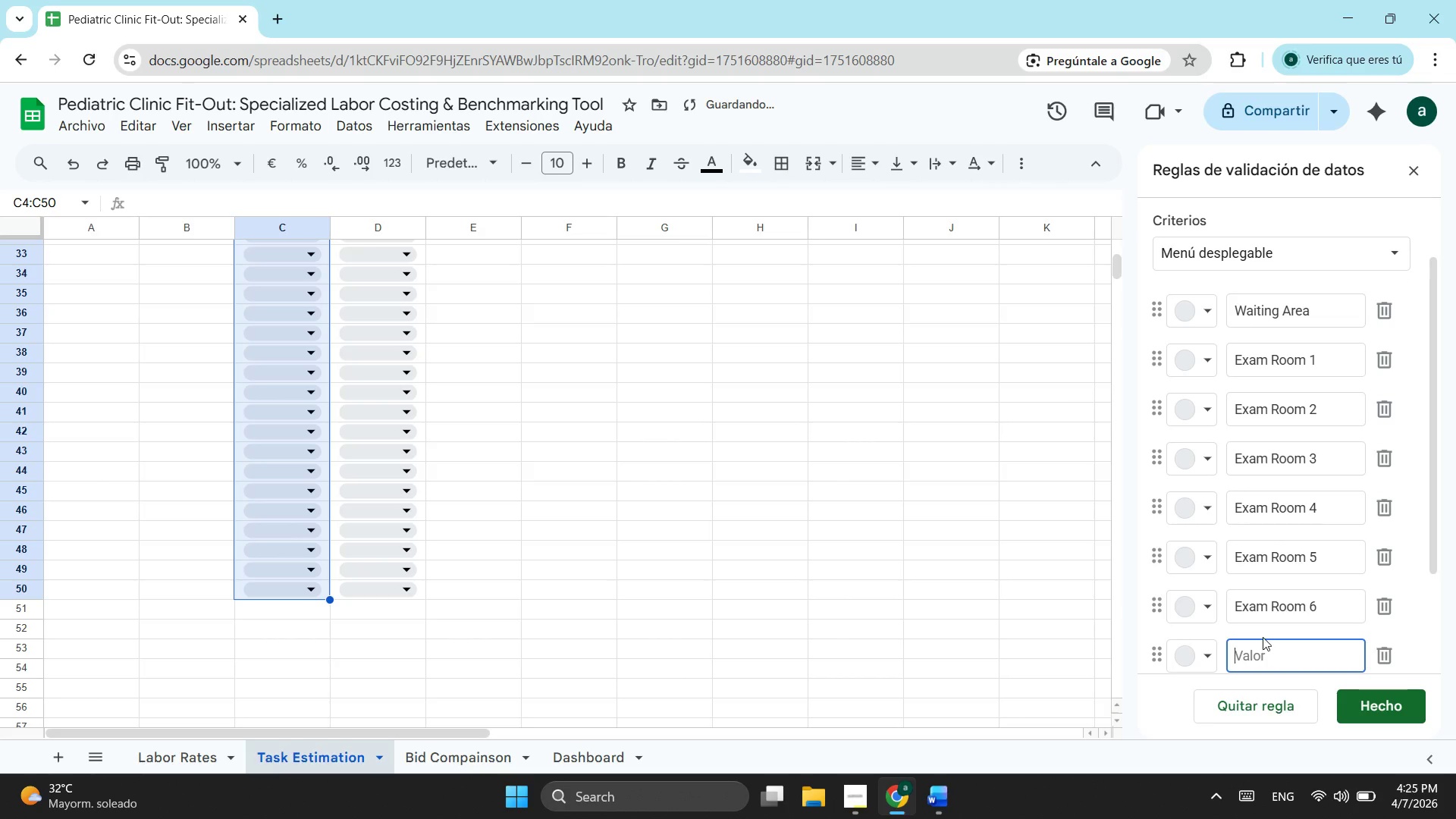 
key(Control+ControlLeft)
 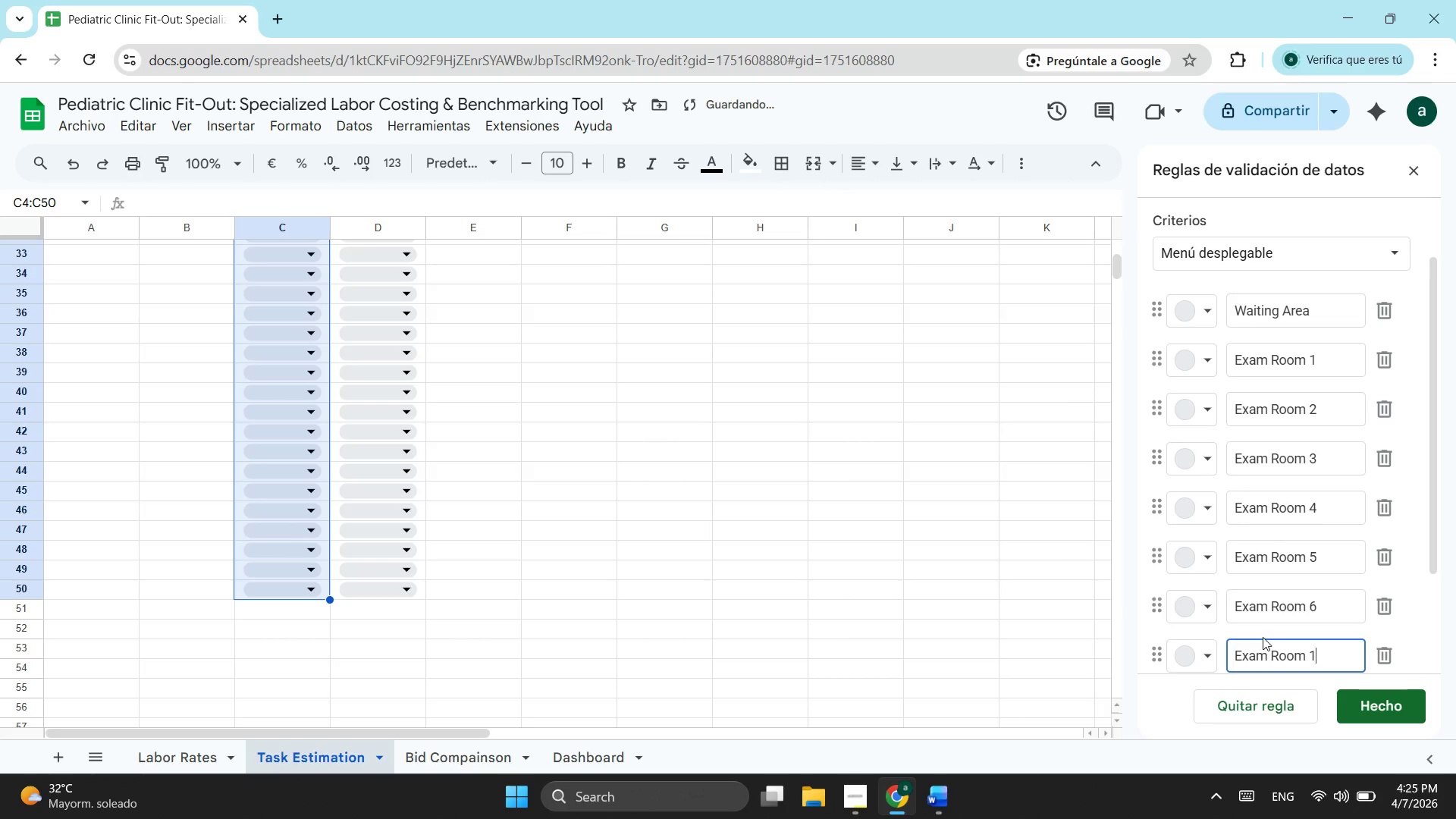 
key(Control+V)
 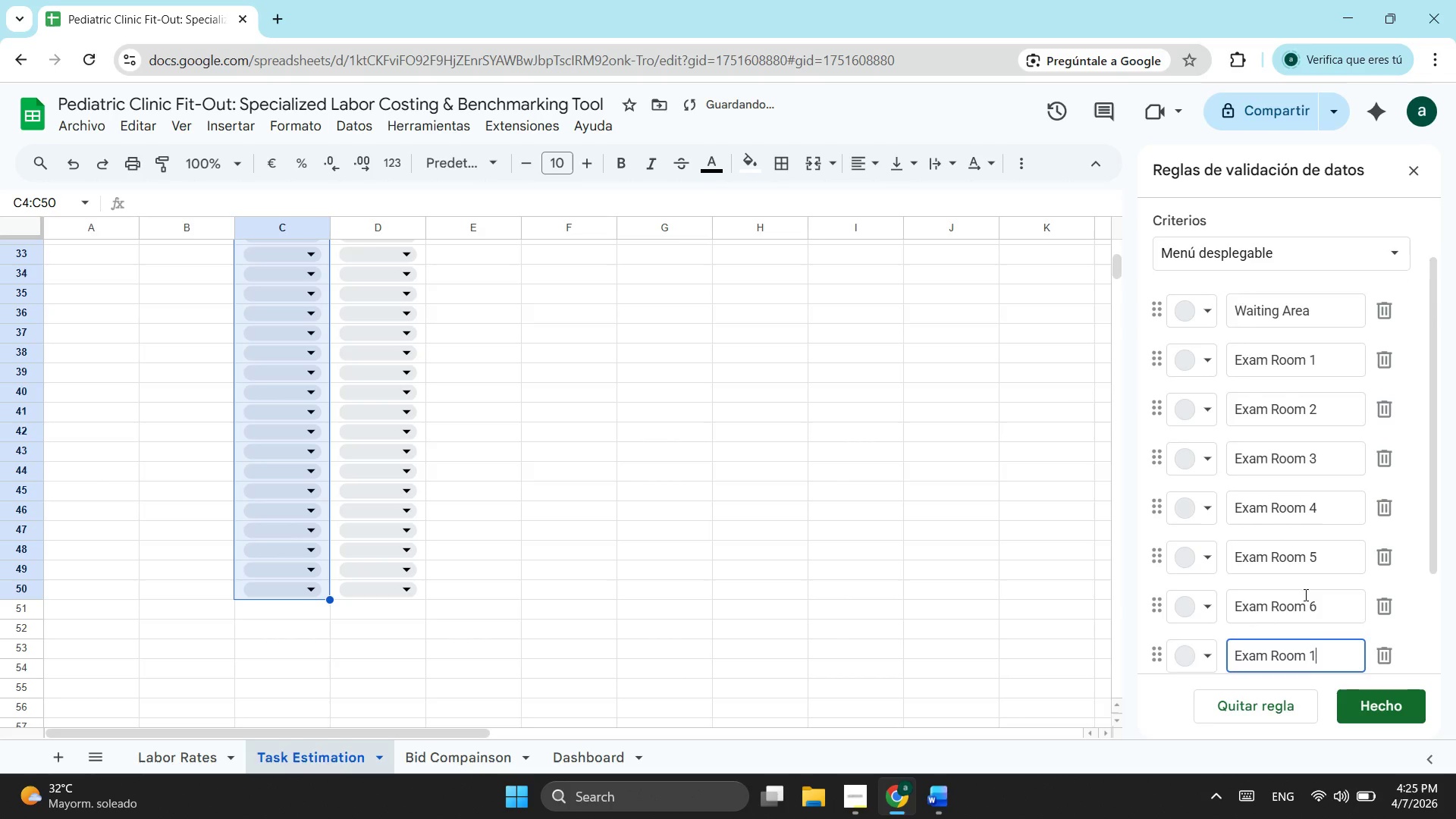 
scroll: coordinate [1303, 596], scroll_direction: down, amount: 1.0
 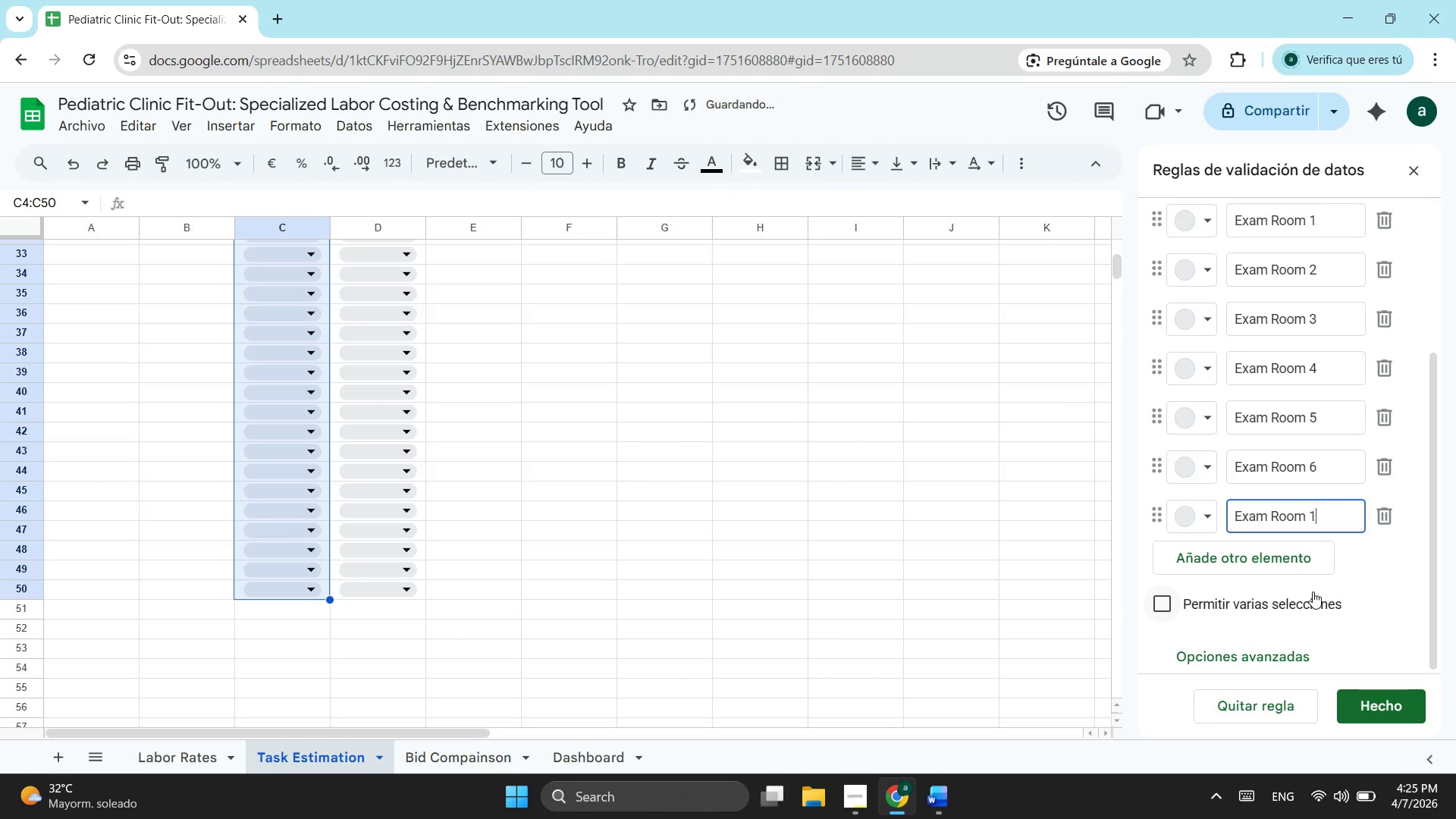 
key(Backspace)
 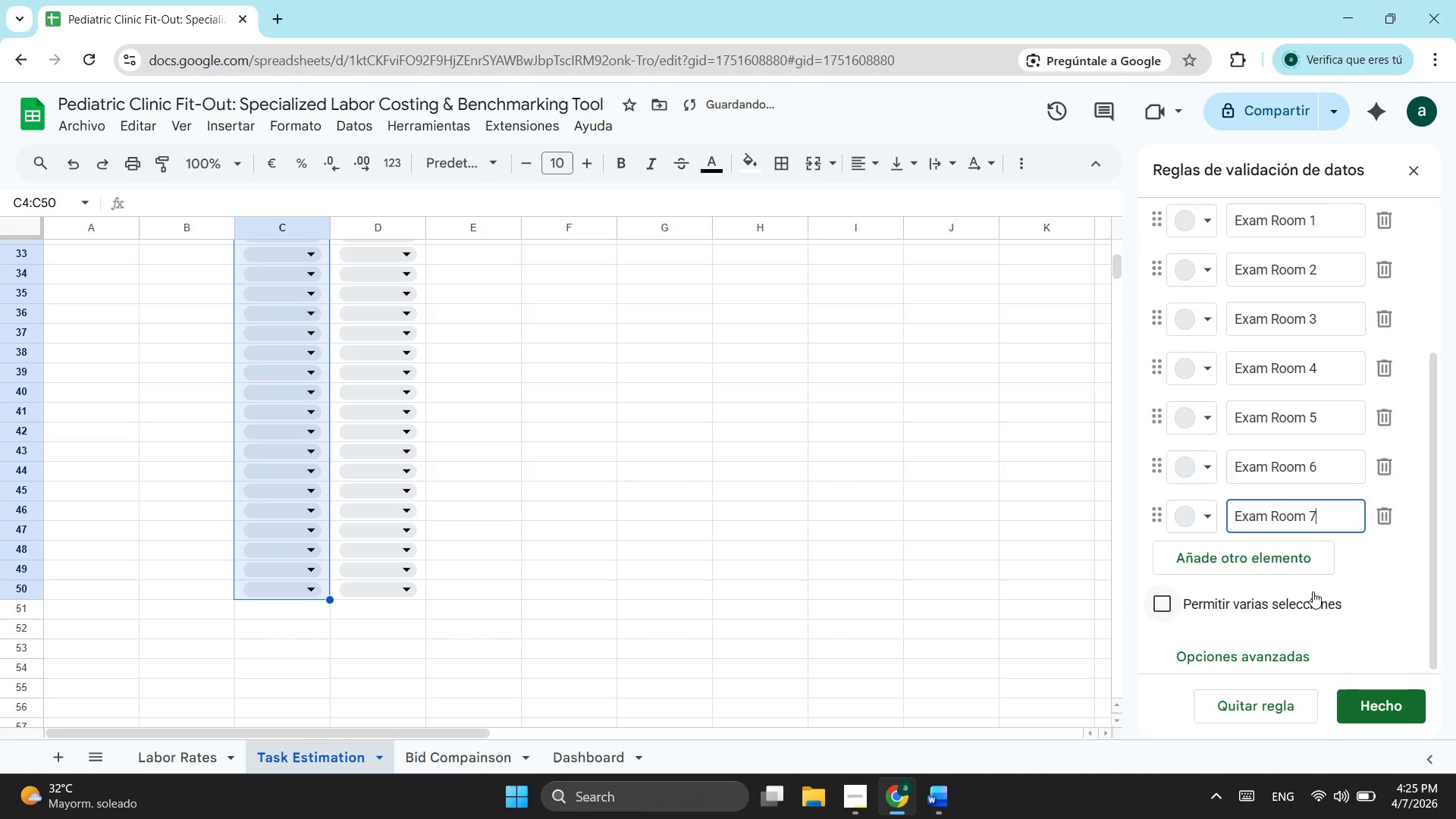 
key(7)
 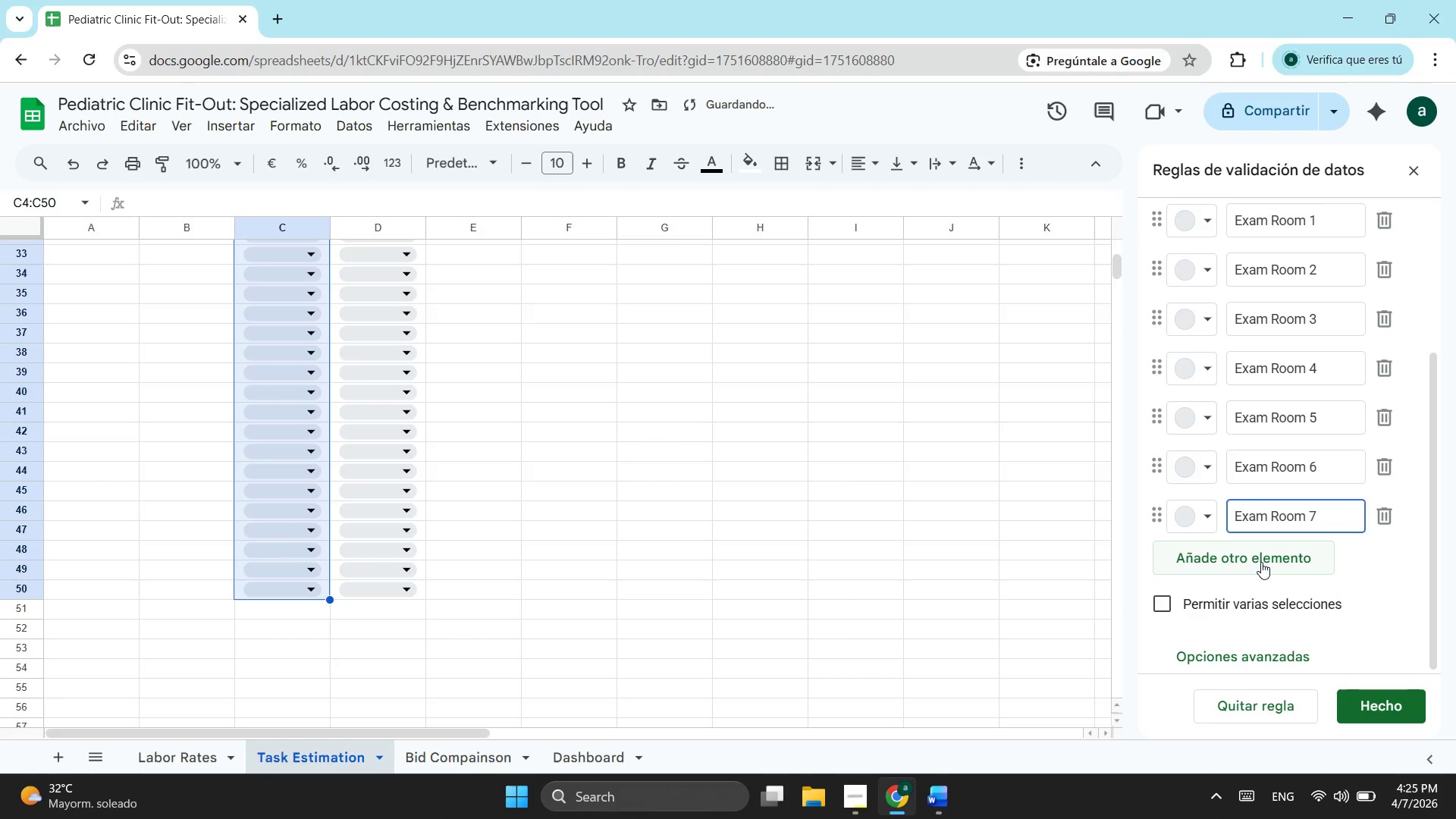 
left_click([1260, 560])
 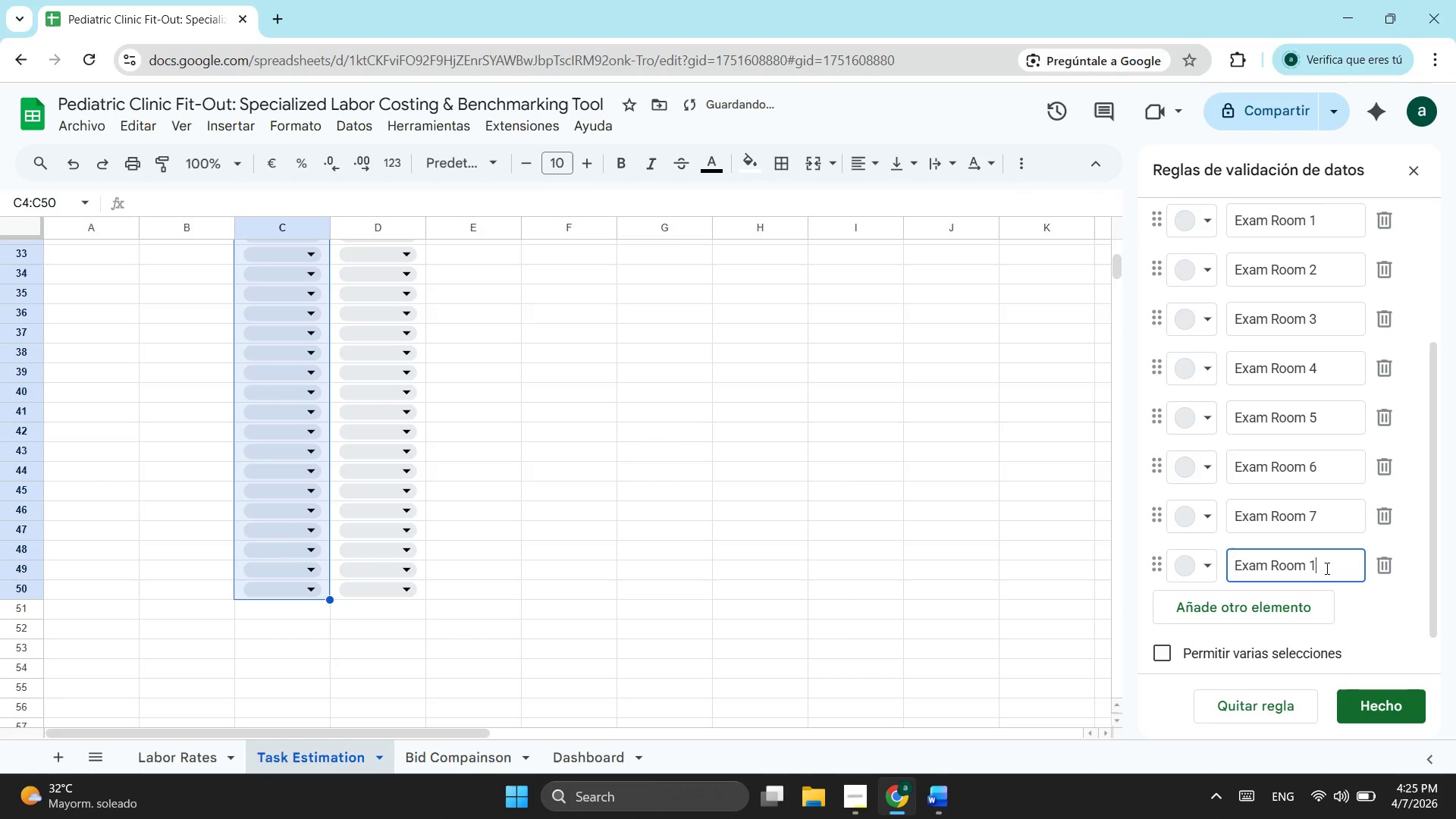 
key(Control+ControlLeft)
 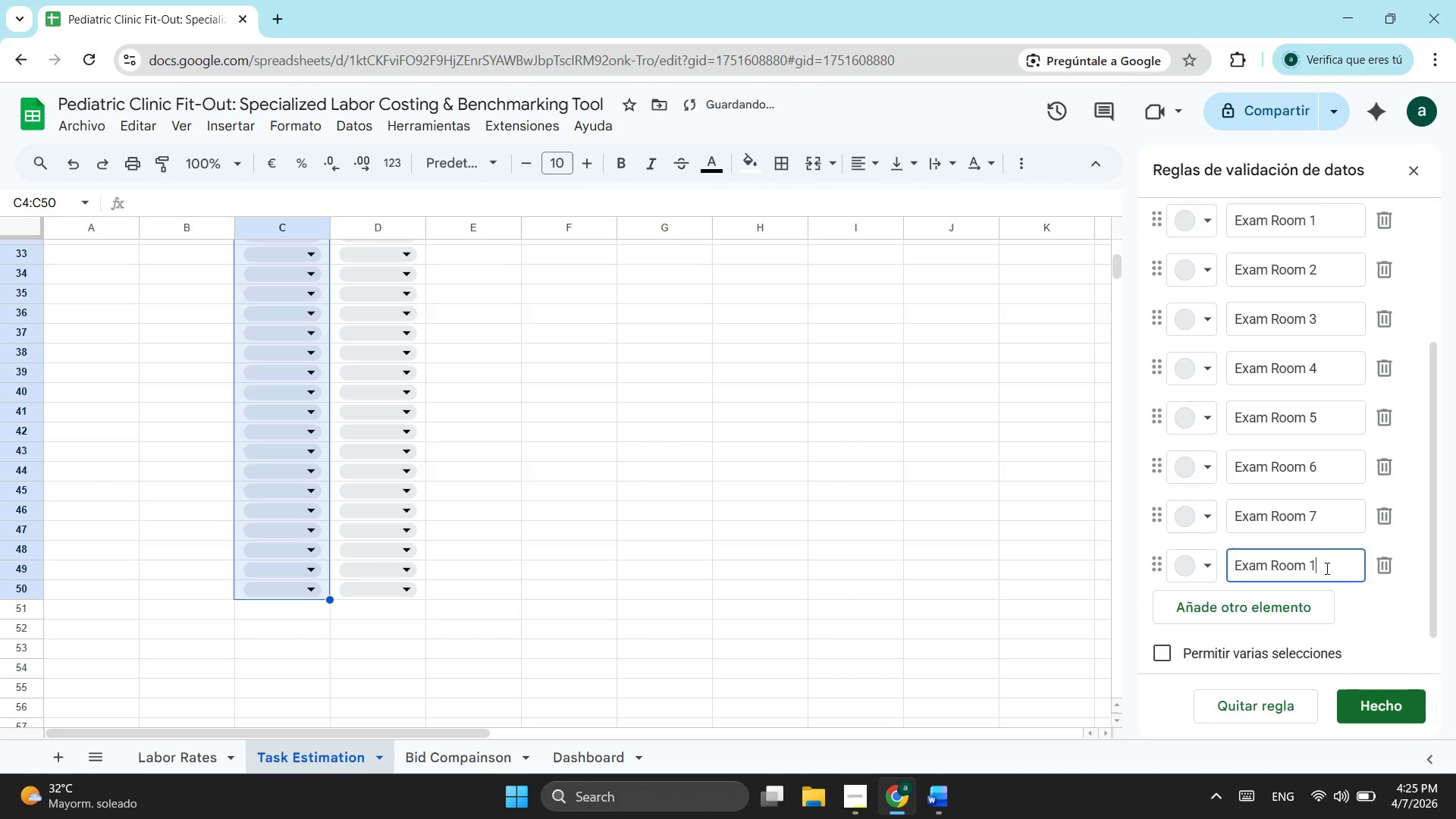 
key(Control+V)
 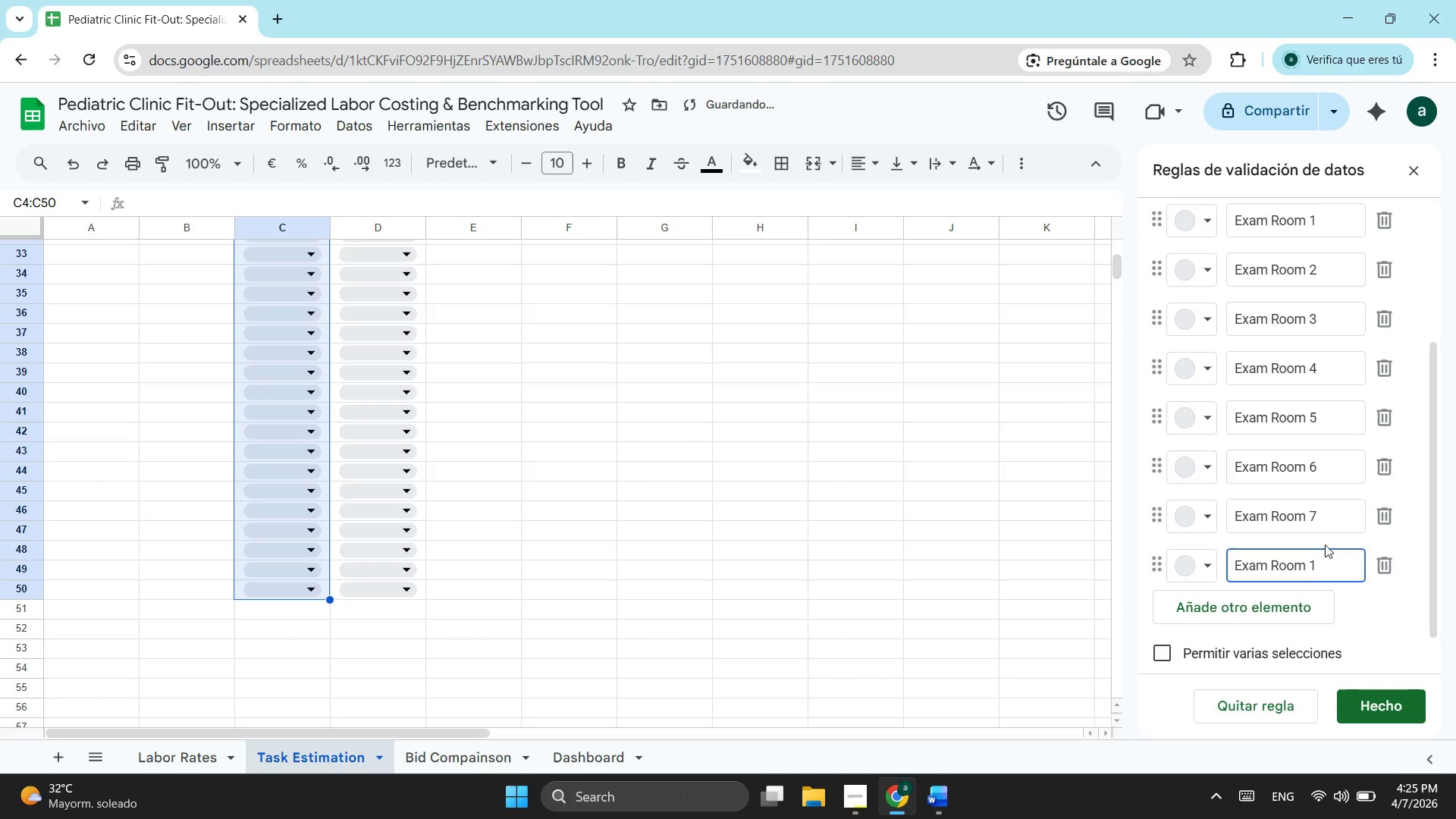 
key(Backspace)
 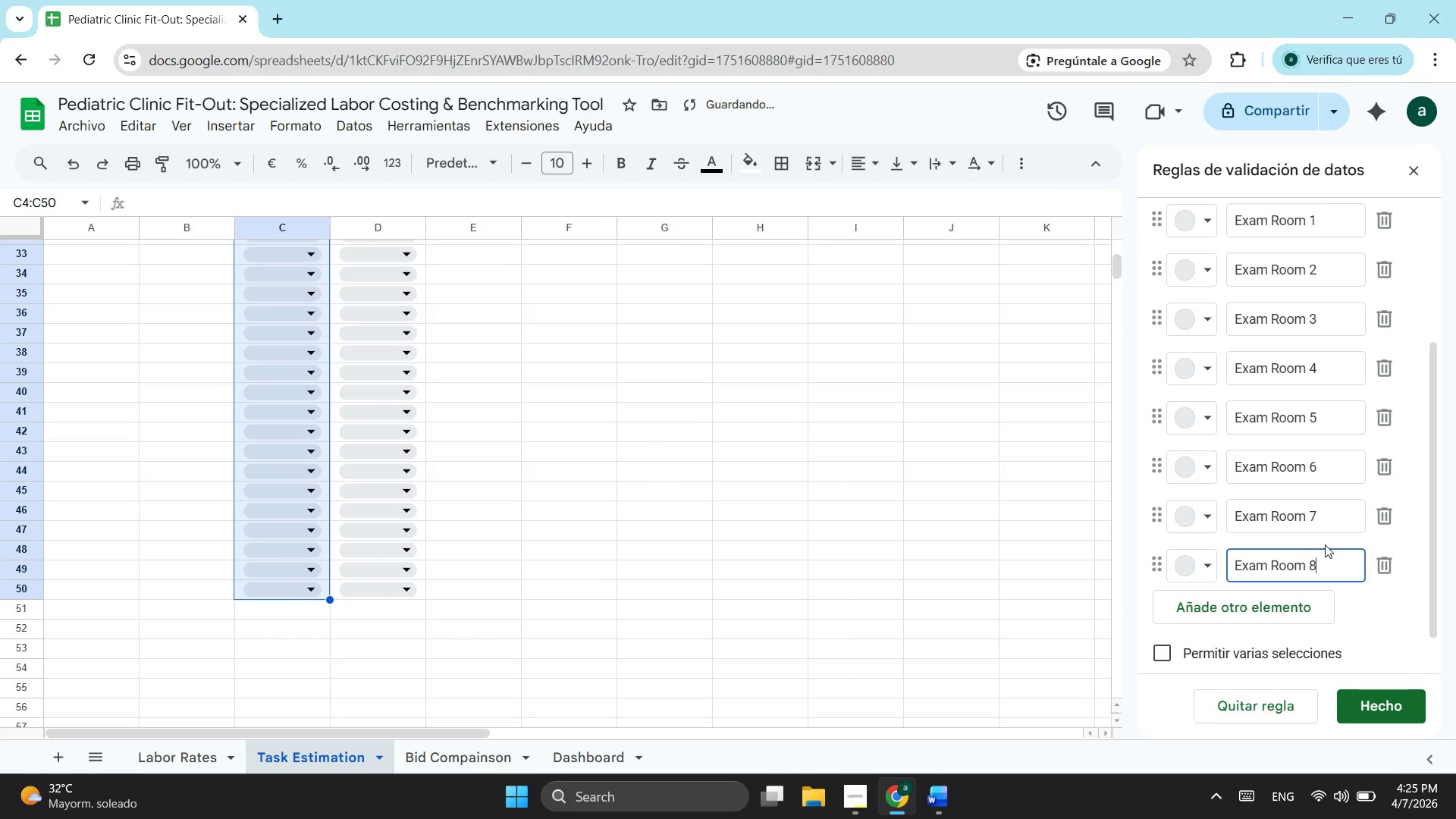 
key(8)
 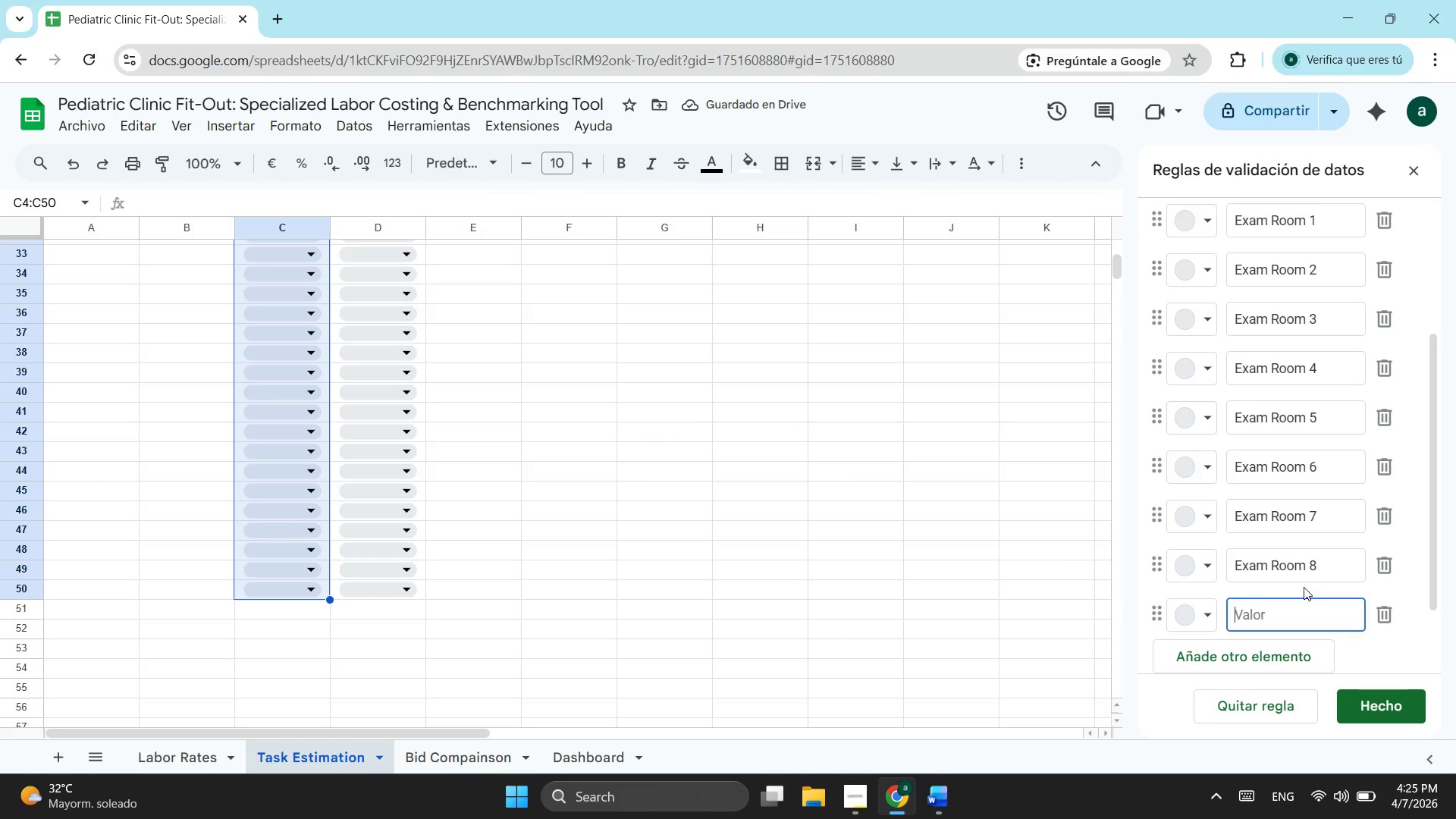 
type(Lab)
 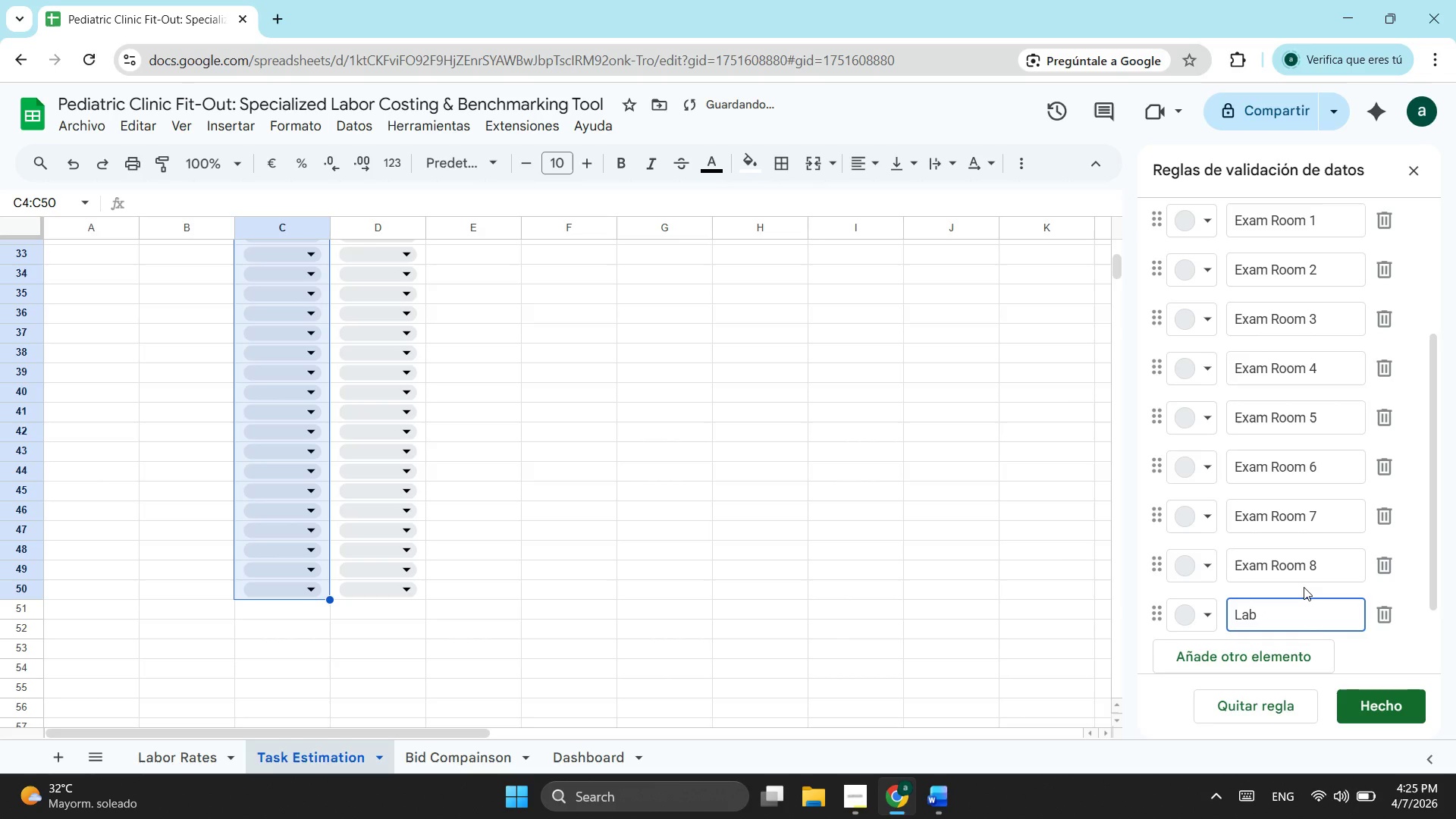 
type(Nurse Station)
 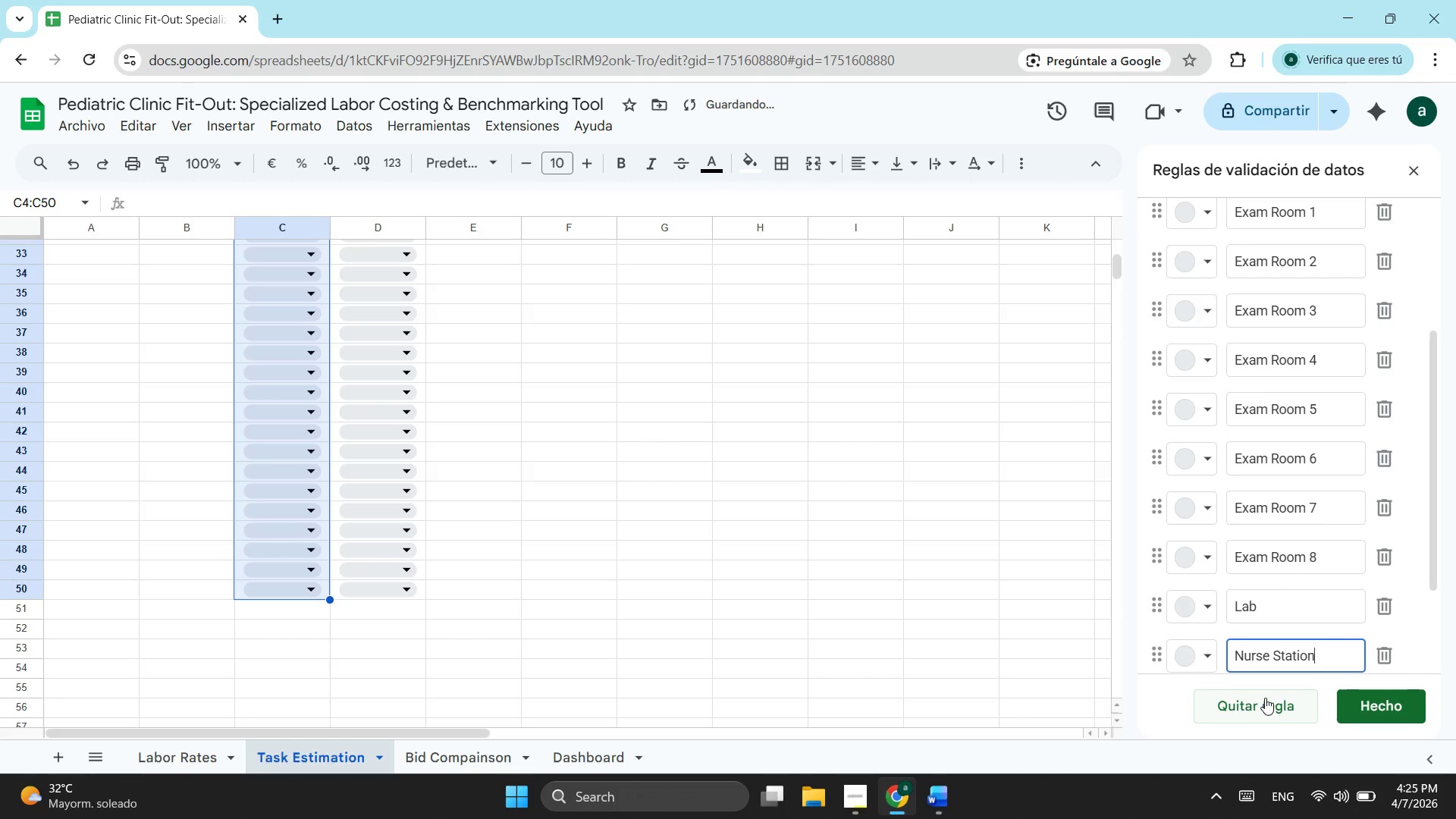 
scroll: coordinate [1337, 579], scroll_direction: down, amount: 1.0
 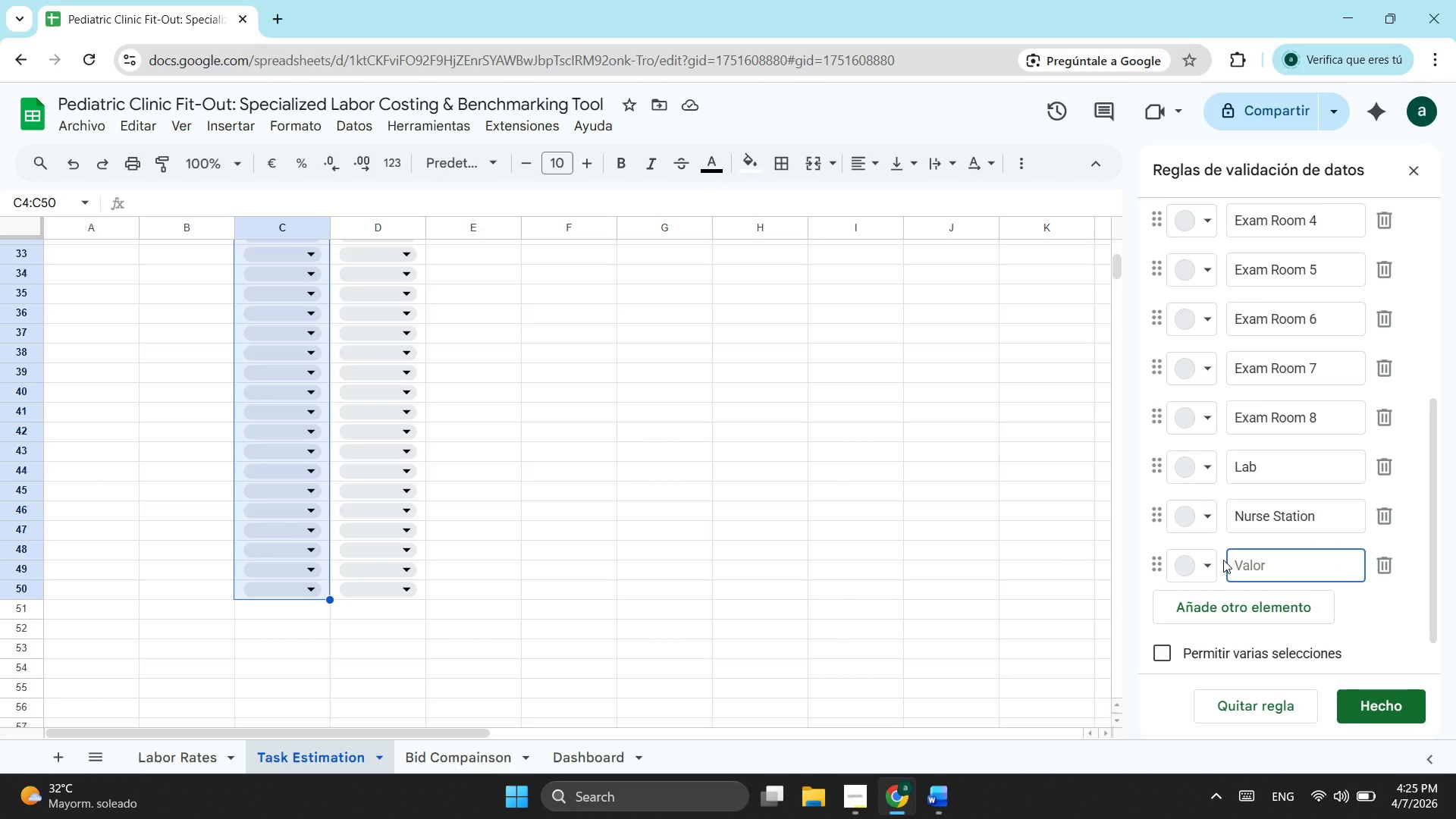 
type(Storage)
 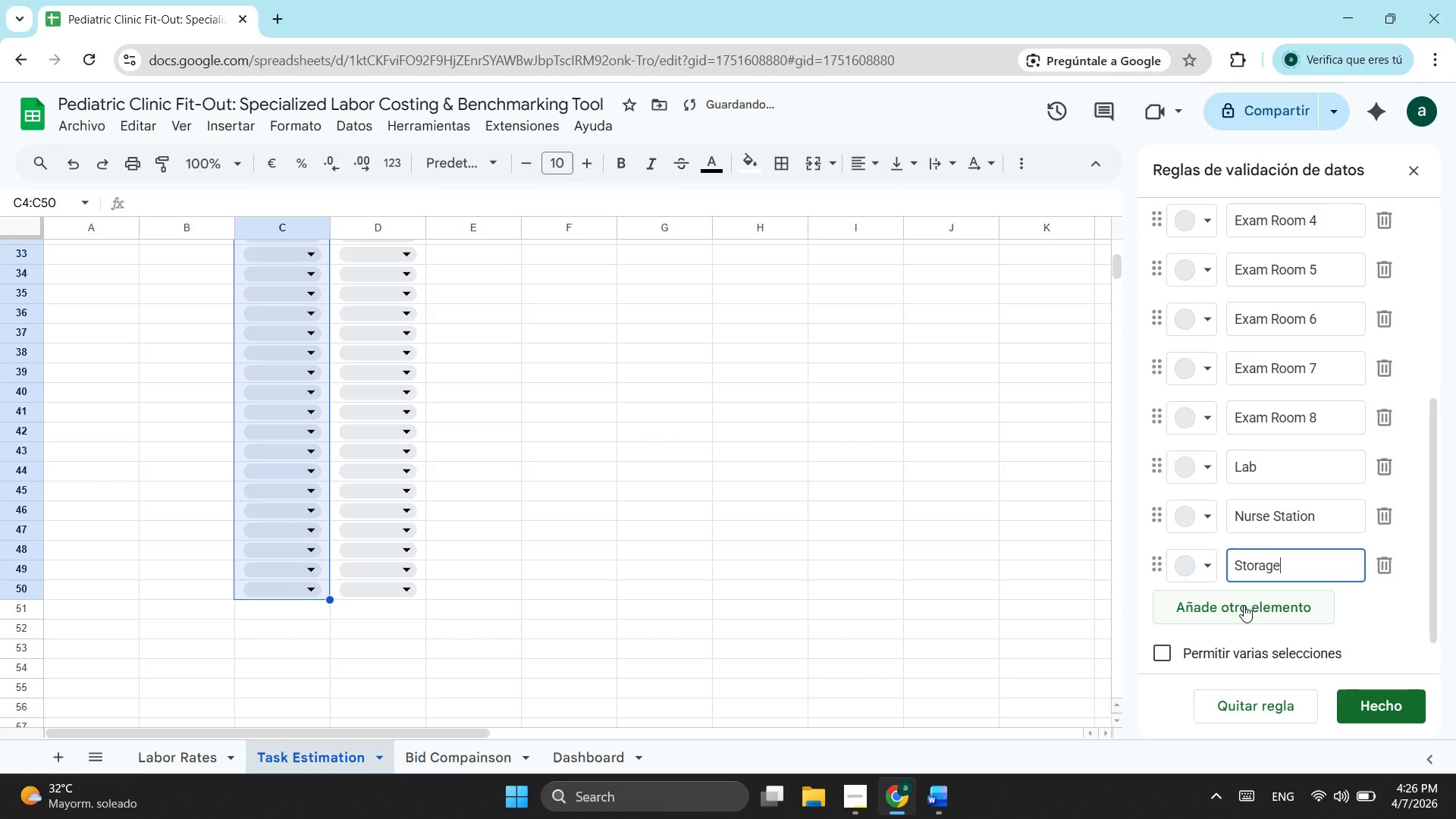 
left_click([1244, 605])
 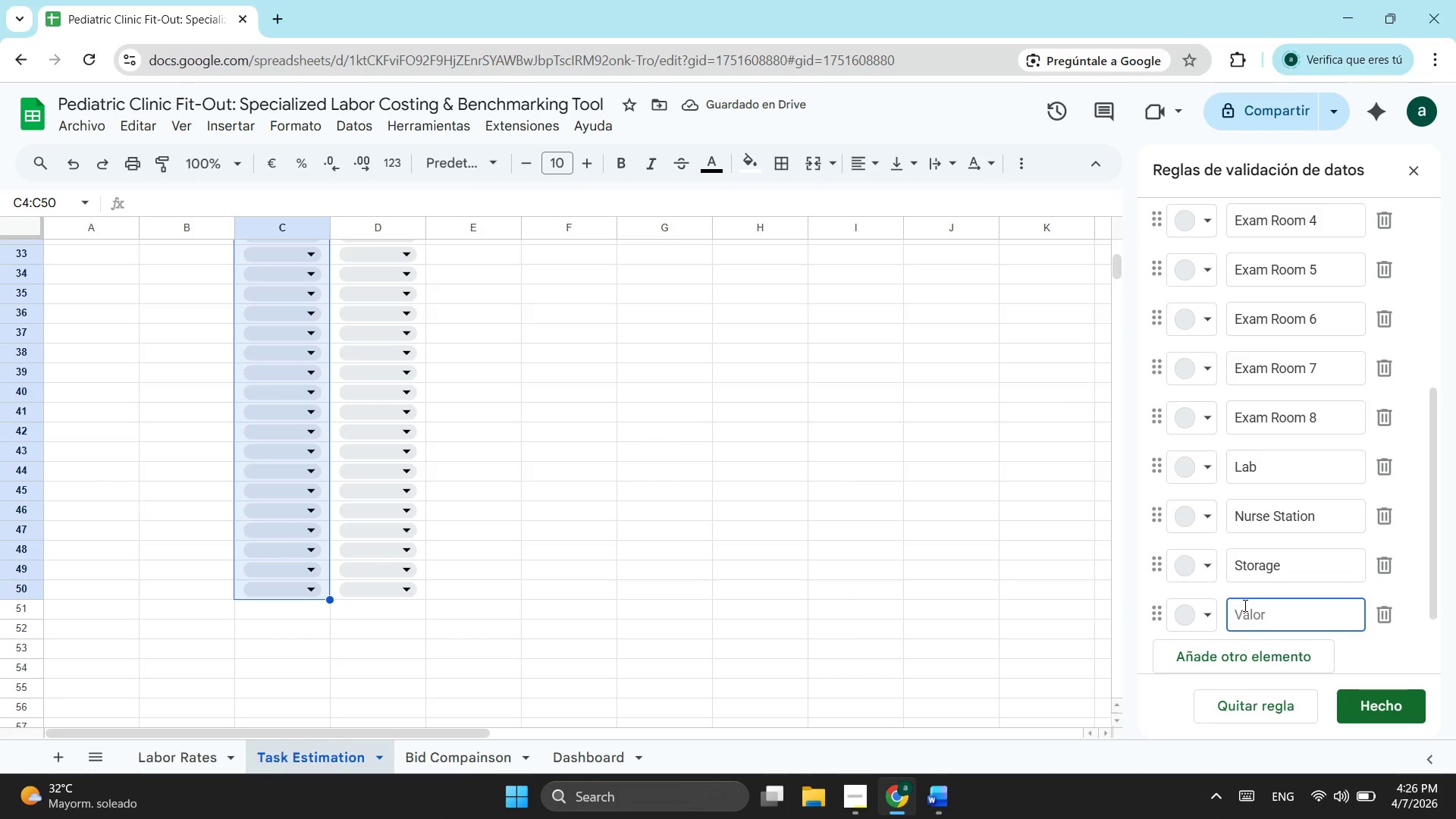 
type(Hallway)
 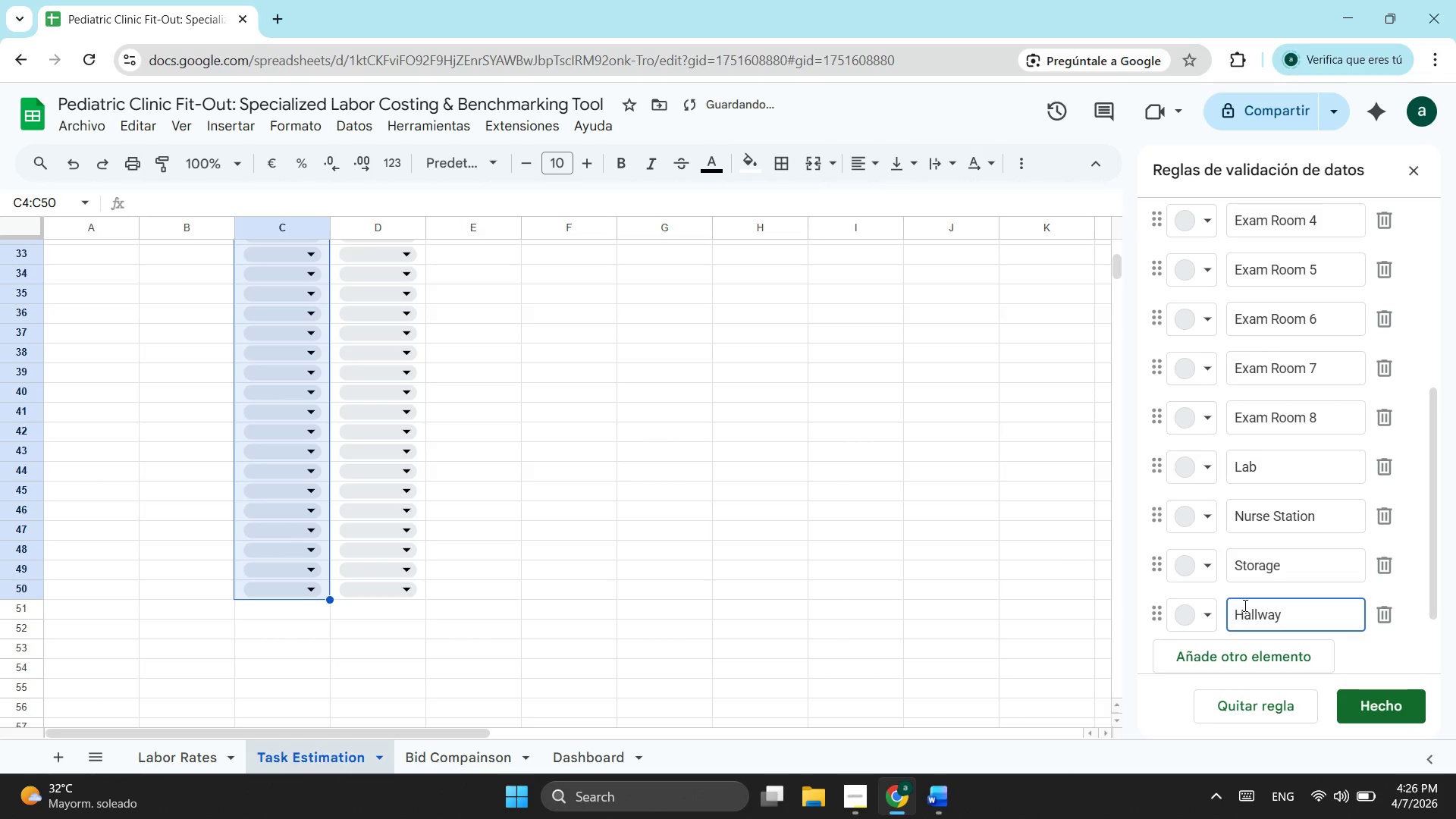 
scroll: coordinate [1244, 605], scroll_direction: up, amount: 1.0
 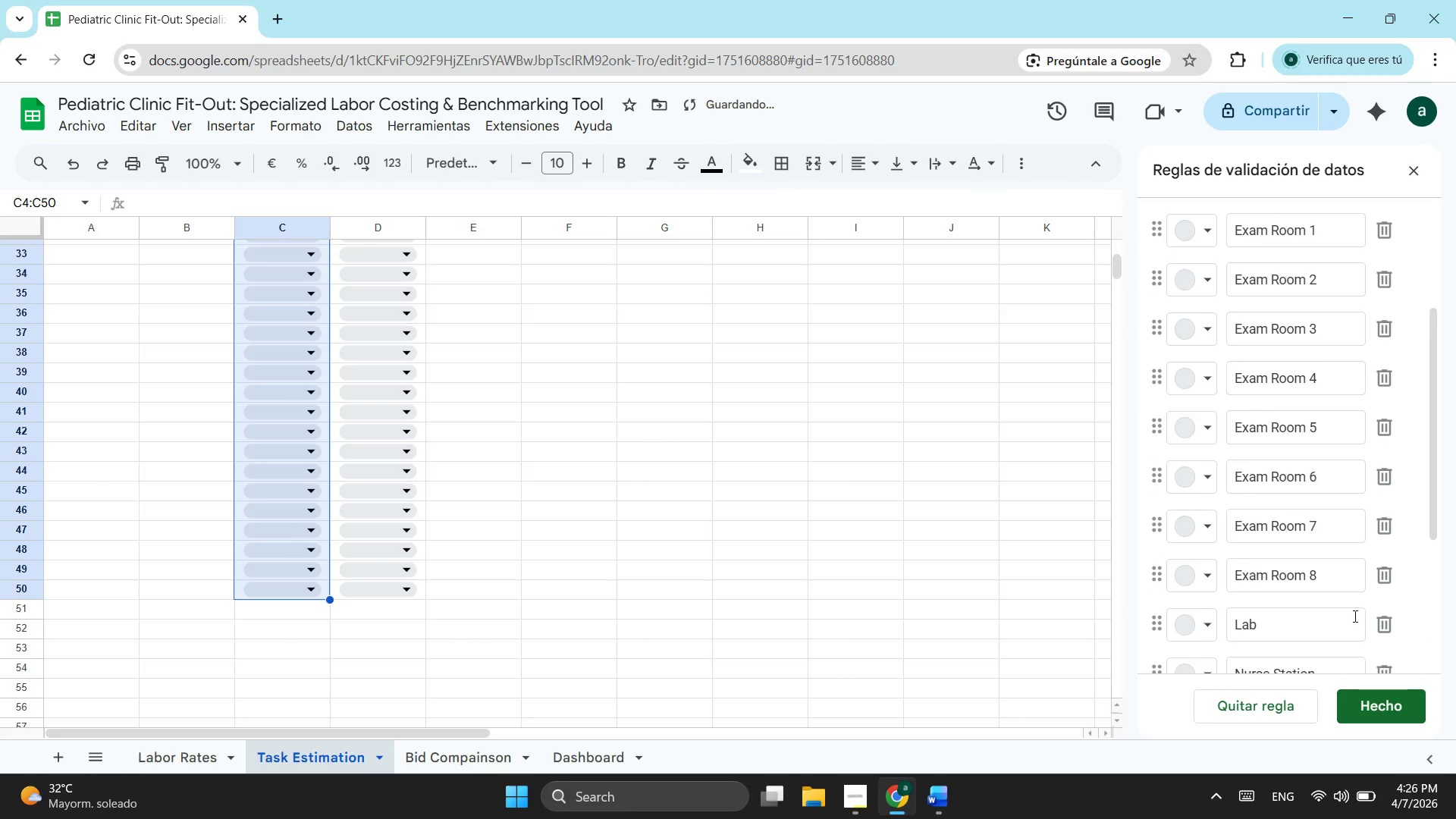 
scroll: coordinate [1345, 613], scroll_direction: down, amount: 2.0
 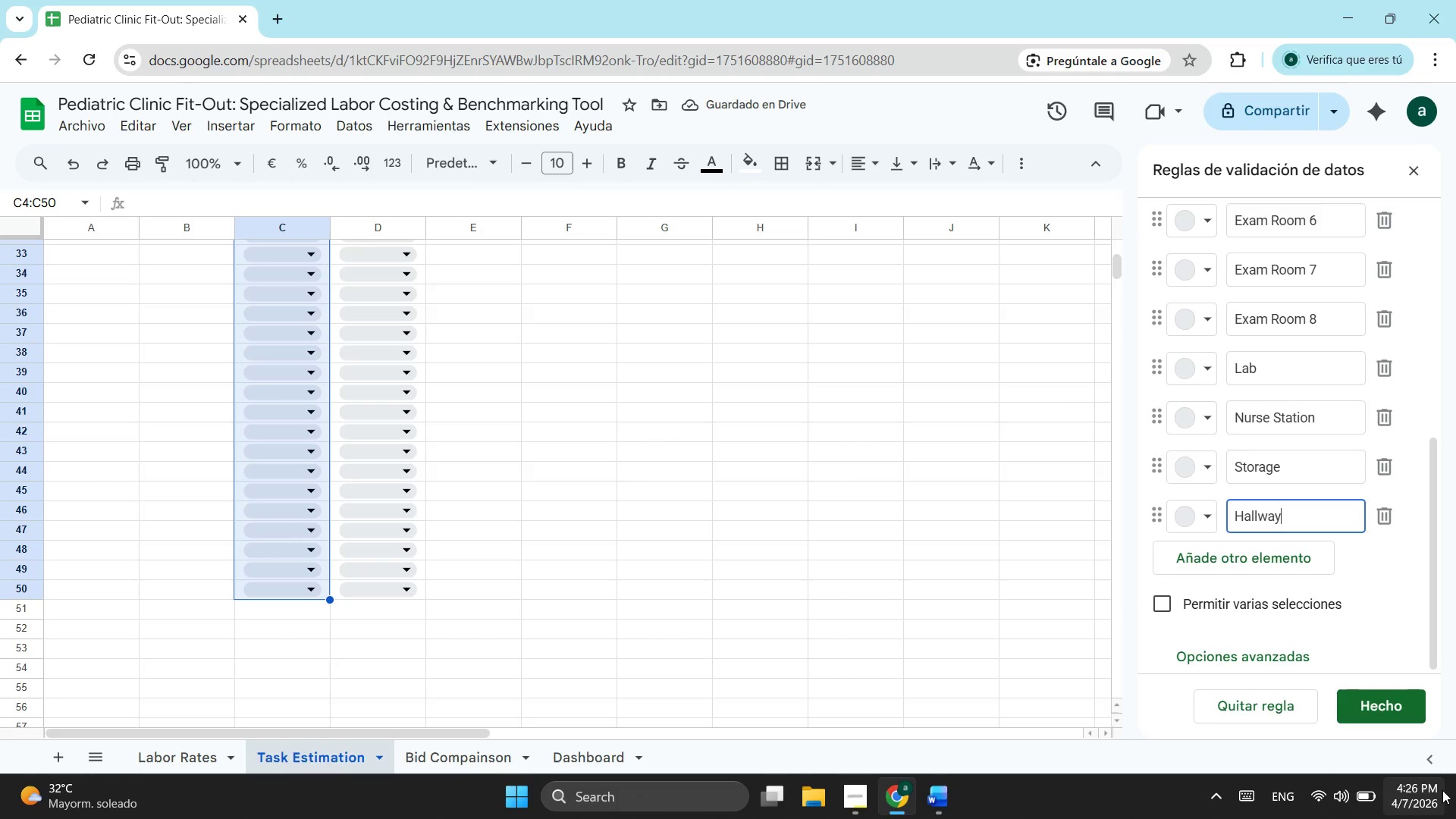 
left_click([1398, 702])
 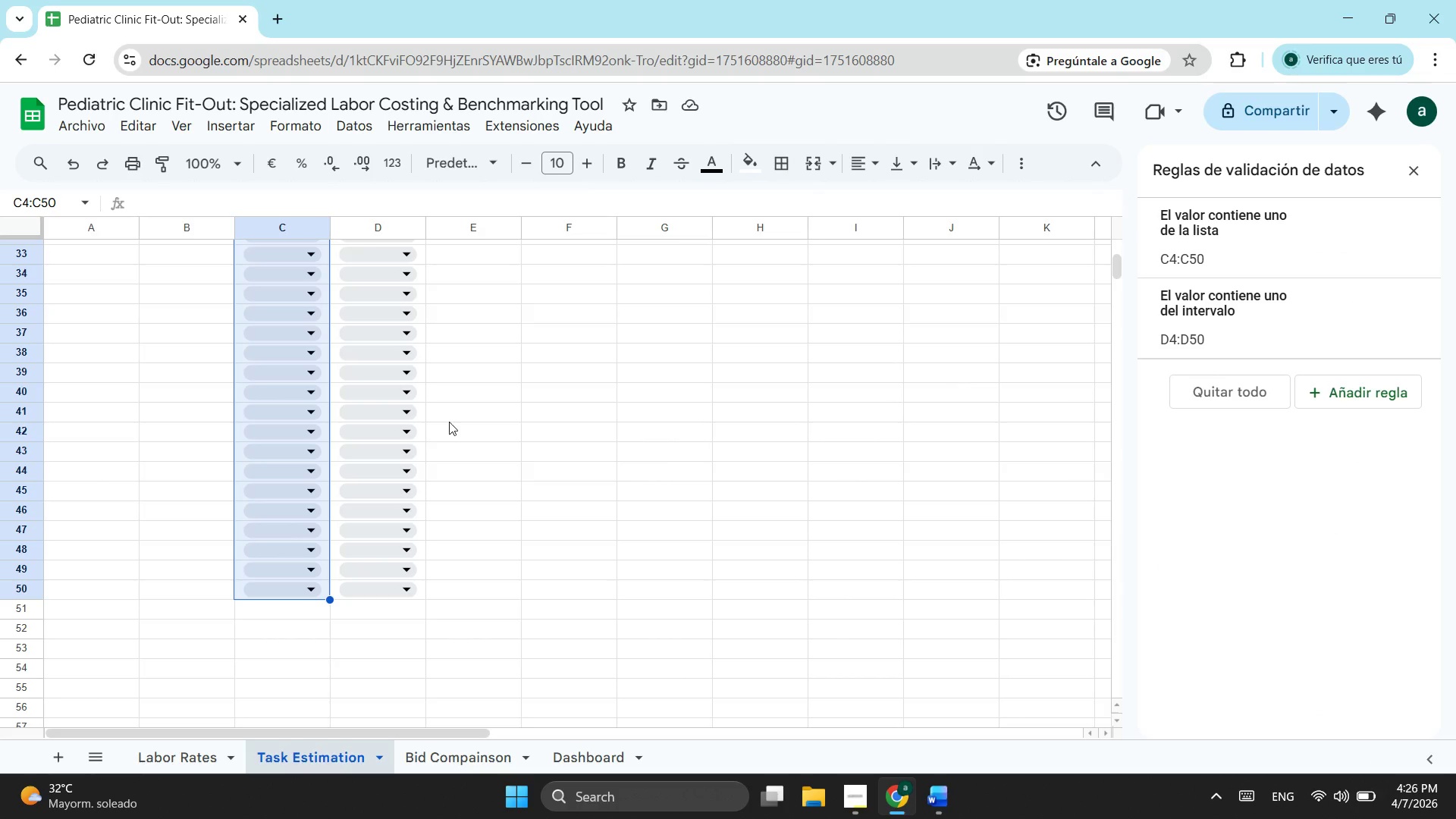 
scroll: coordinate [322, 356], scroll_direction: up, amount: 7.0
 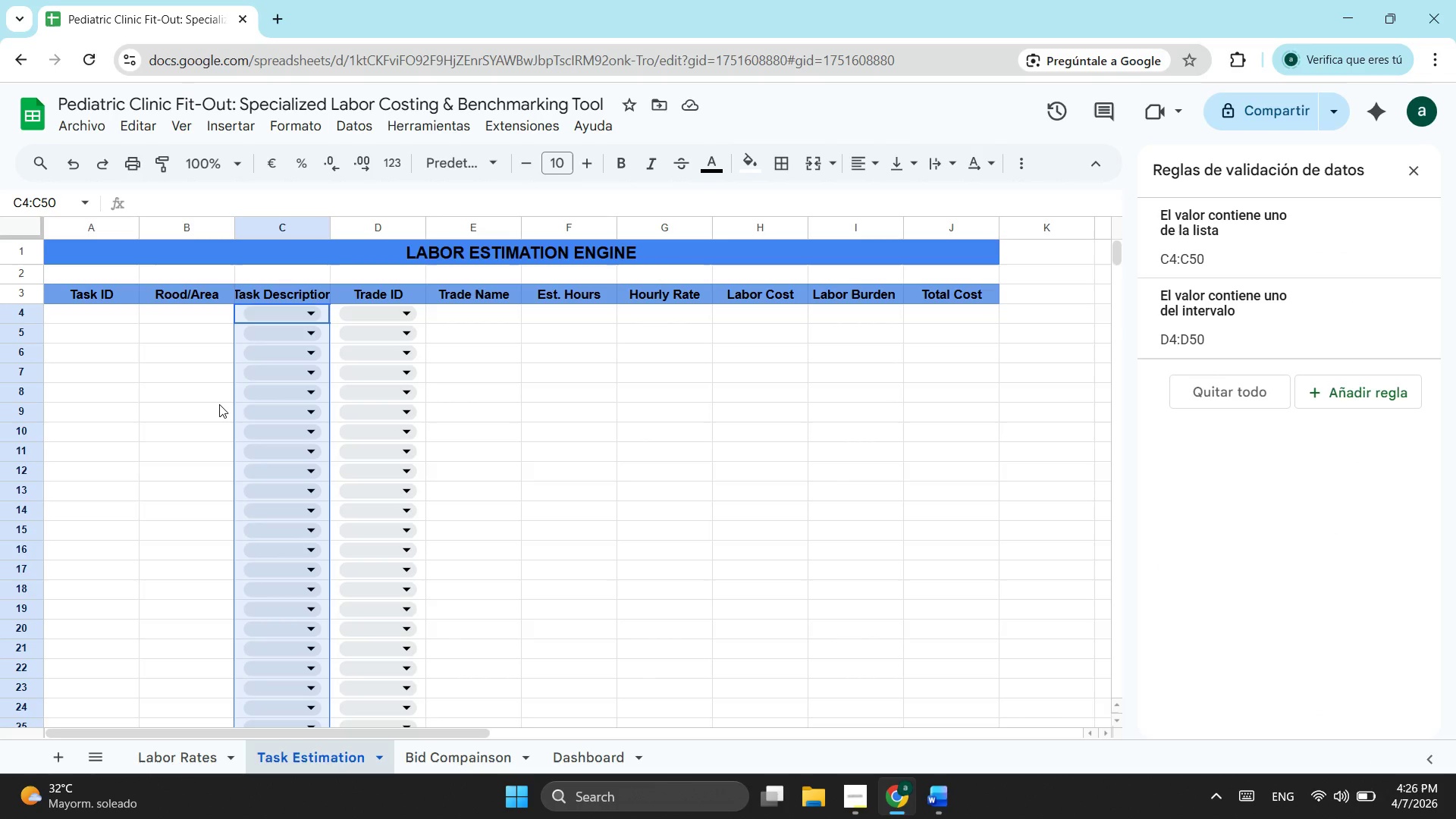 
wait(15.62)
 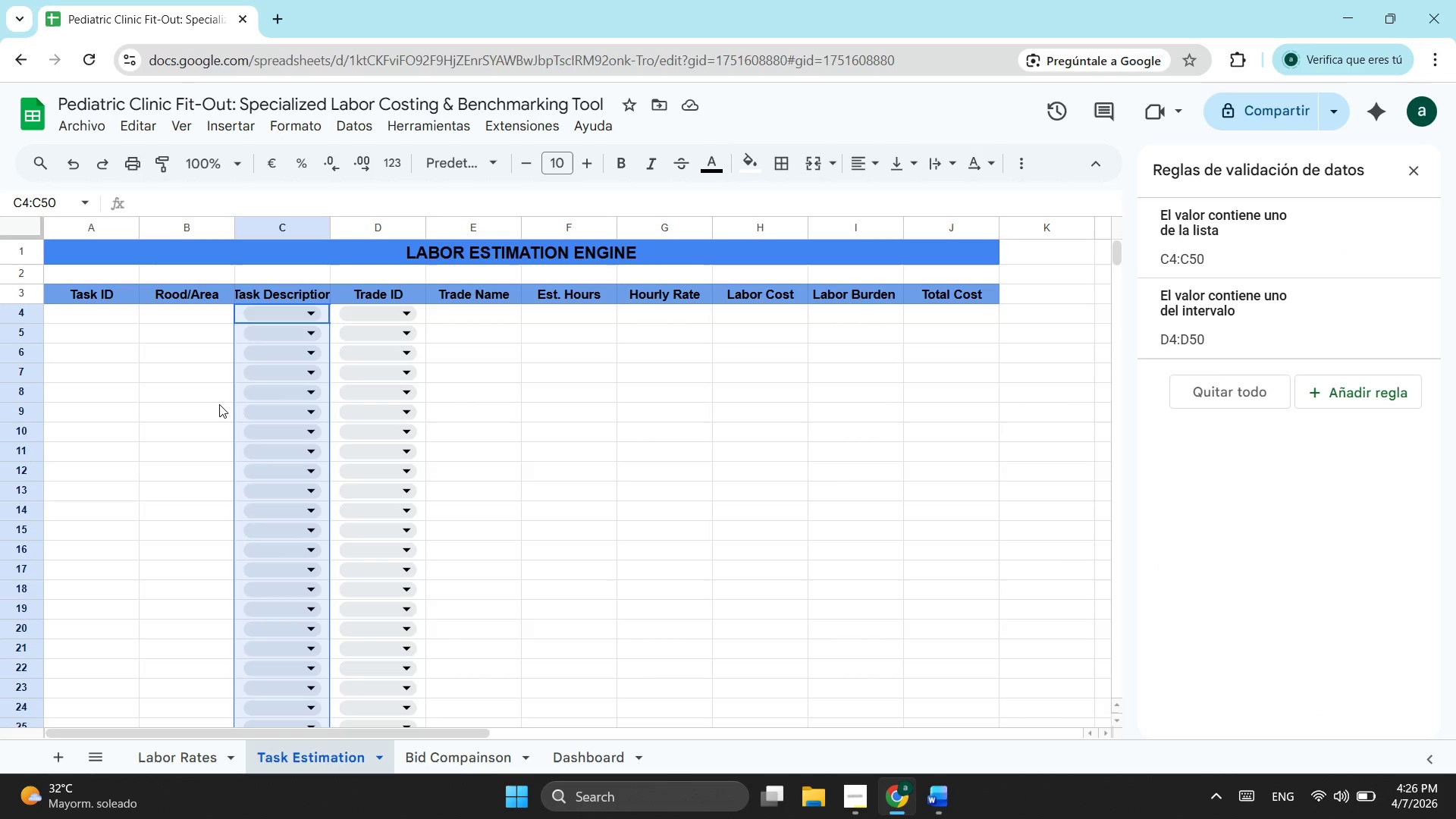 
scroll: coordinate [297, 426], scroll_direction: up, amount: 1.0
 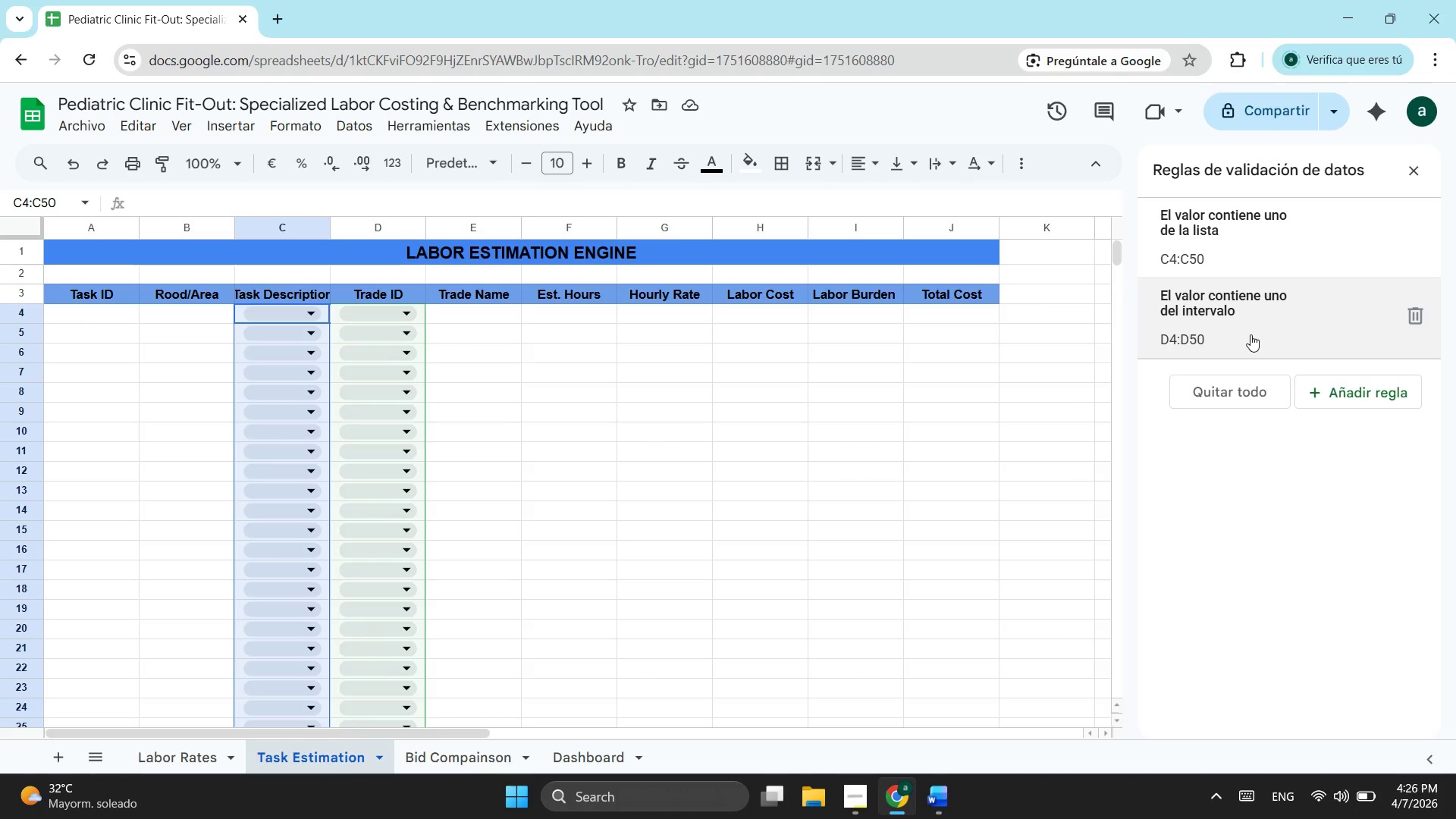 
left_click([1265, 329])
 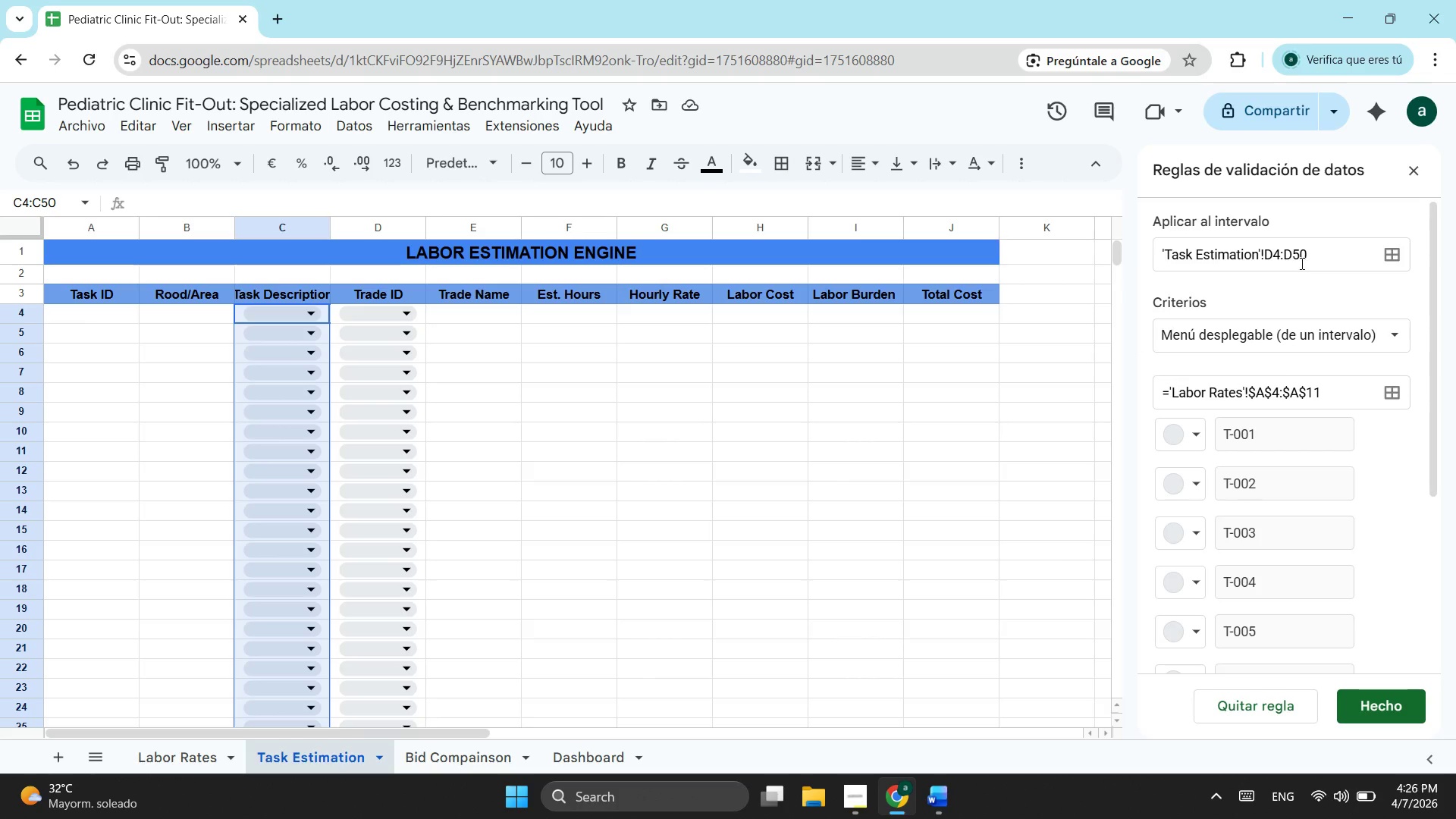 
key(Escape)
 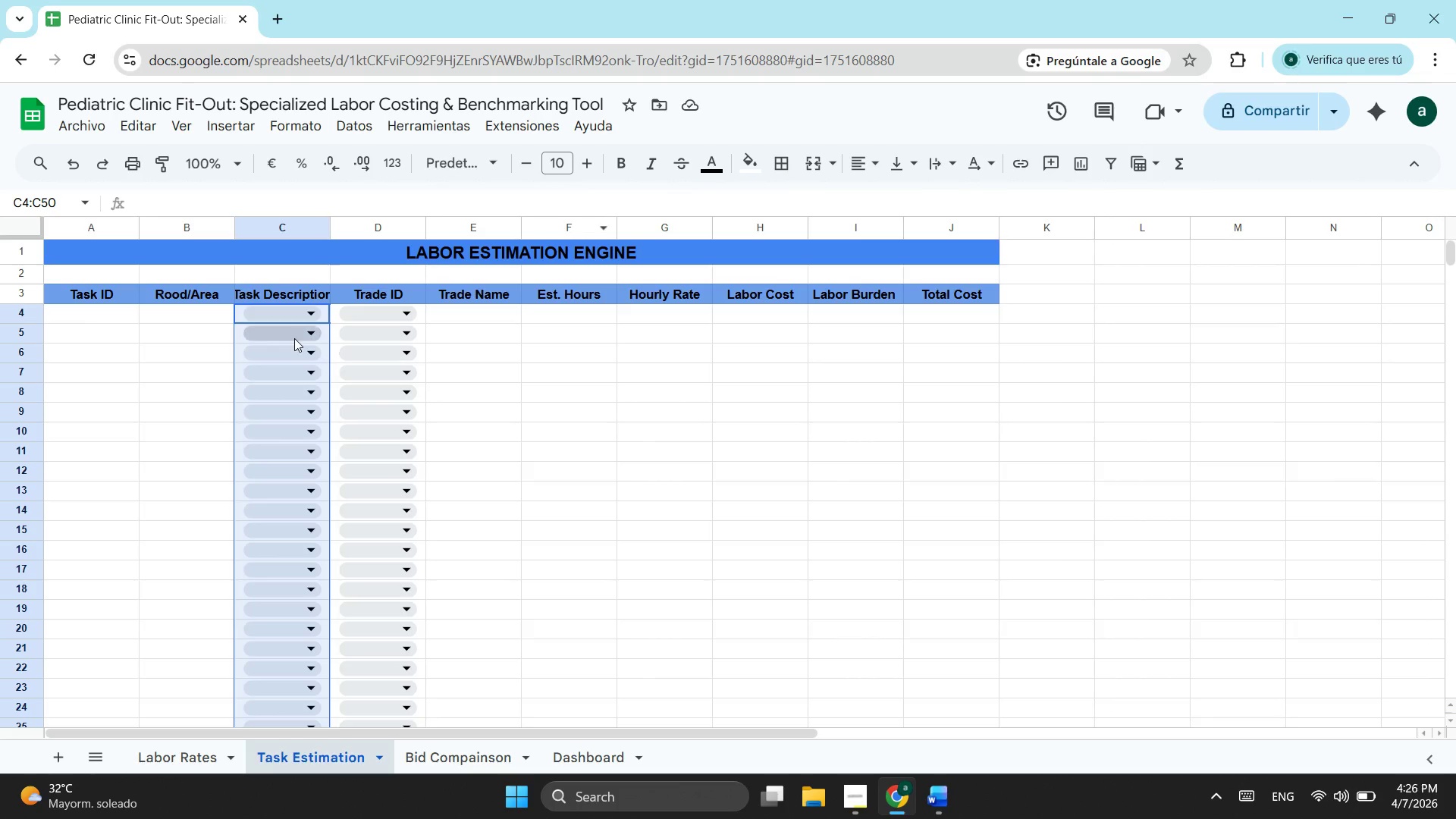 
left_click([291, 328])
 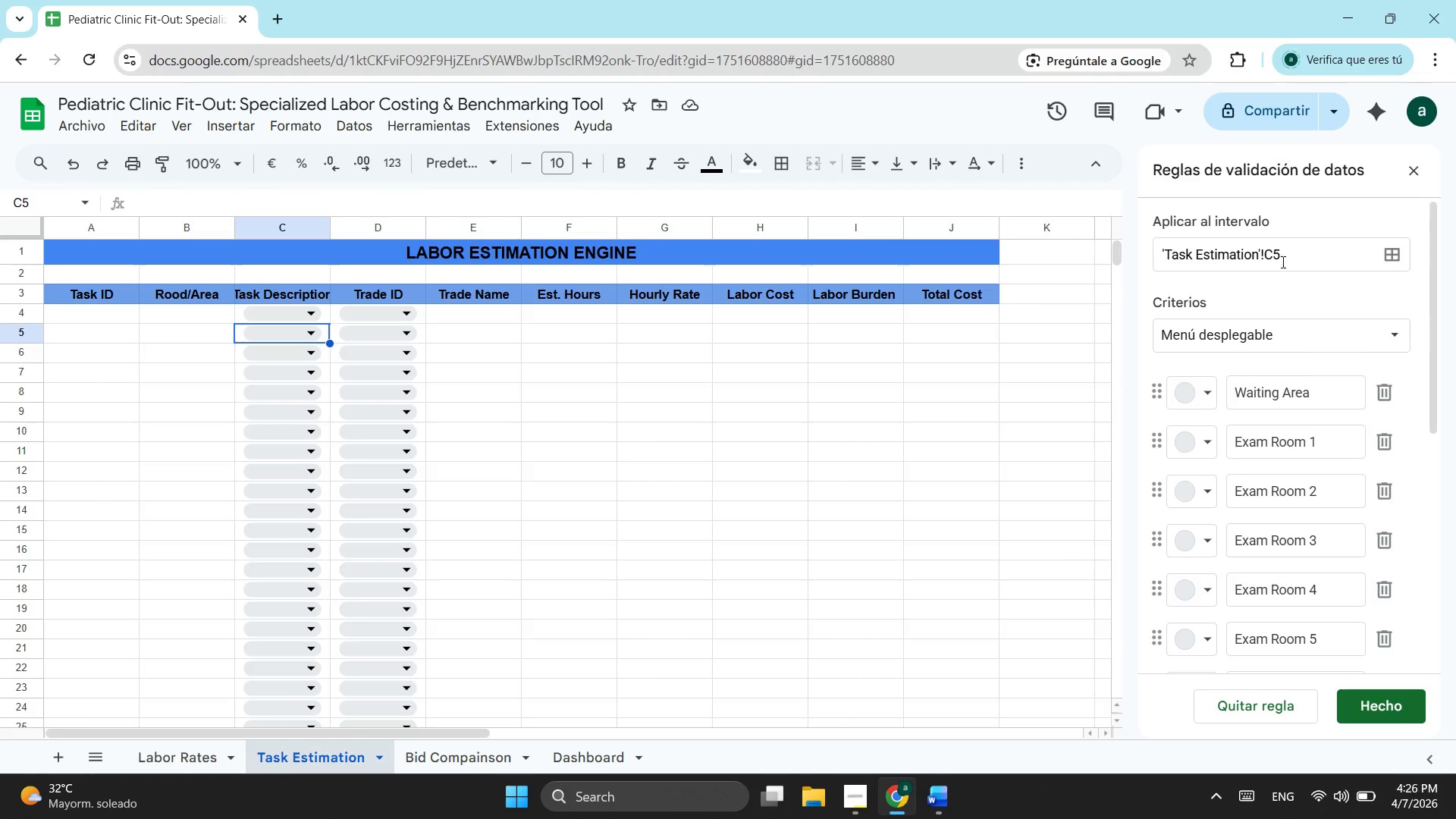 
wait(6.97)
 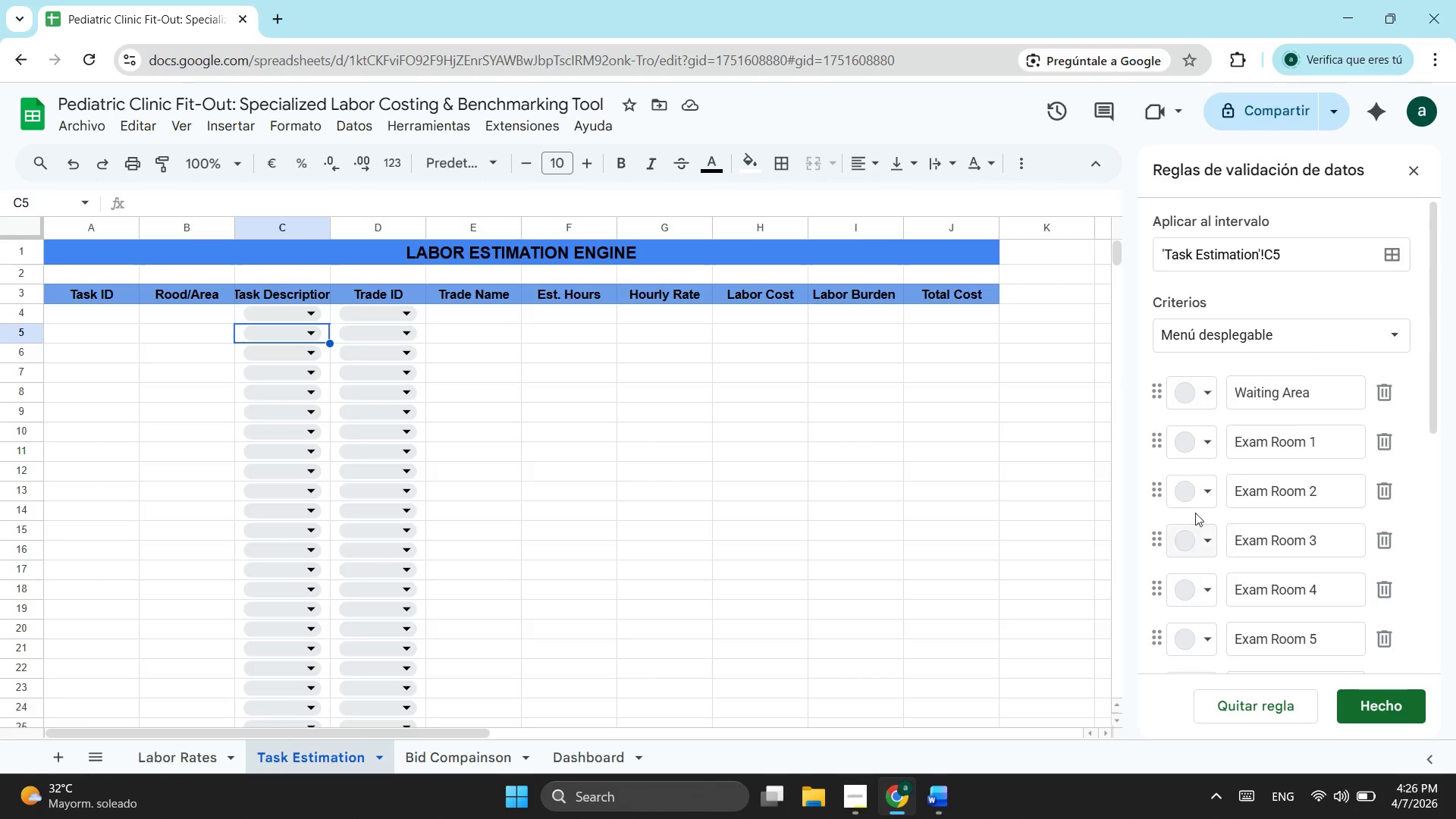 
left_click([612, 359])
 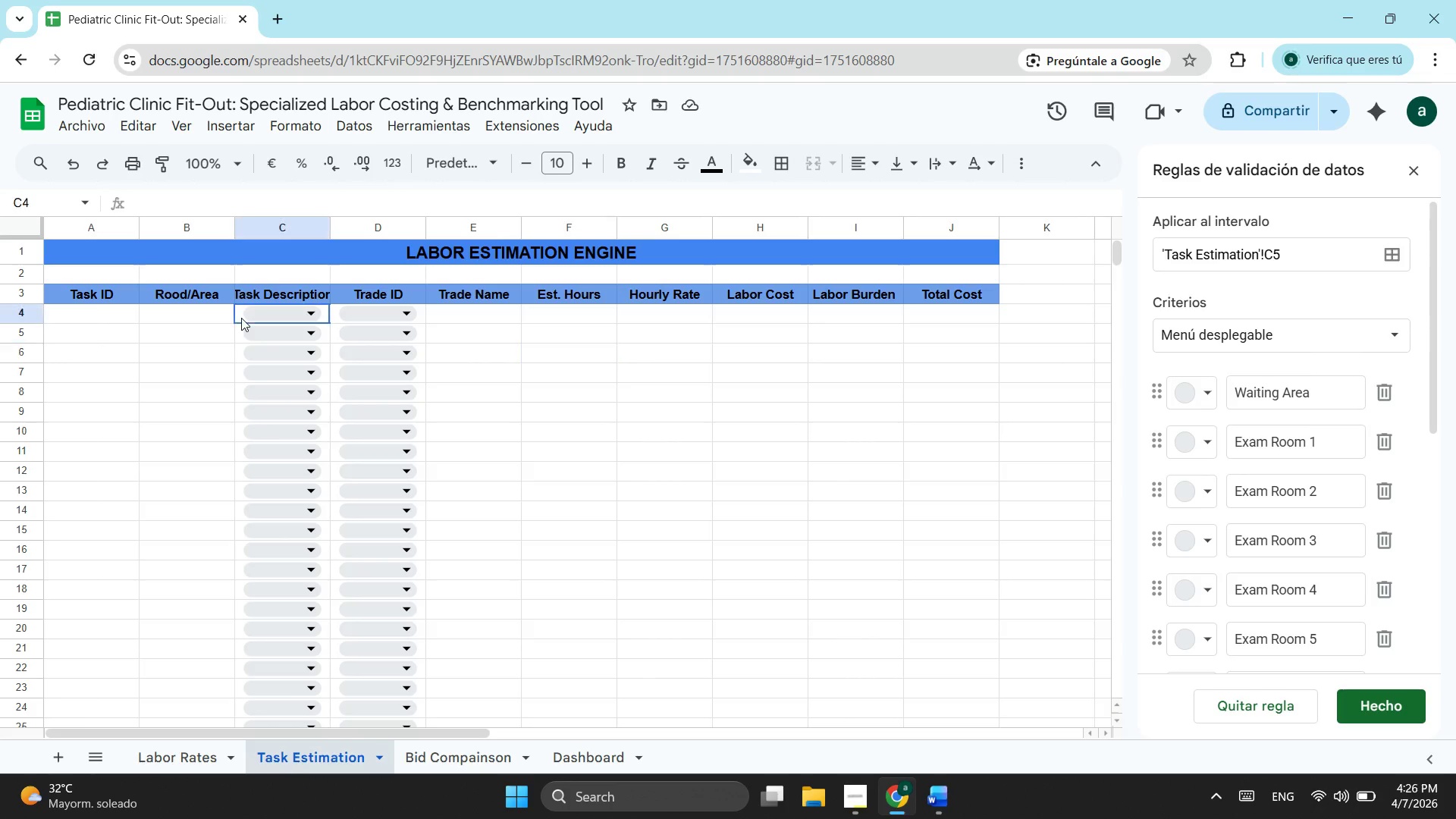 
left_click_drag(start_coordinate=[241, 318], to_coordinate=[268, 584])
 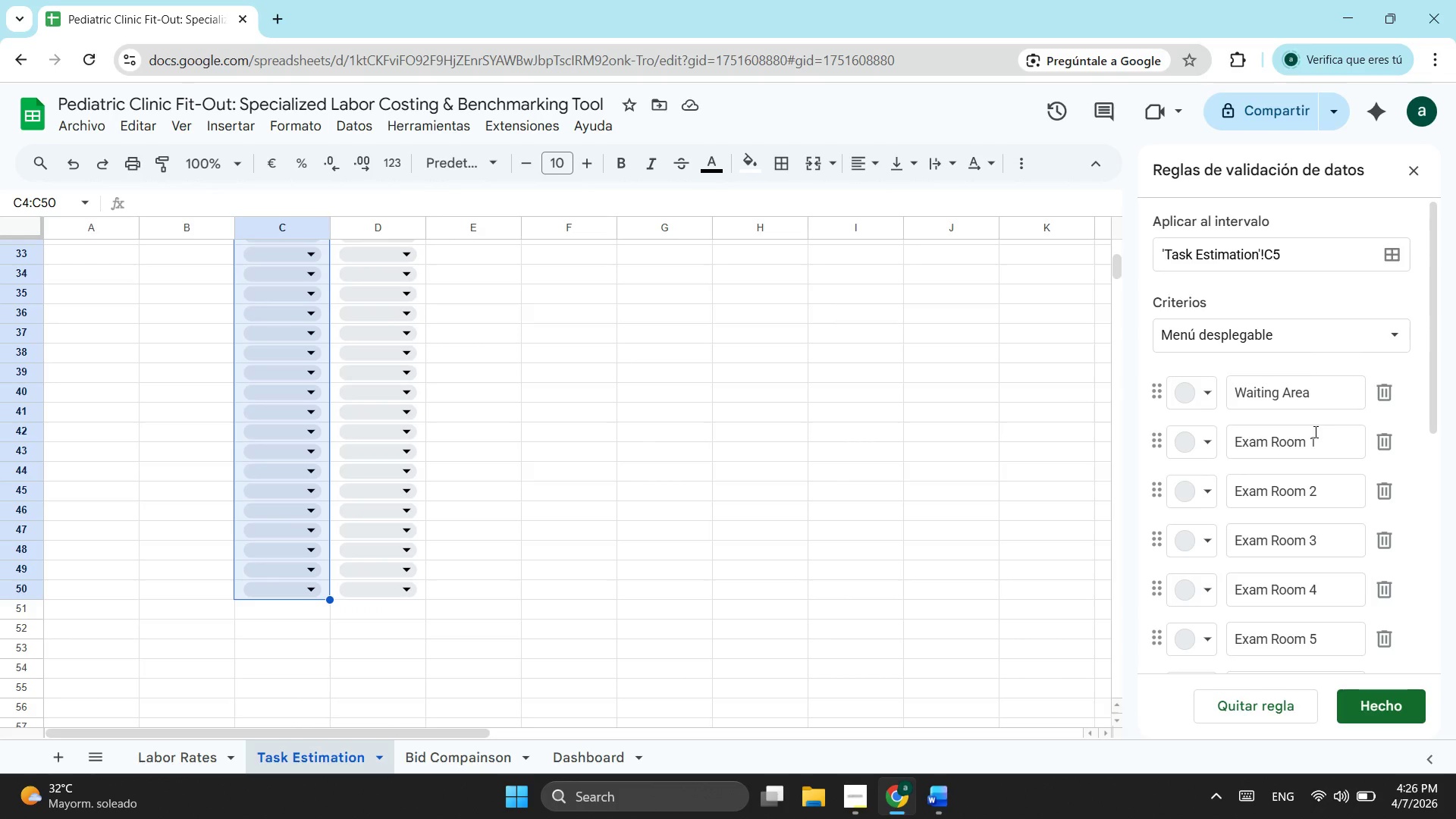 
scroll: coordinate [225, 629], scroll_direction: down, amount: 4.0
 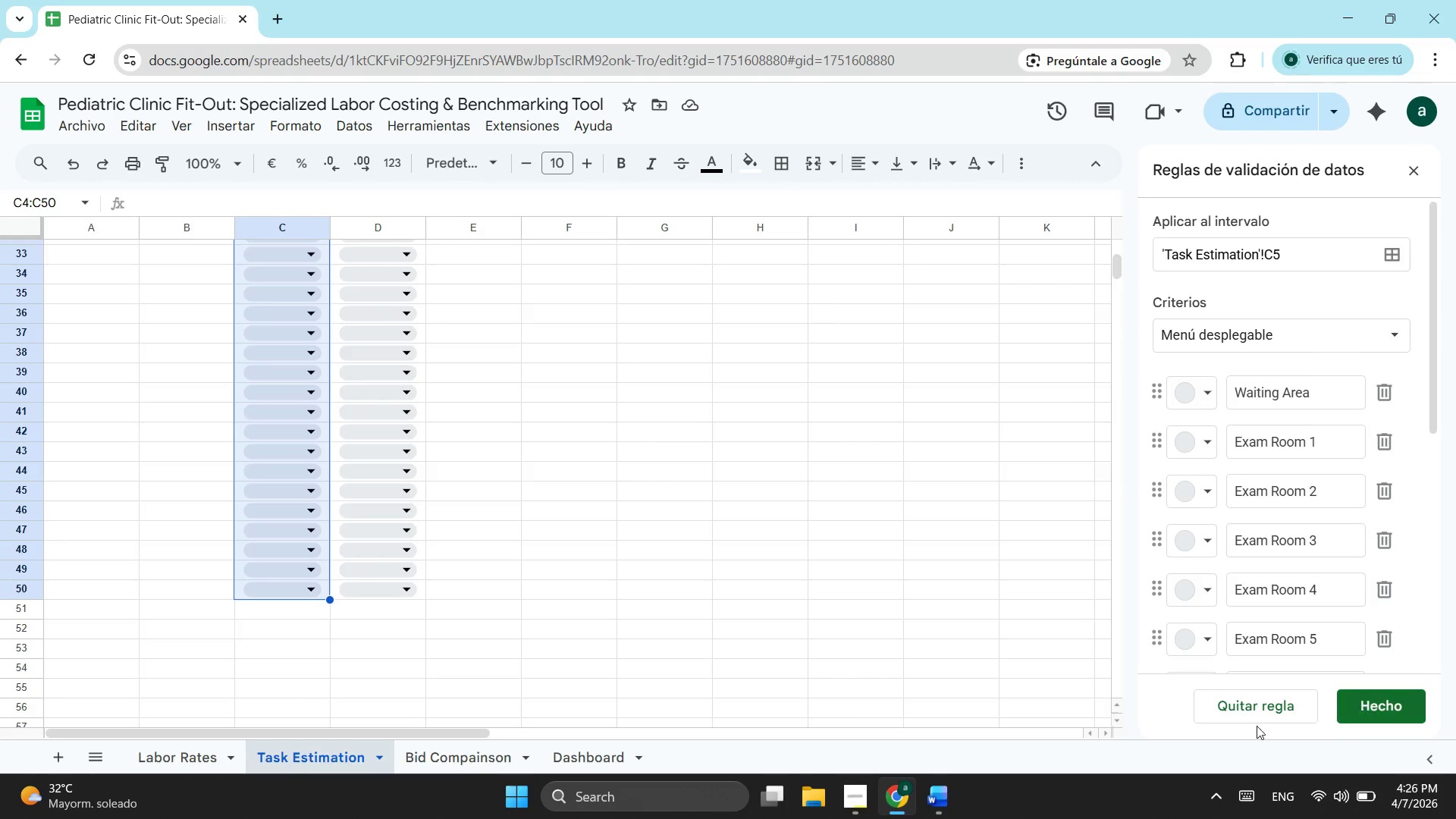 
key(Escape)
 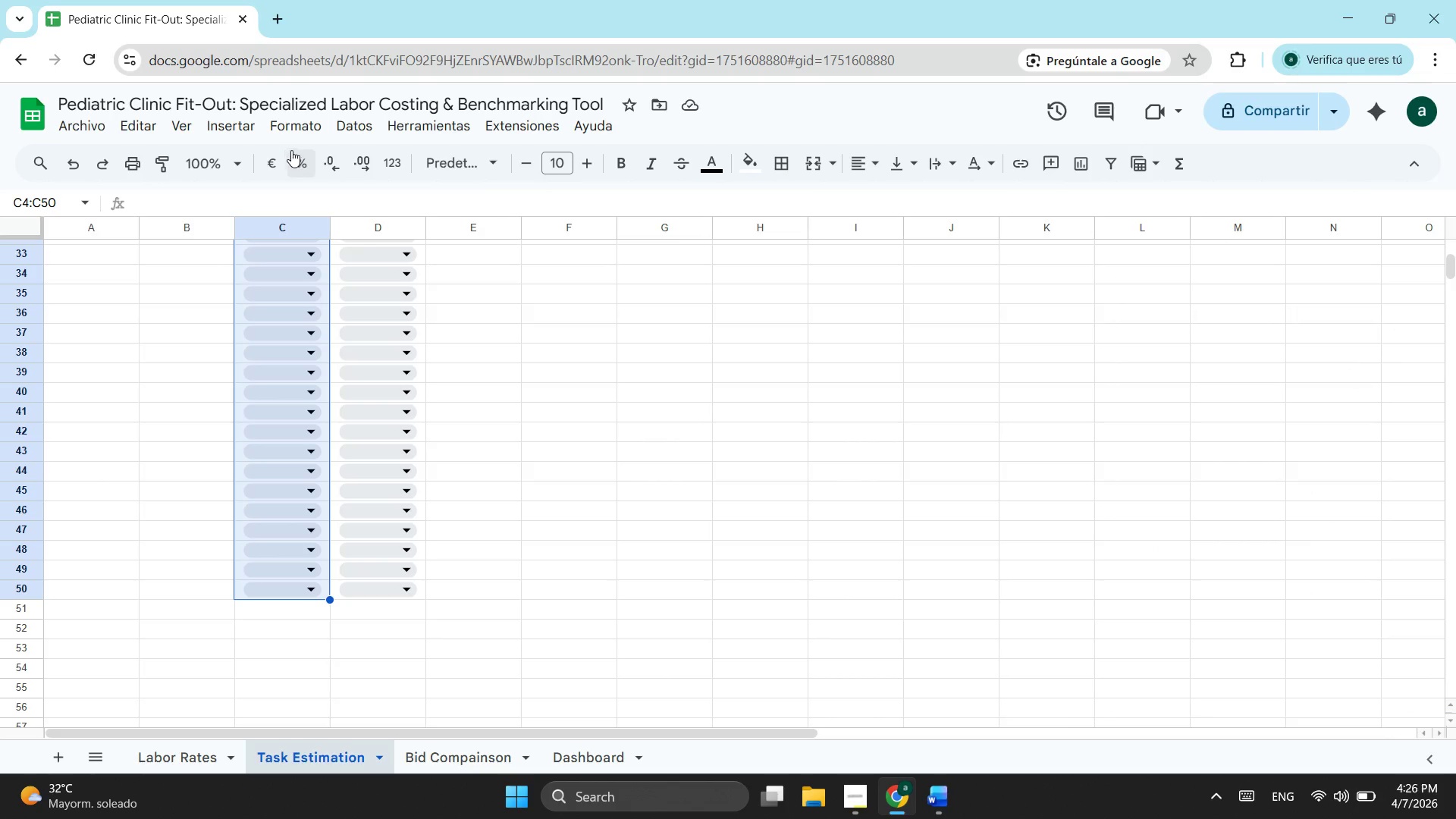 
left_click([290, 130])
 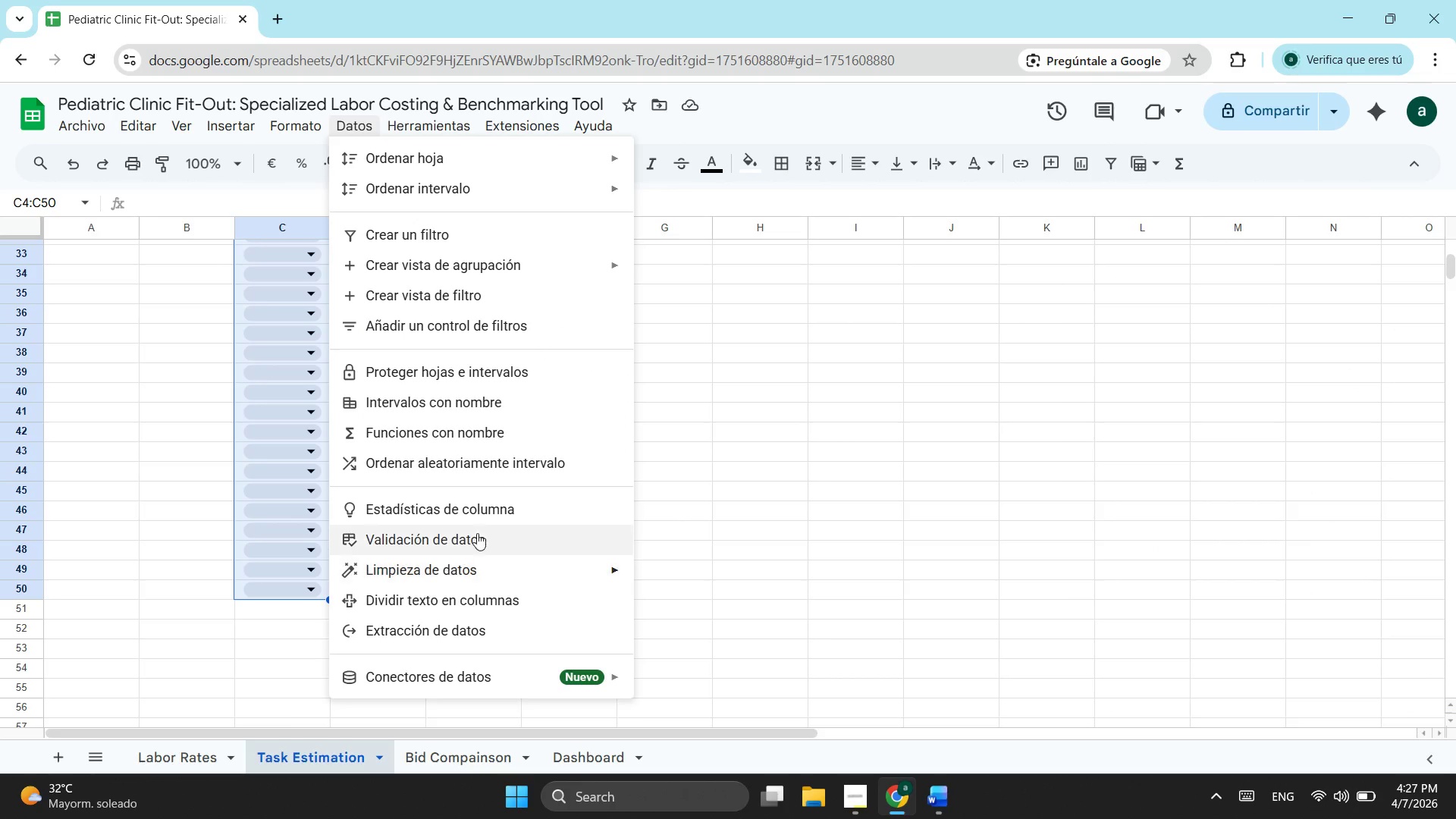 
left_click([499, 542])
 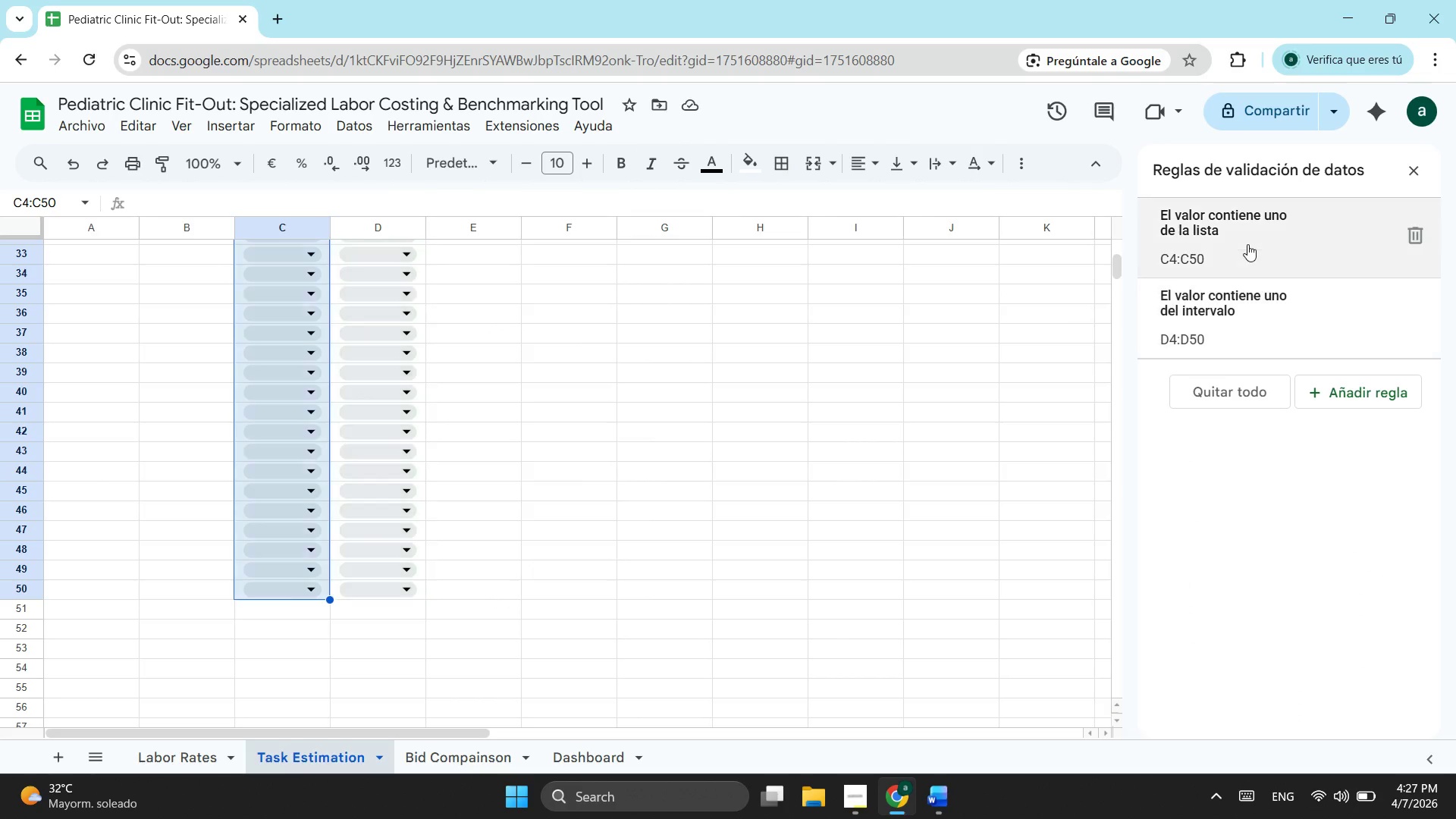 
left_click([1247, 240])
 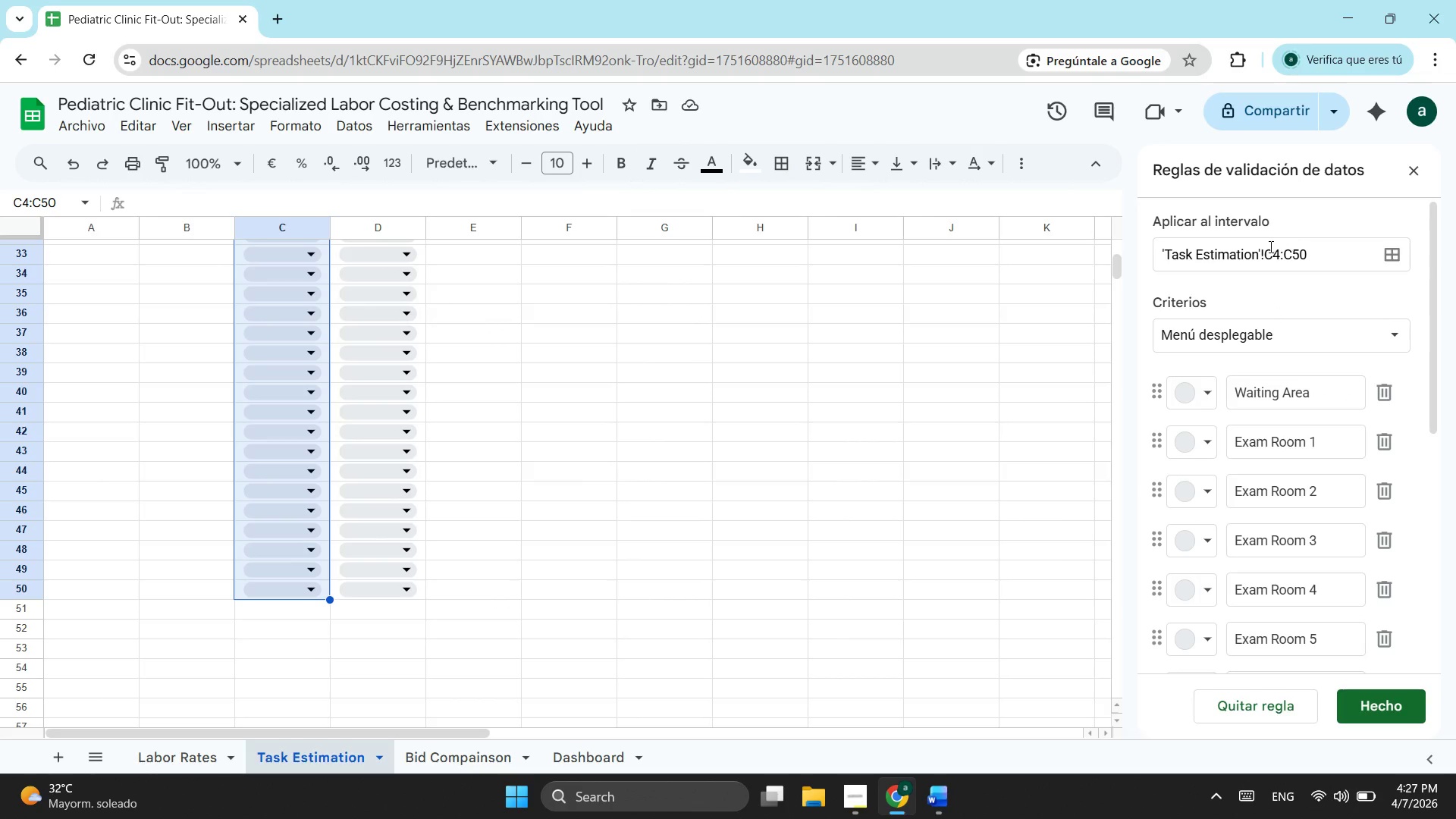 
left_click([1269, 246])
 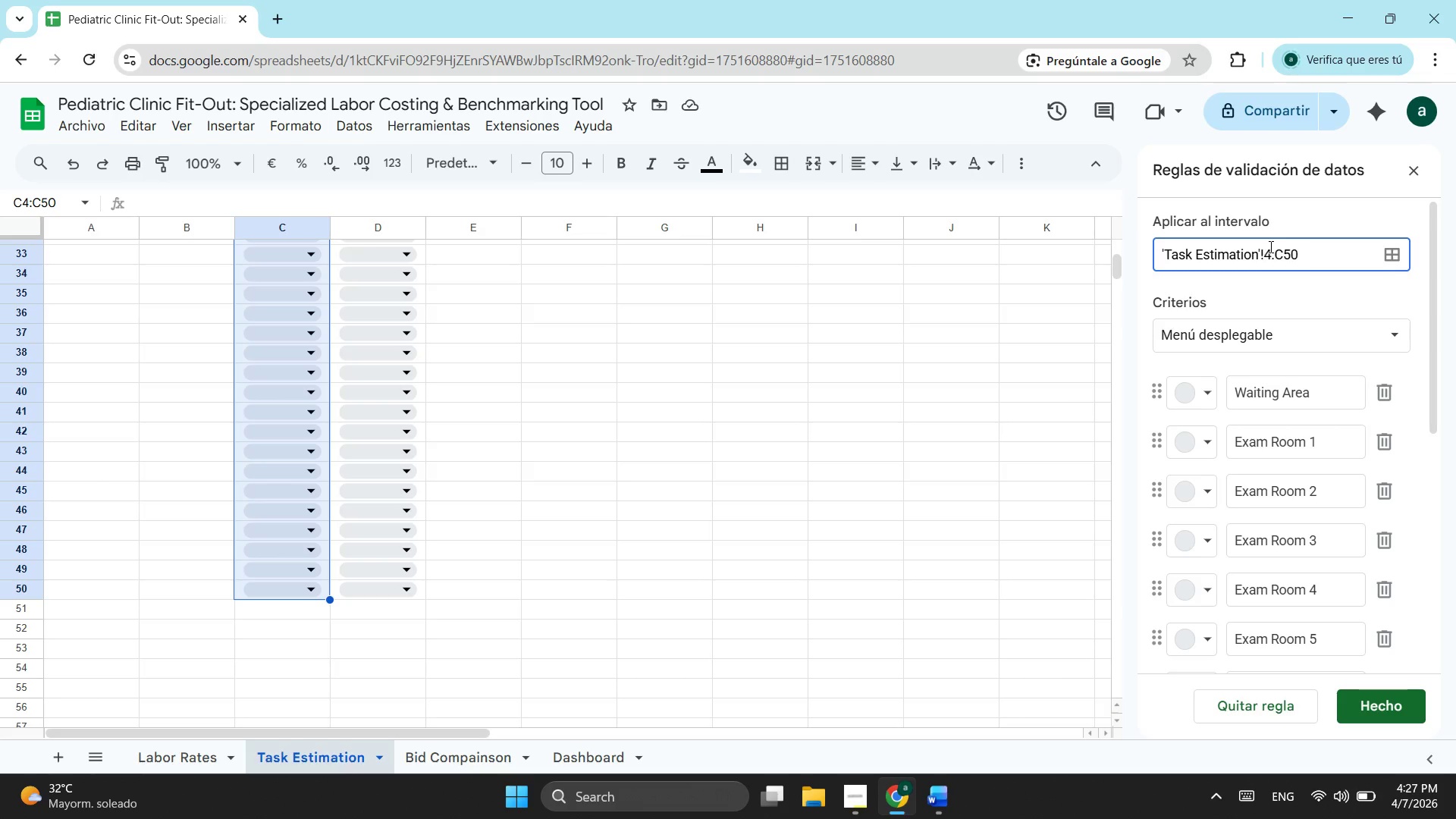 
key(Backspace)
 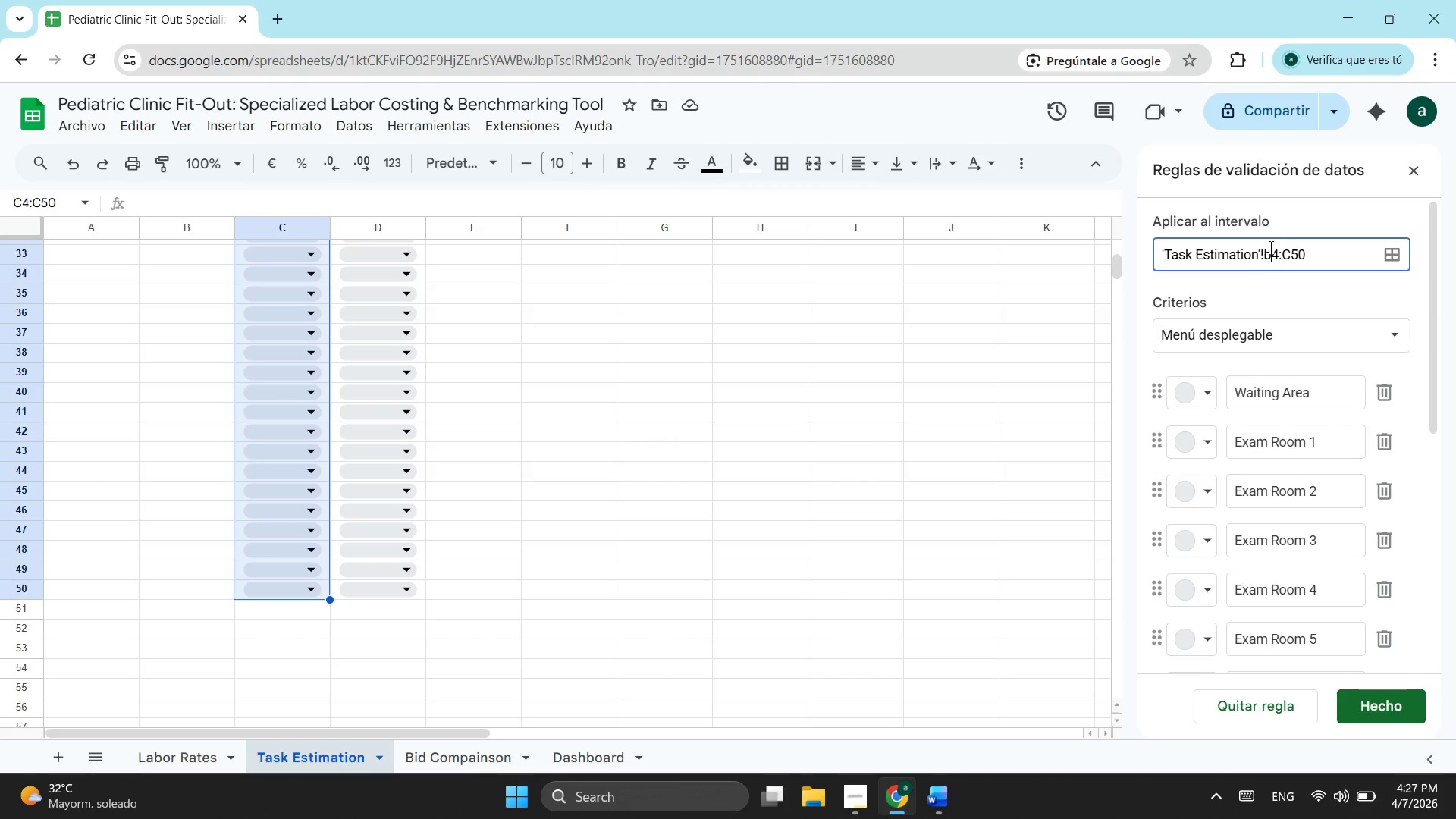 
key(B)
 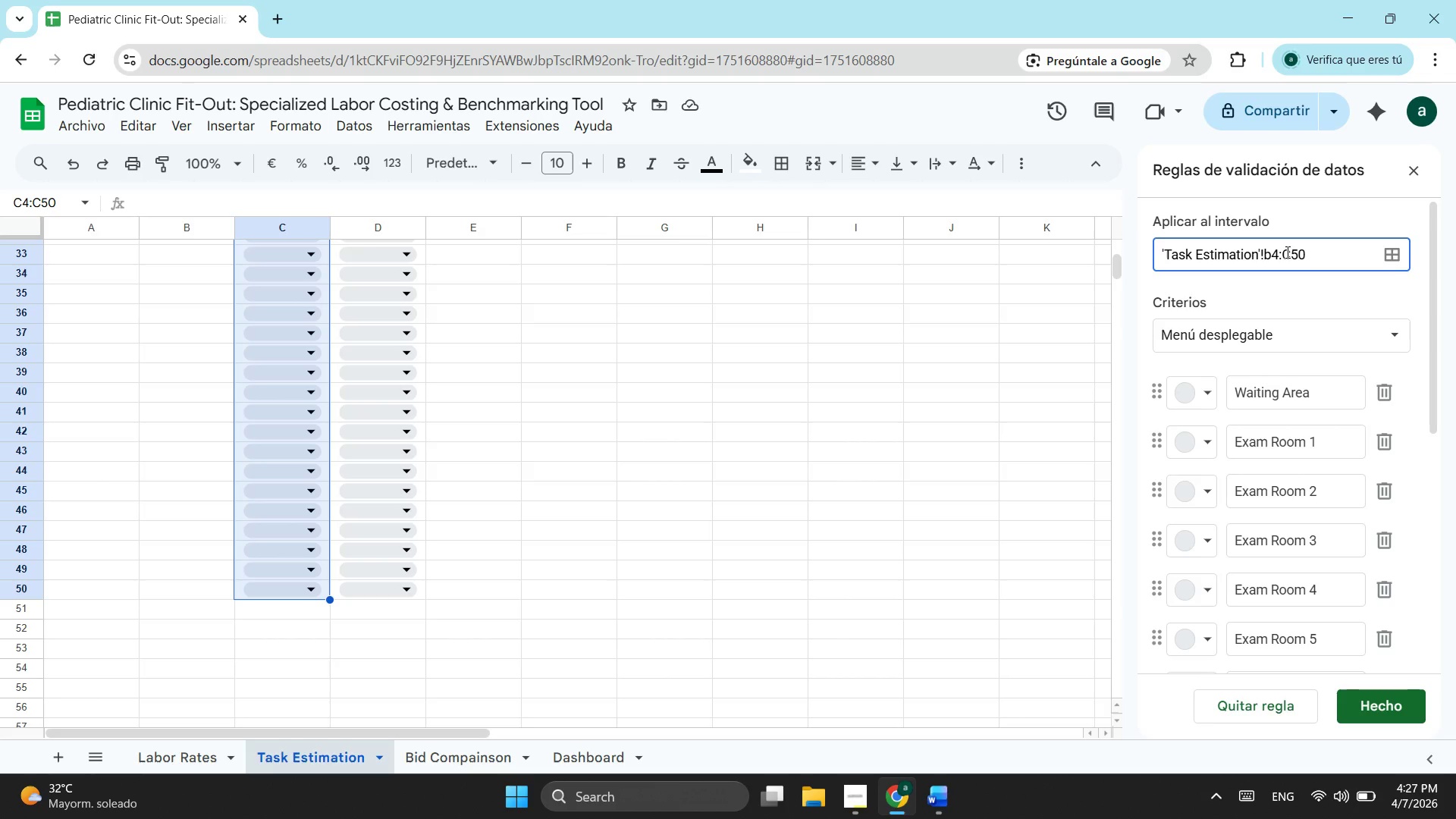 
left_click([1290, 252])
 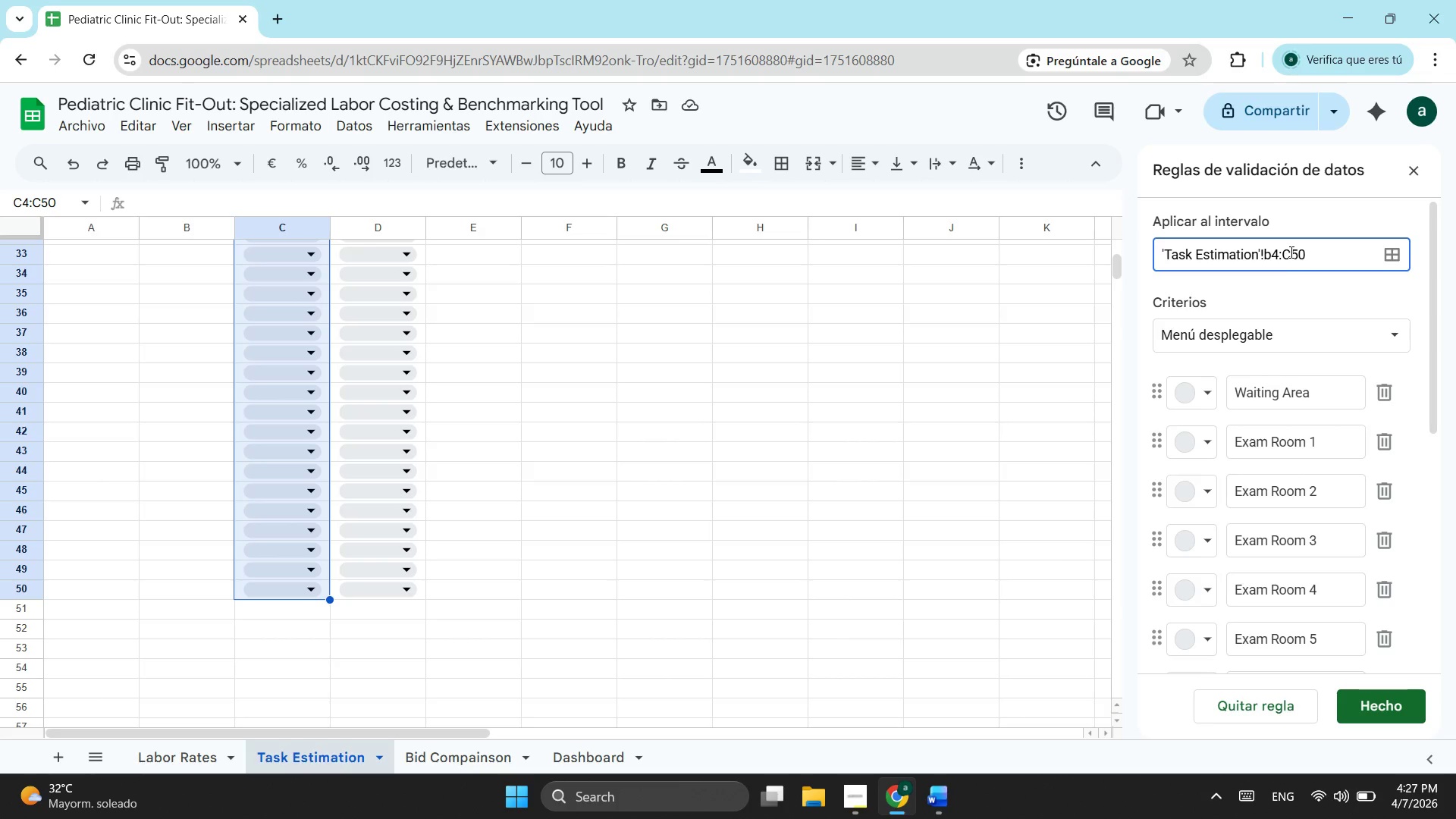 
key(Backspace)
 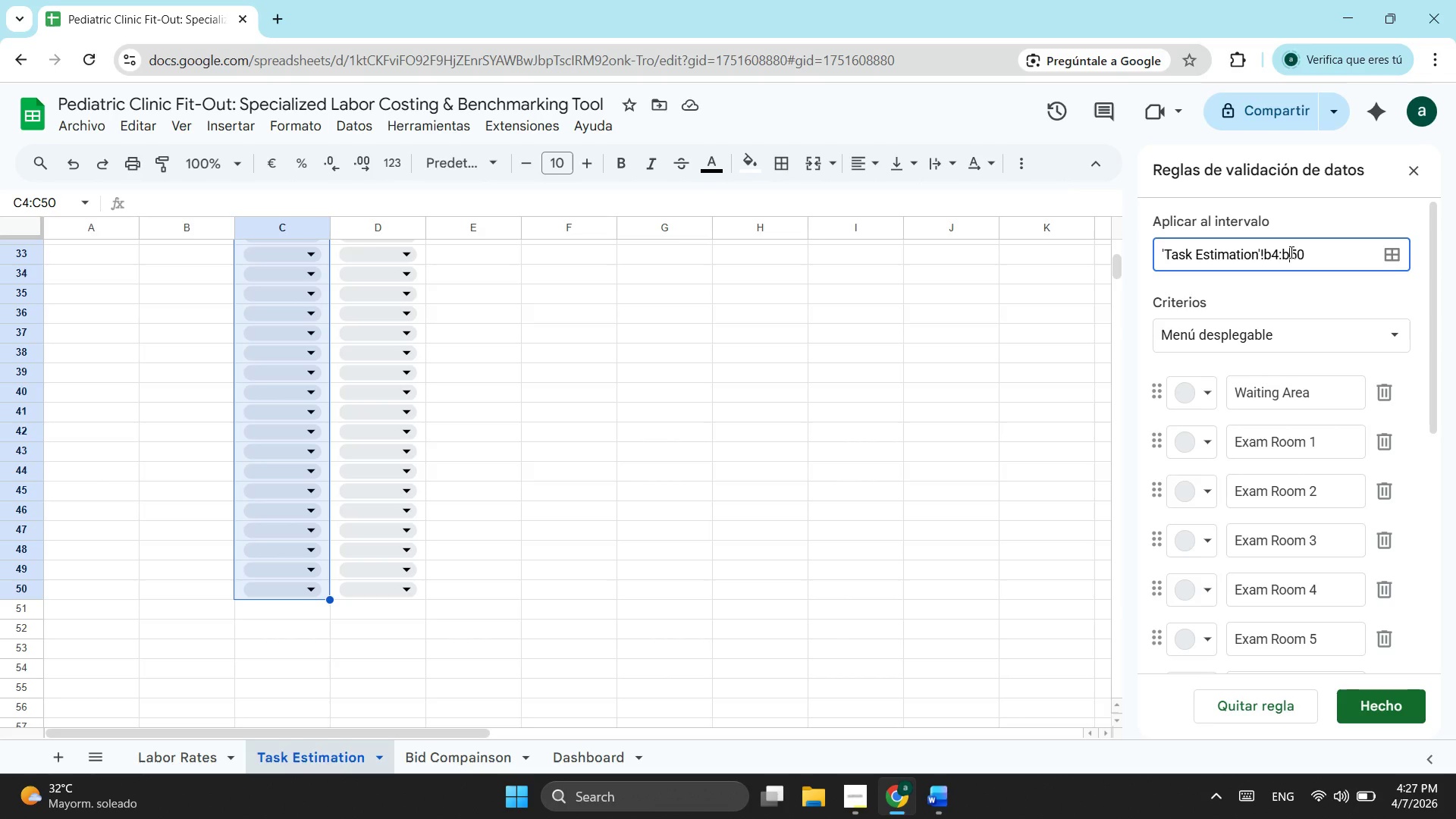 
key(B)
 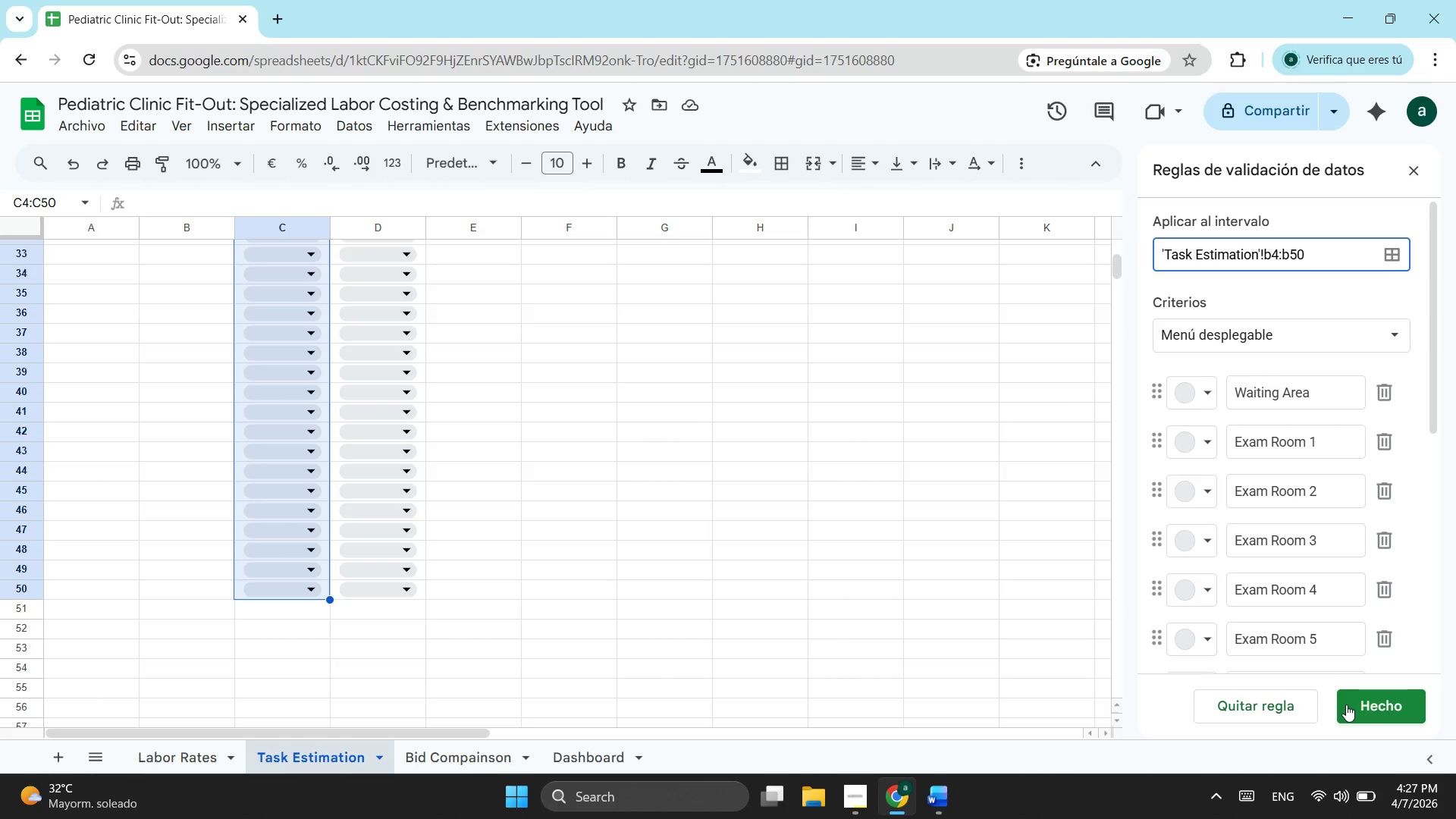 
left_click([1346, 704])
 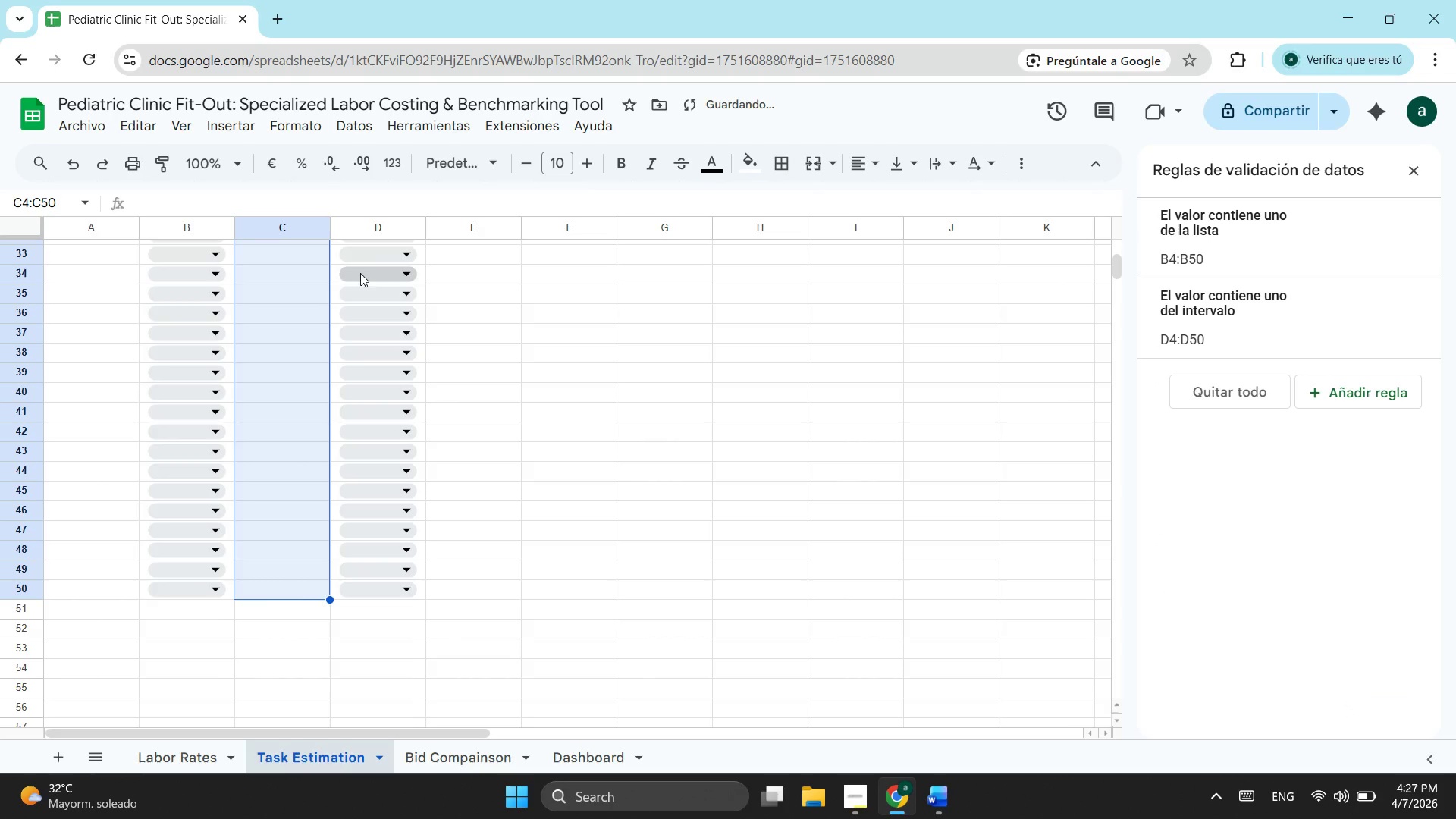 
scroll: coordinate [413, 326], scroll_direction: up, amount: 9.0
 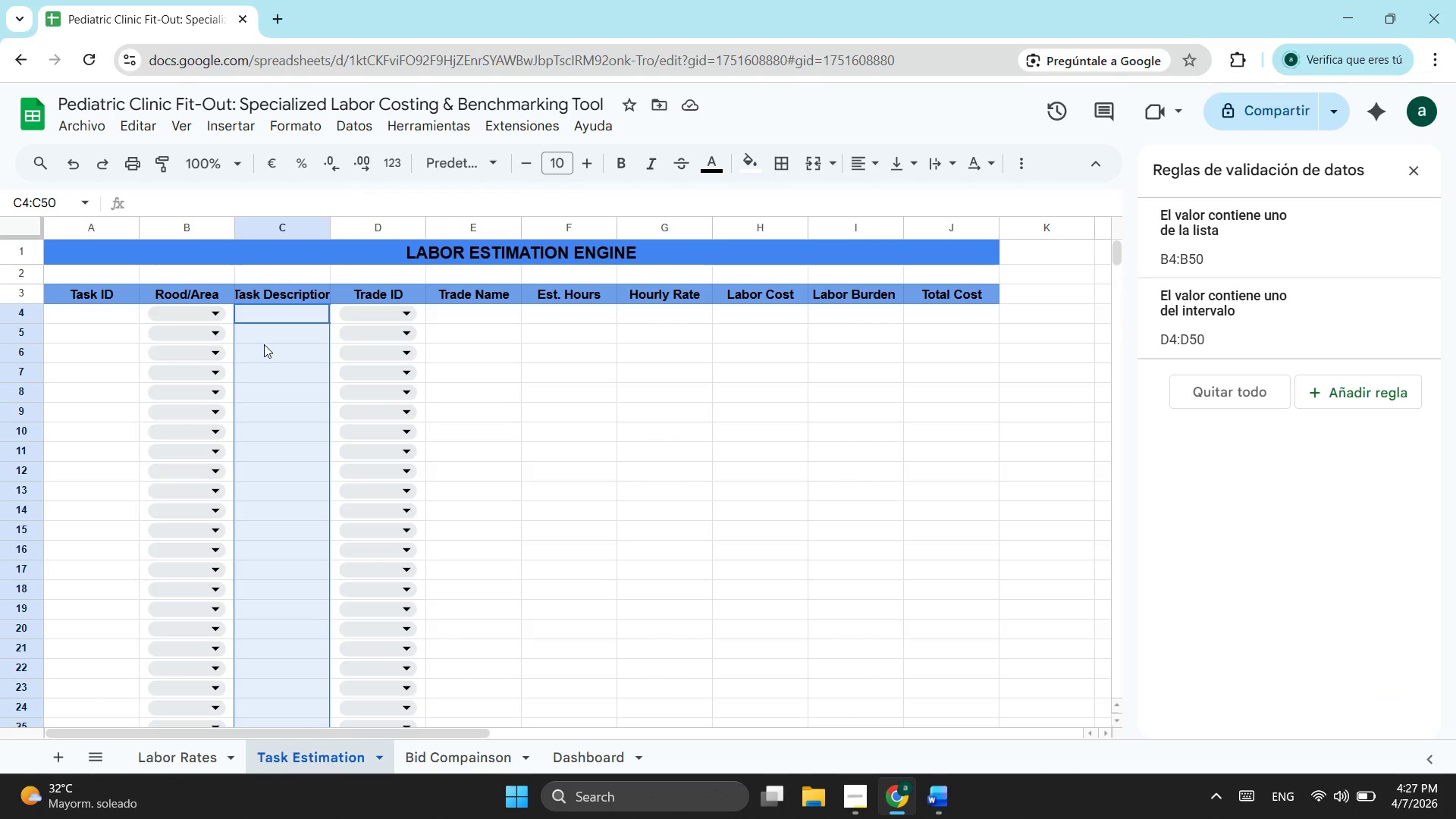 
wait(5.61)
 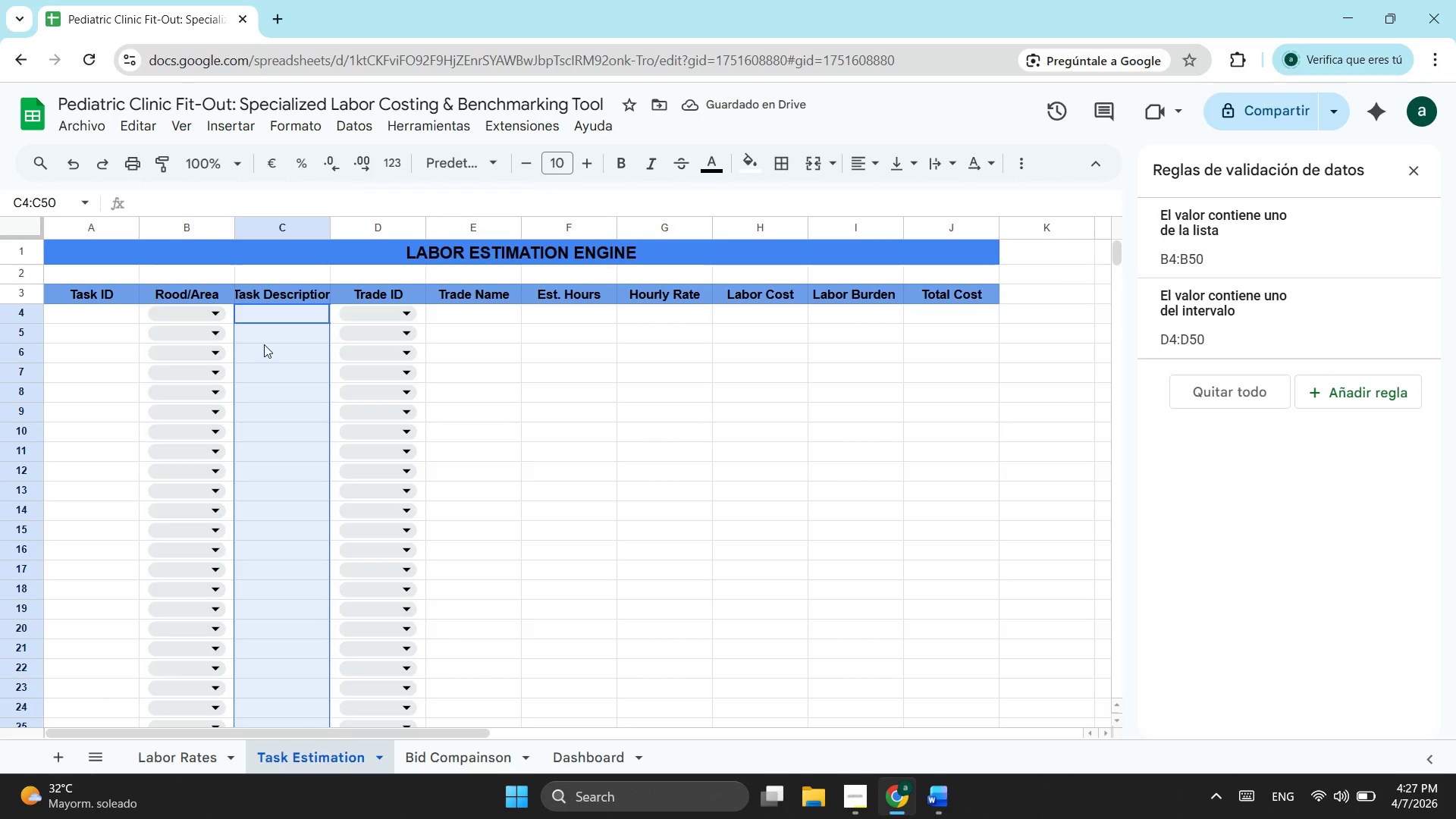 
left_click([176, 755])
 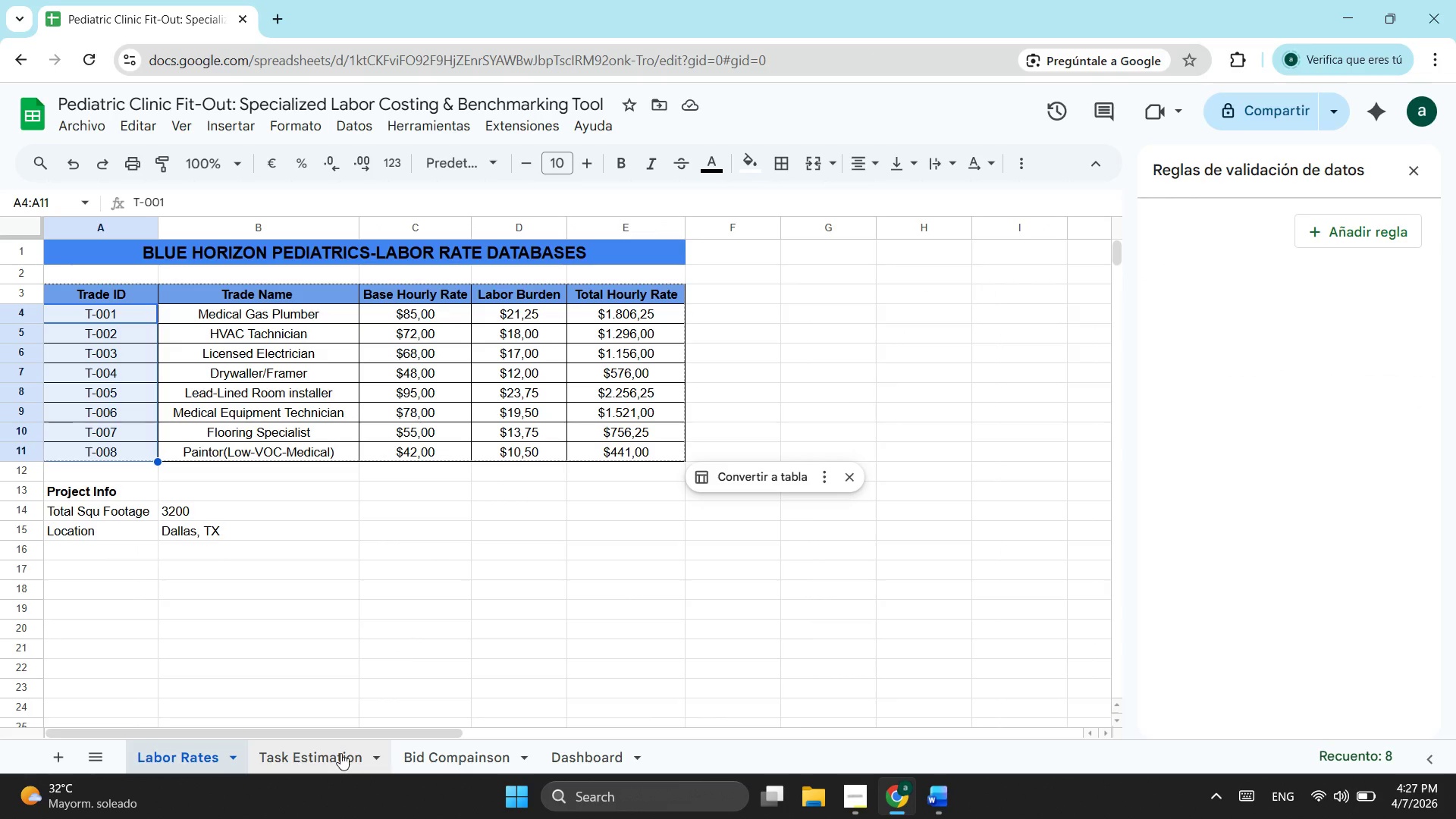 
wait(12.61)
 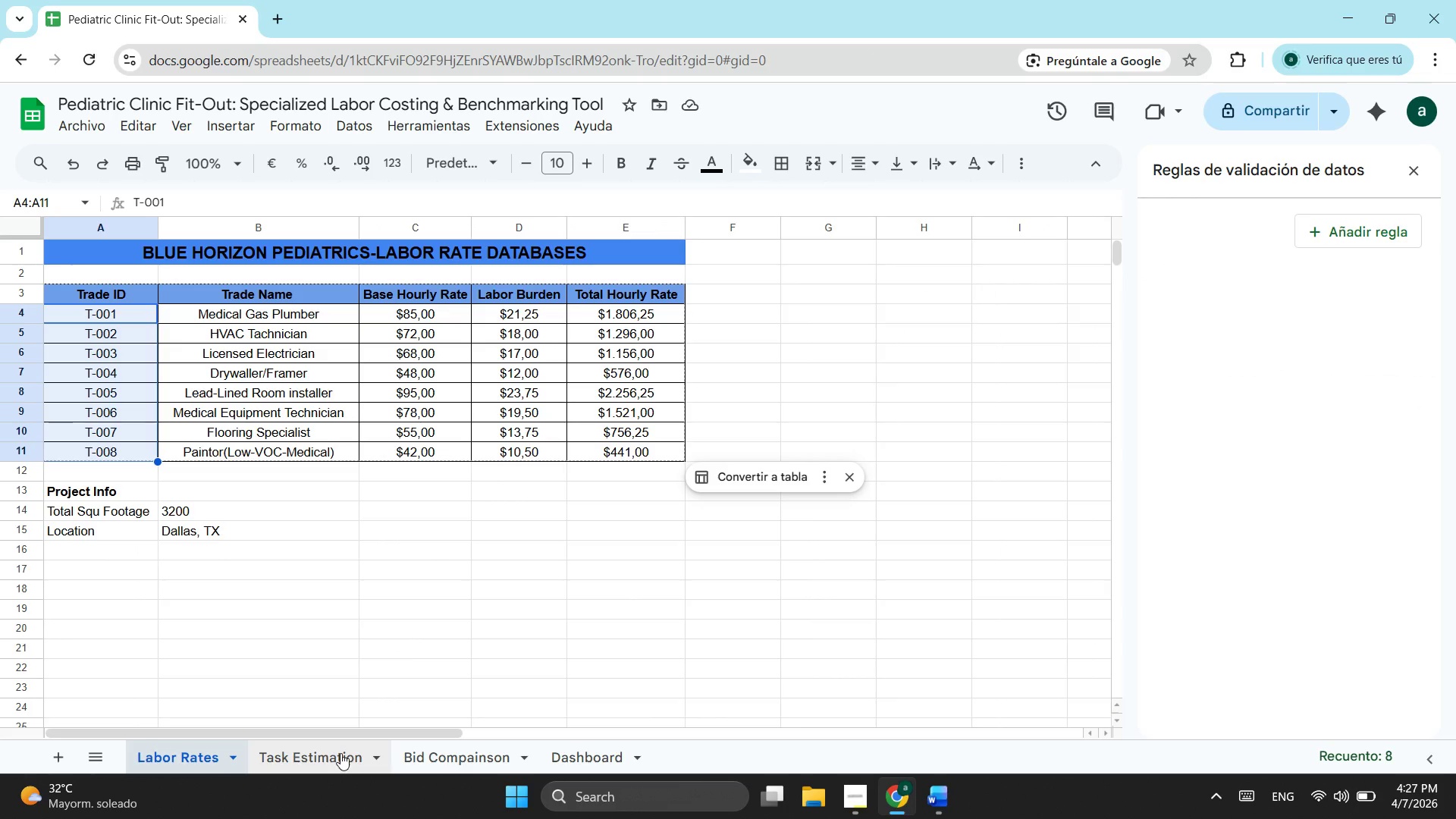 
left_click([363, 748])
 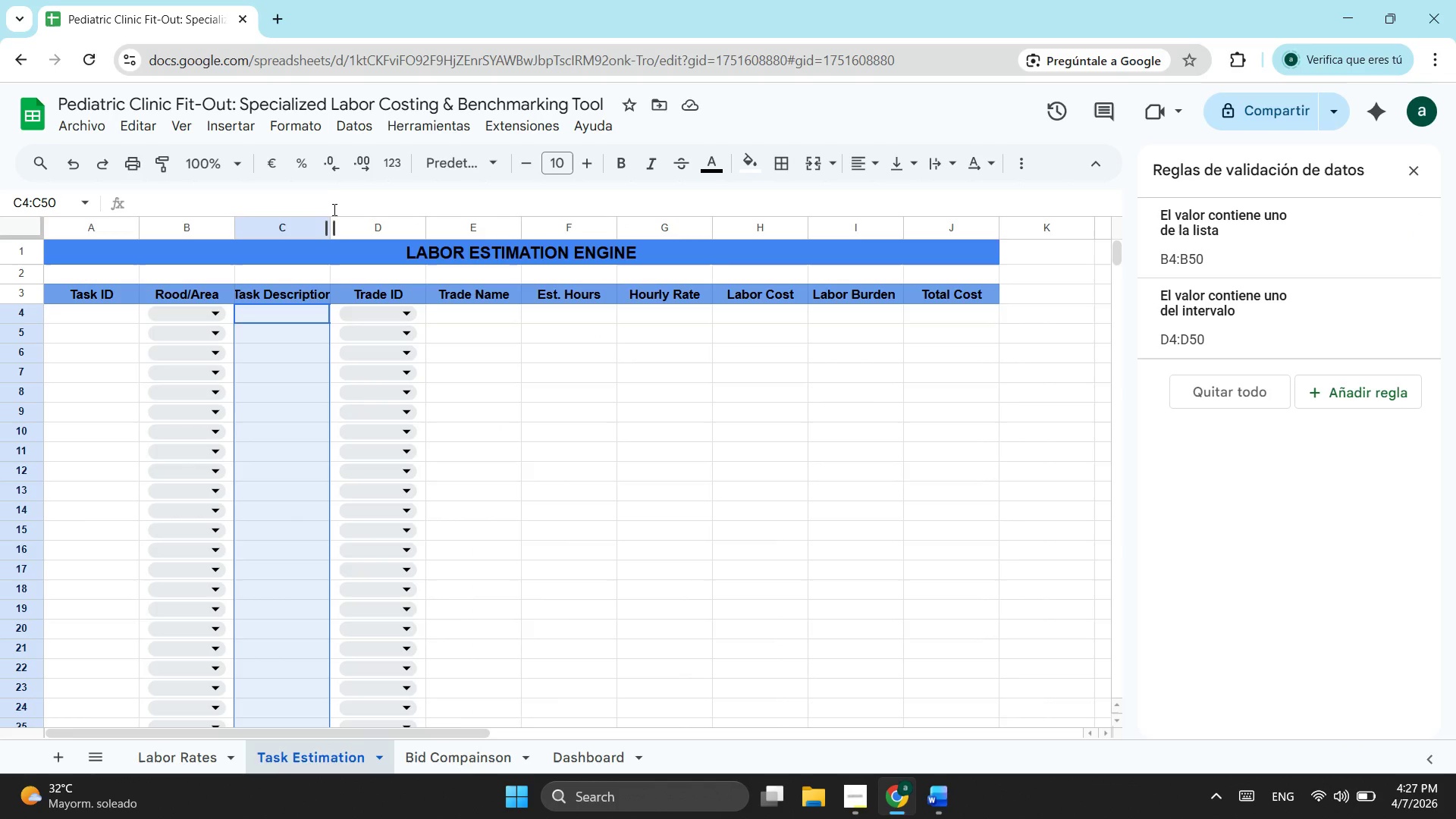 
left_click_drag(start_coordinate=[328, 224], to_coordinate=[401, 223])
 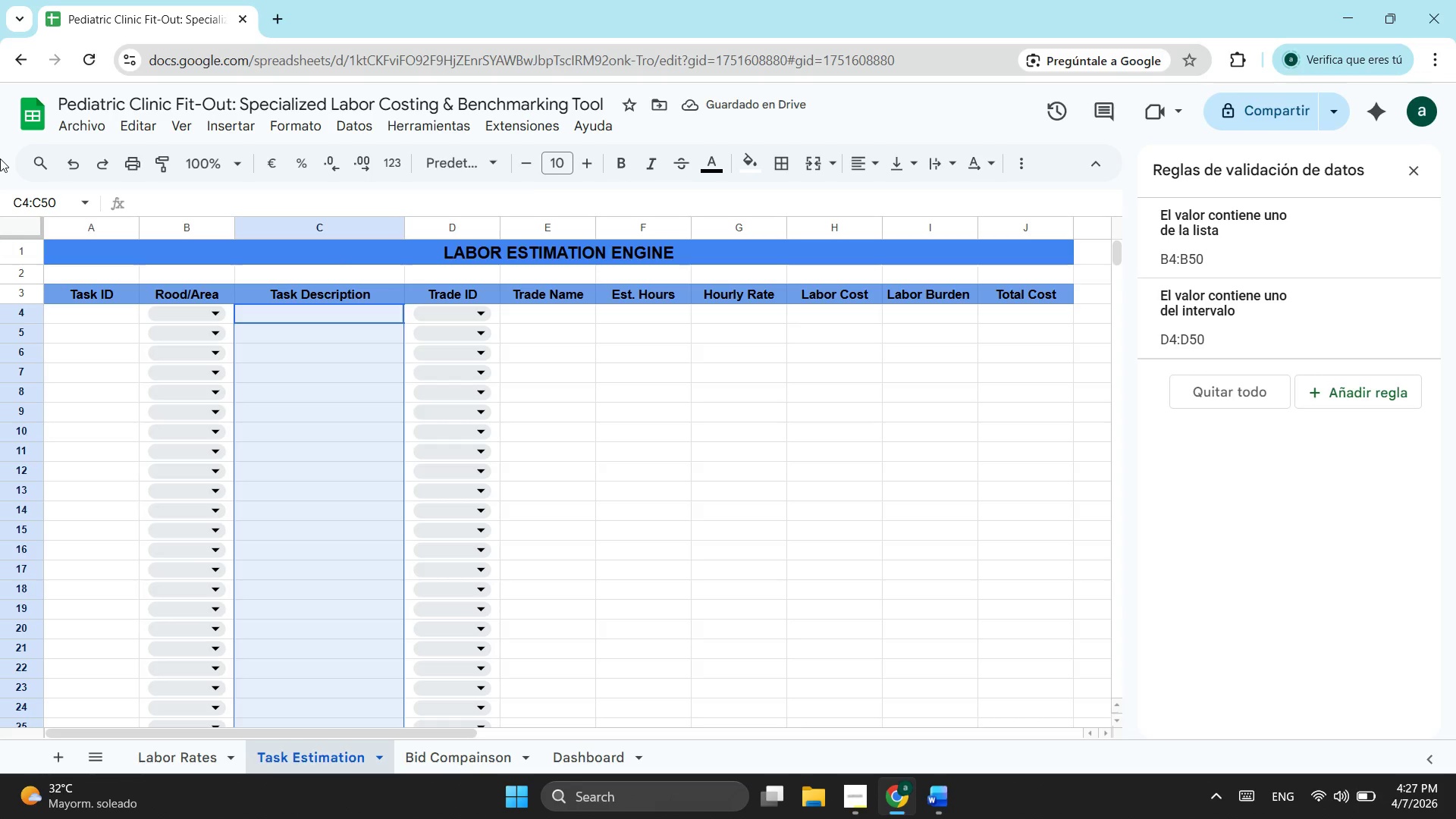 
left_click([115, 317])
 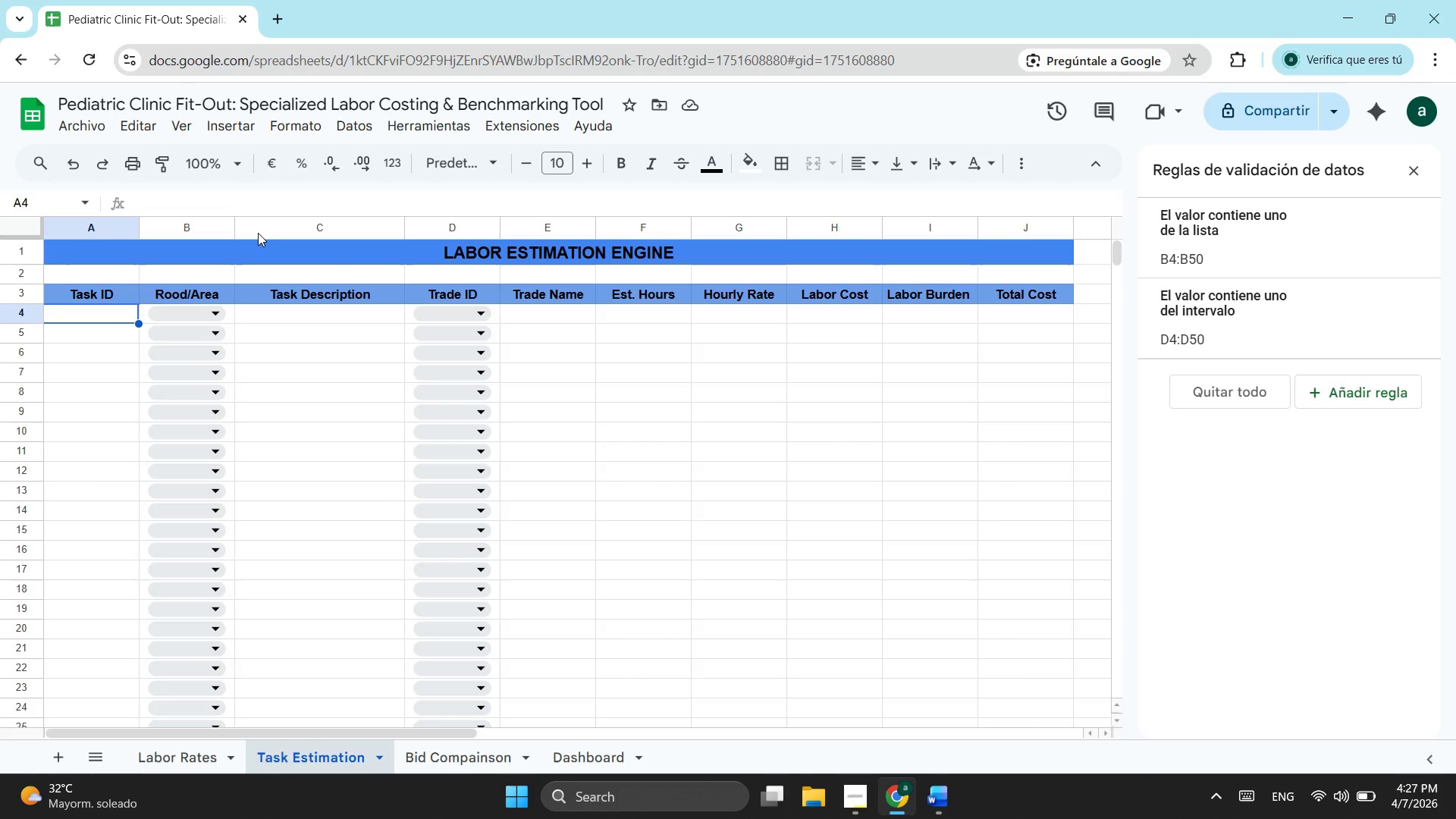 
wait(5.55)
 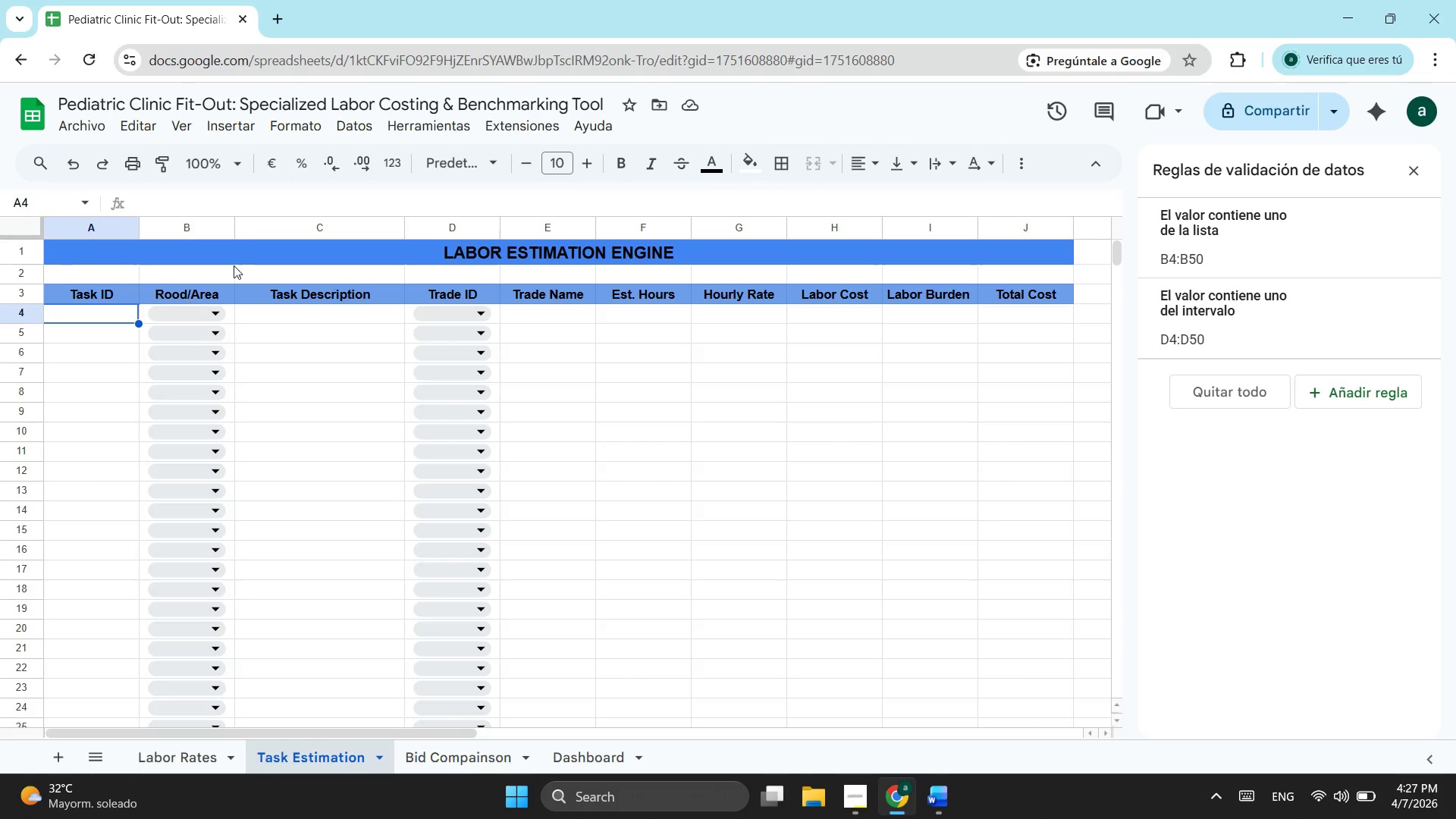 
type(TSK-001)
 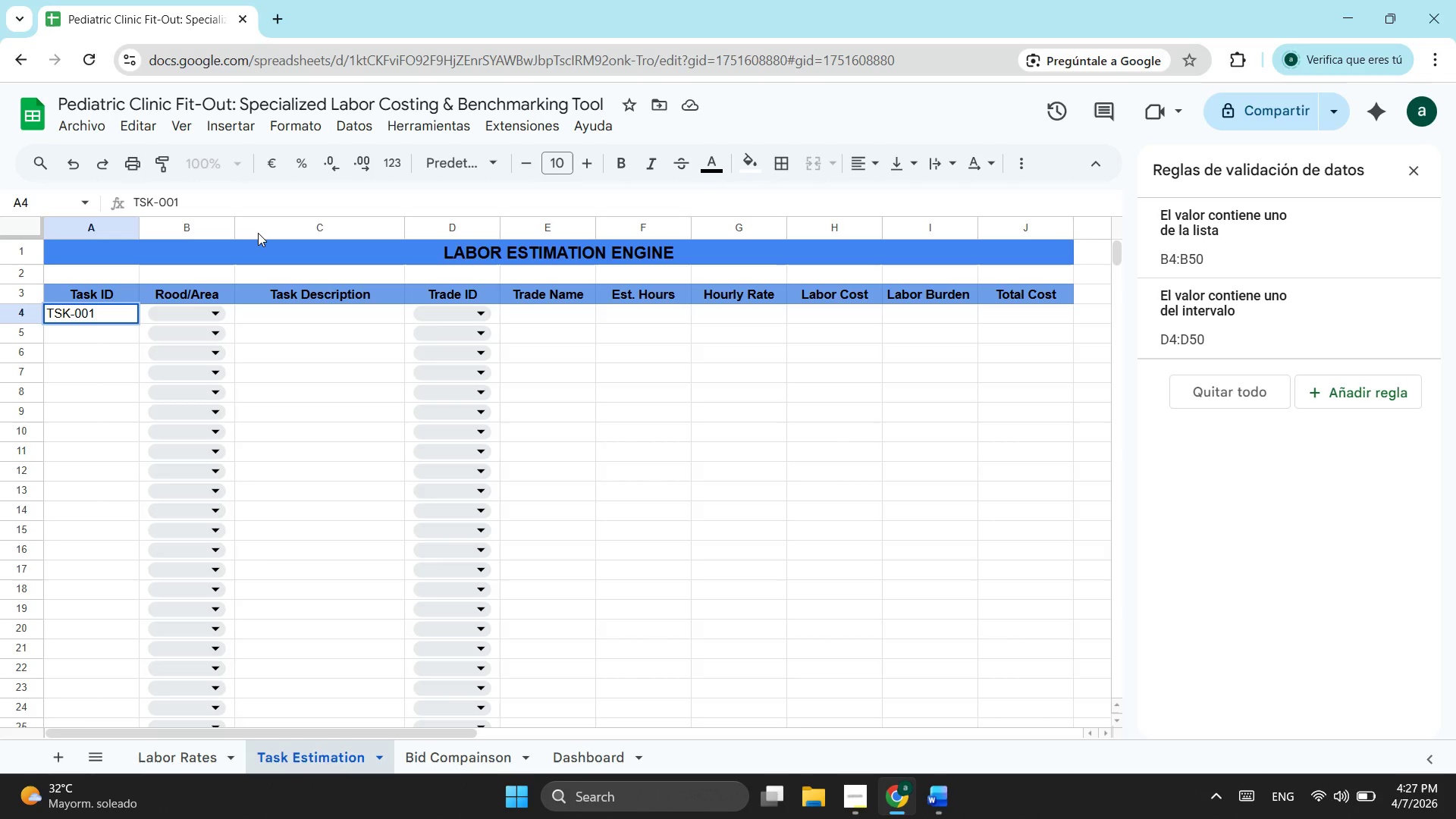 
wait(5.55)
 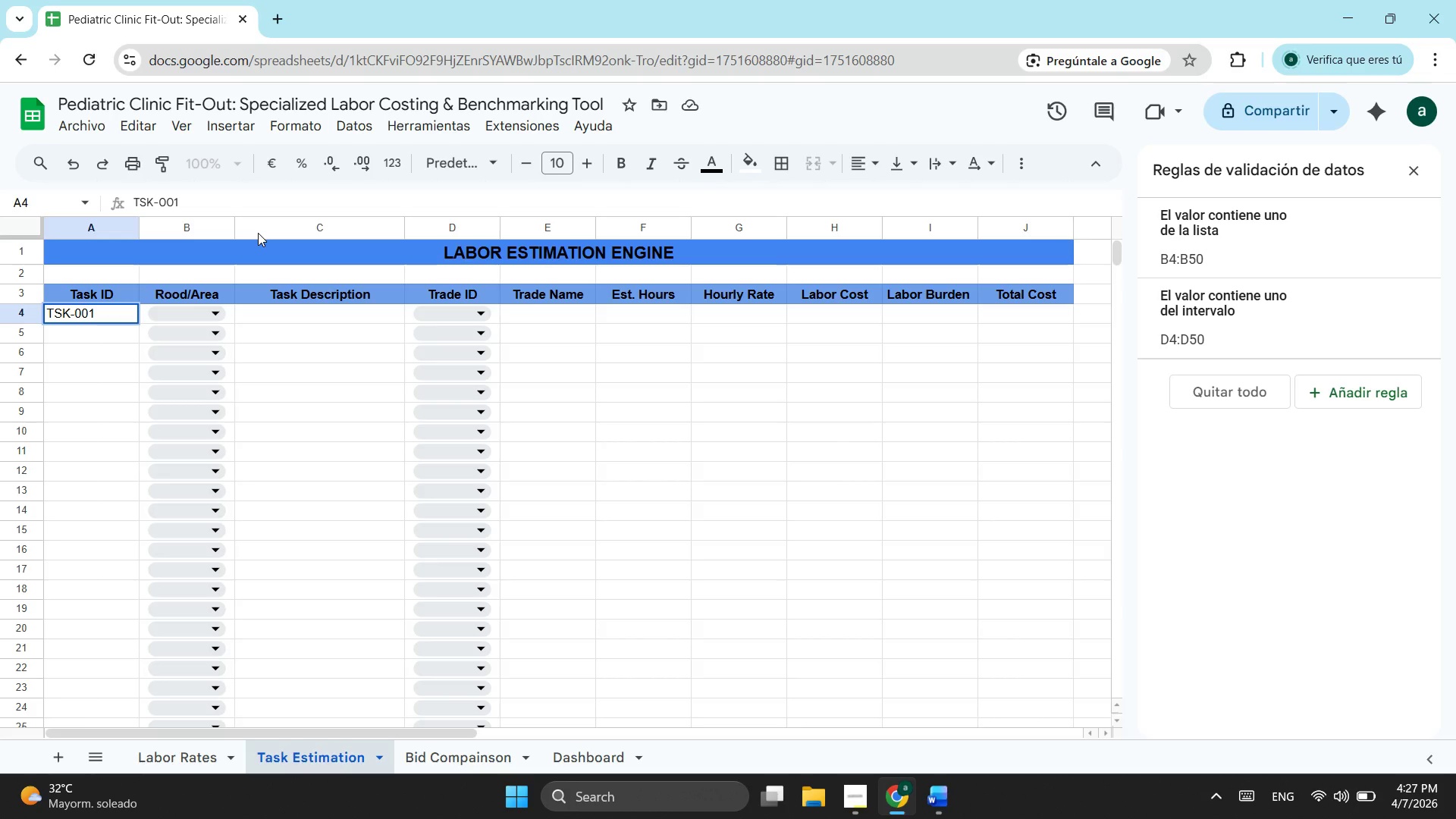 
double_click([100, 318])
 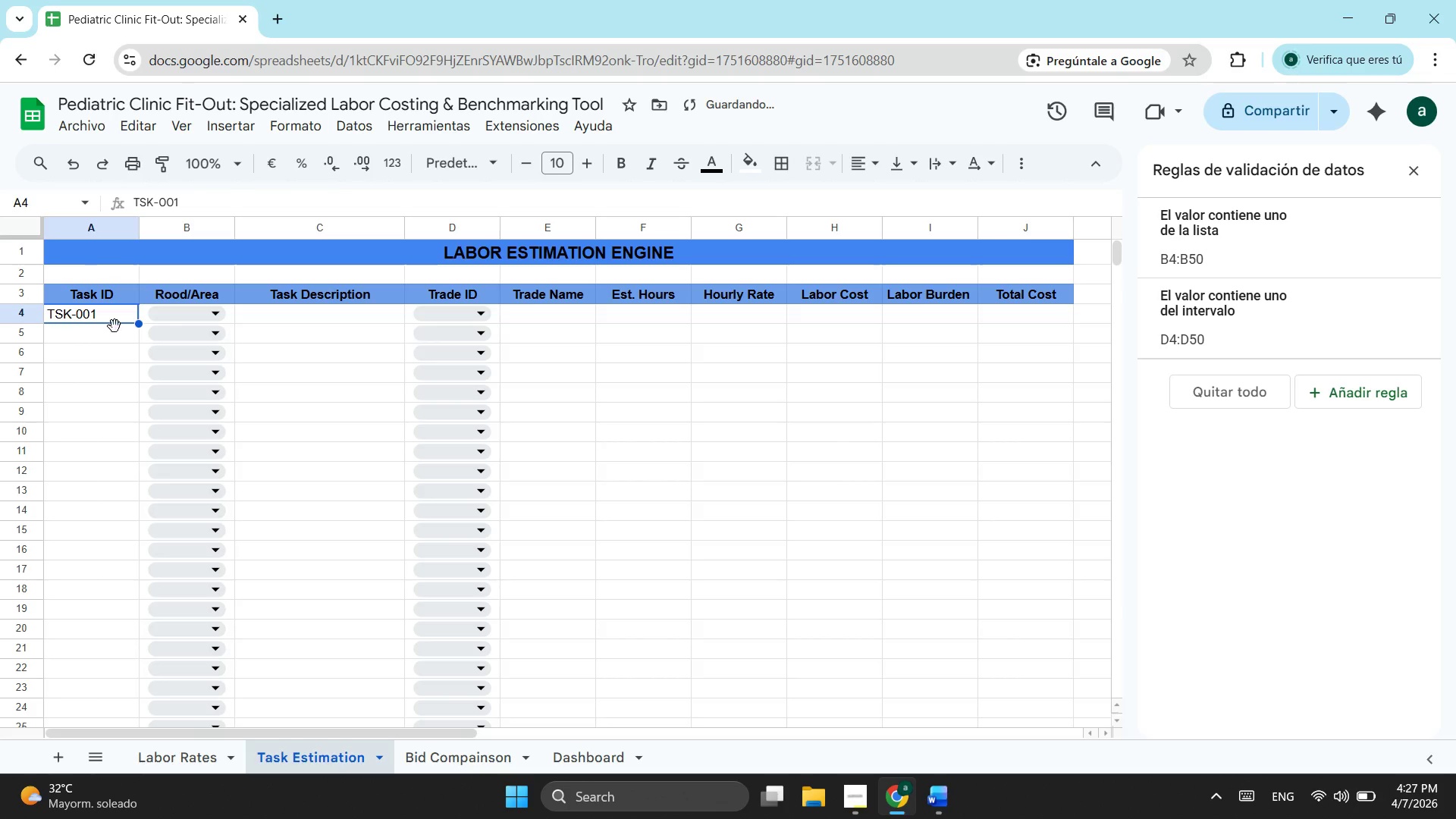 
key(Control+ControlLeft)
 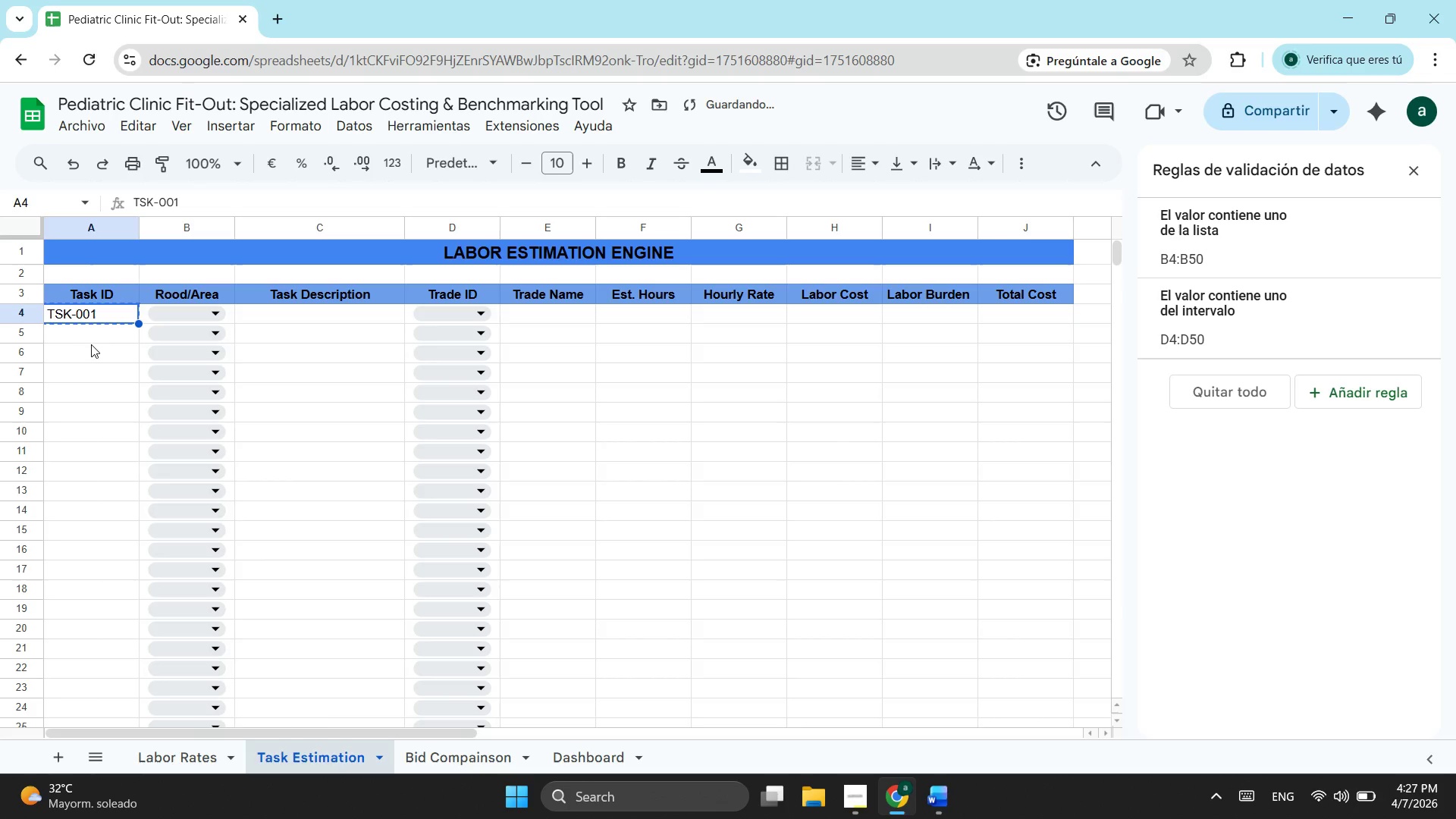 
key(Control+C)
 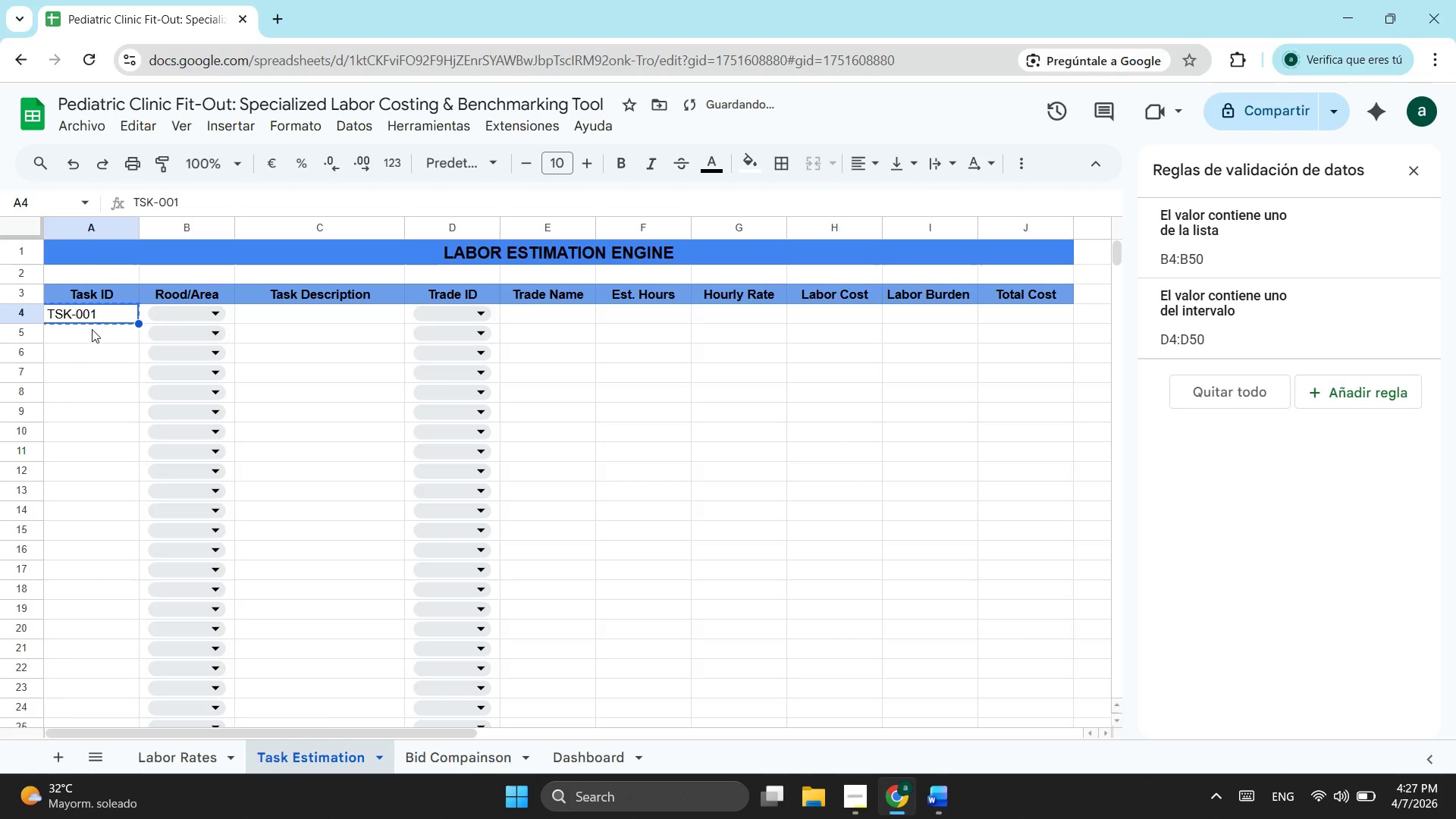 
left_click([92, 329])
 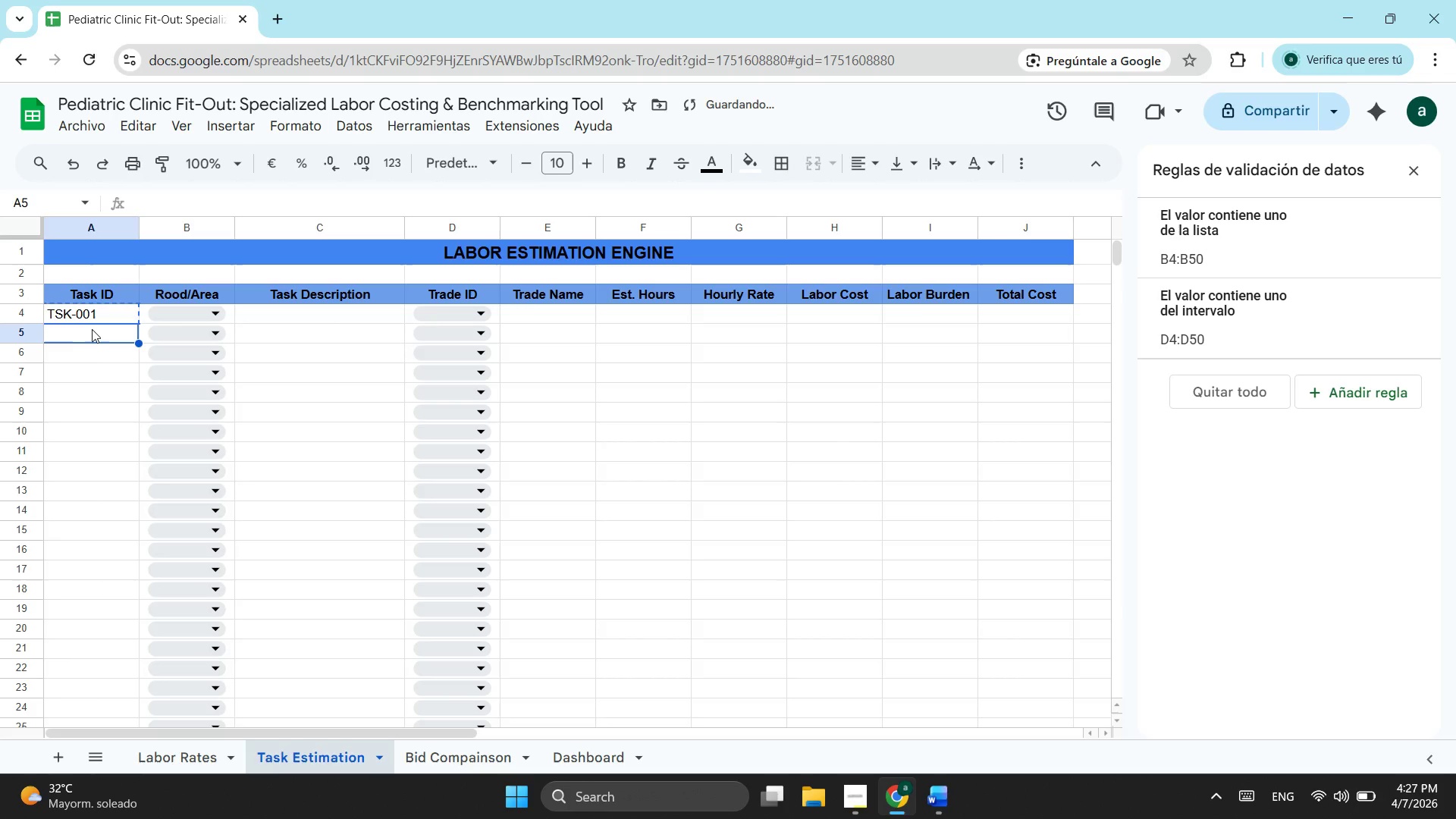 
key(Control+ControlLeft)
 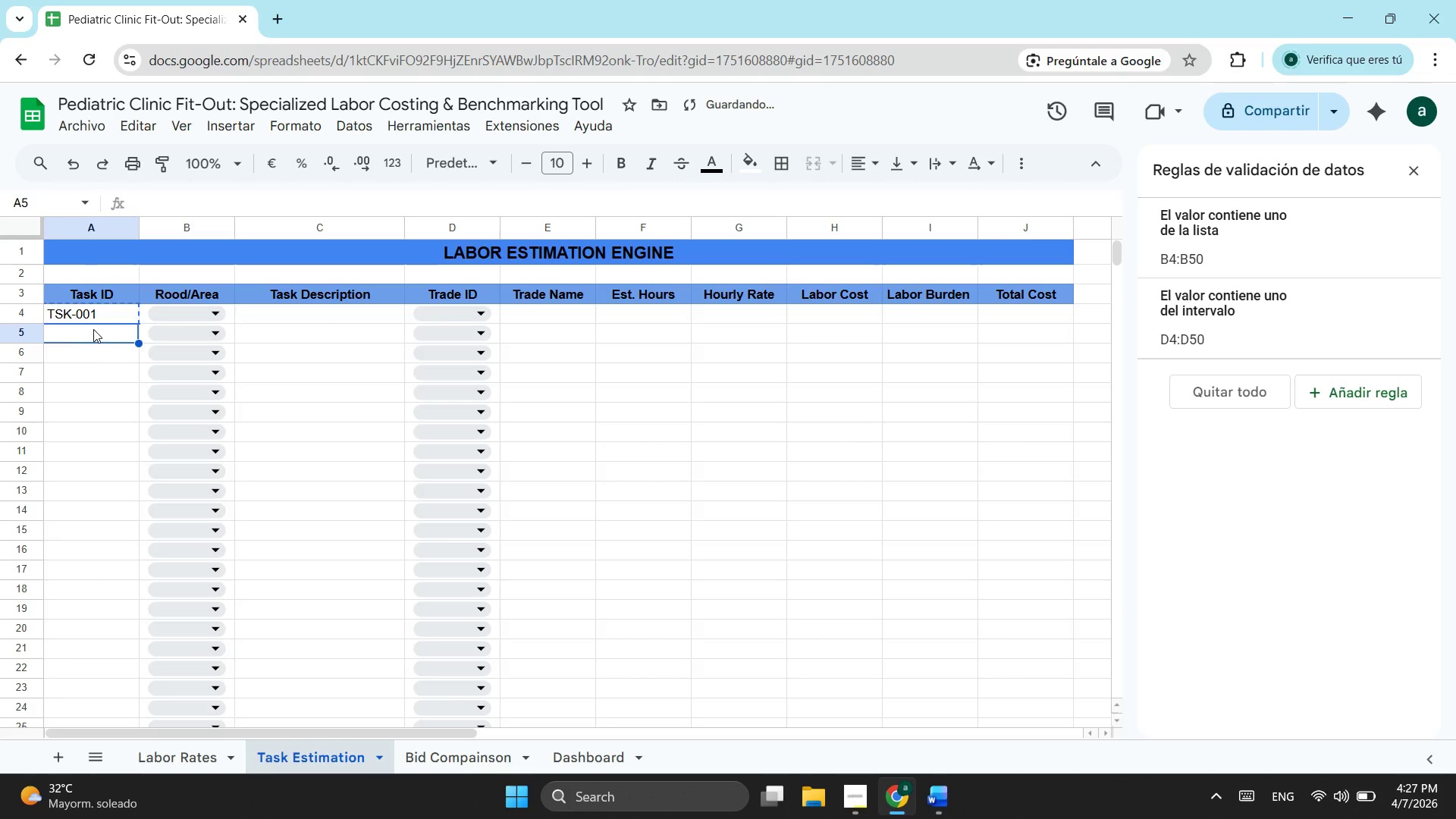 
key(Control+V)
 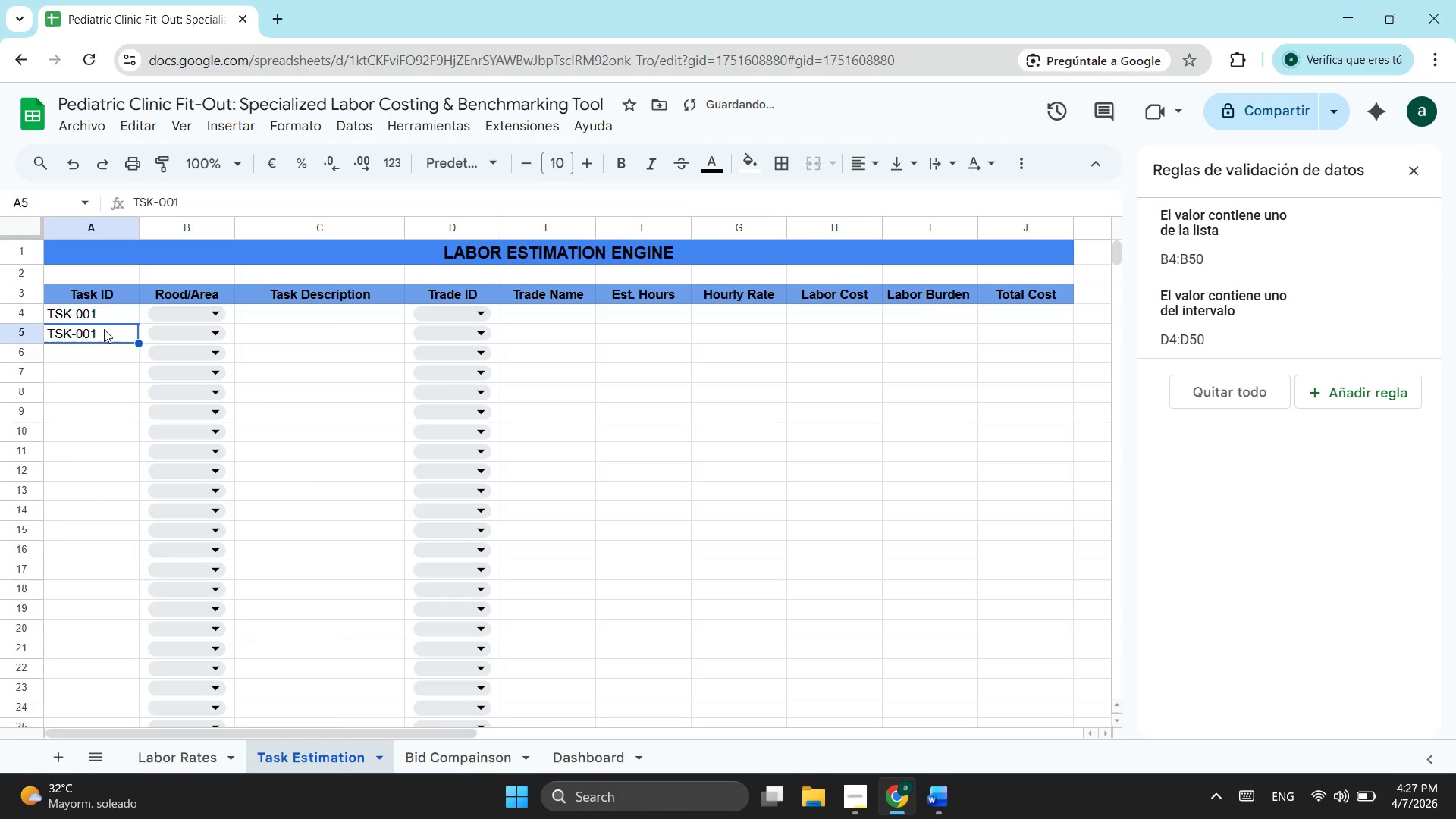 
double_click([104, 329])
 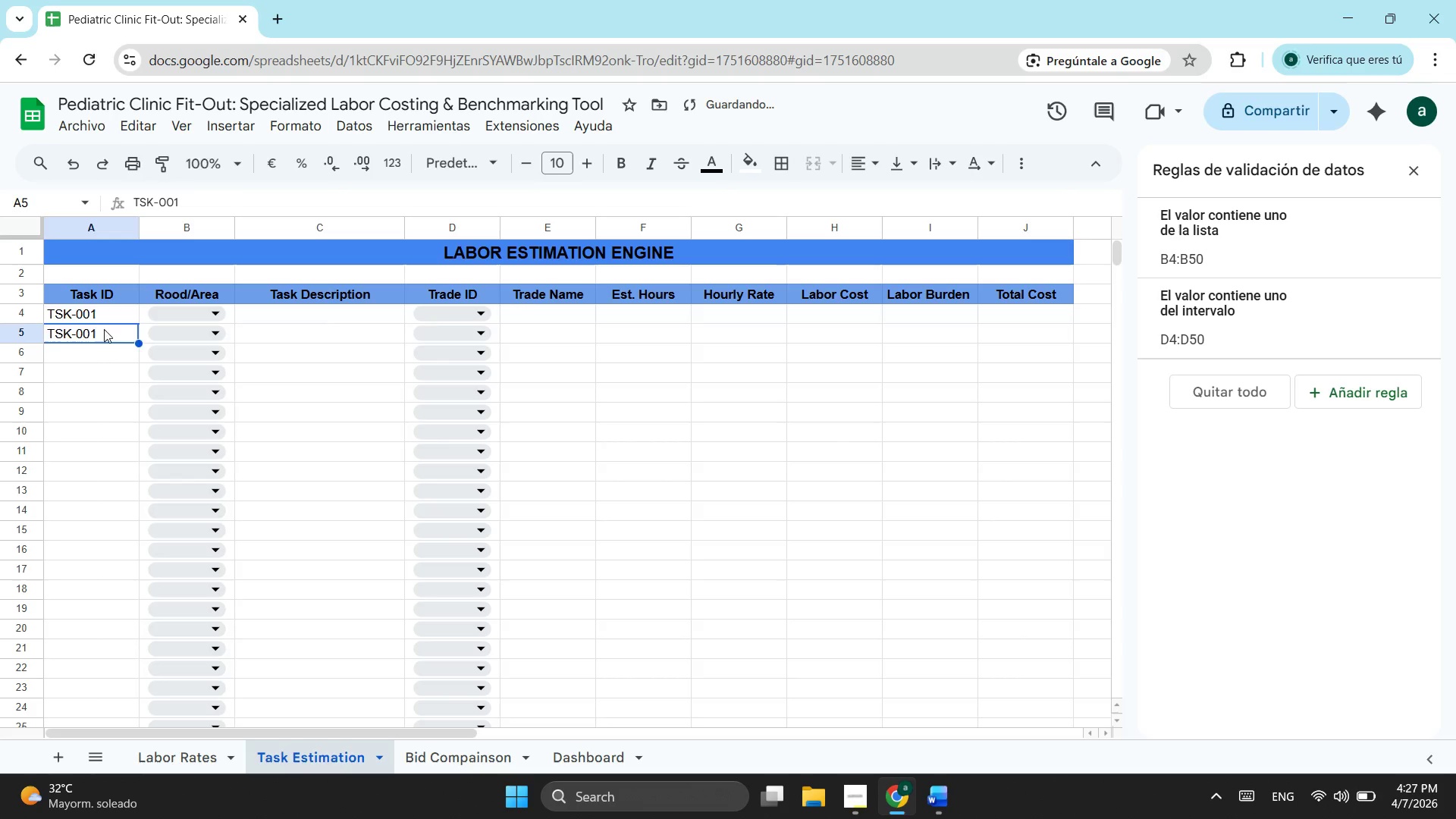 
triple_click([104, 329])
 